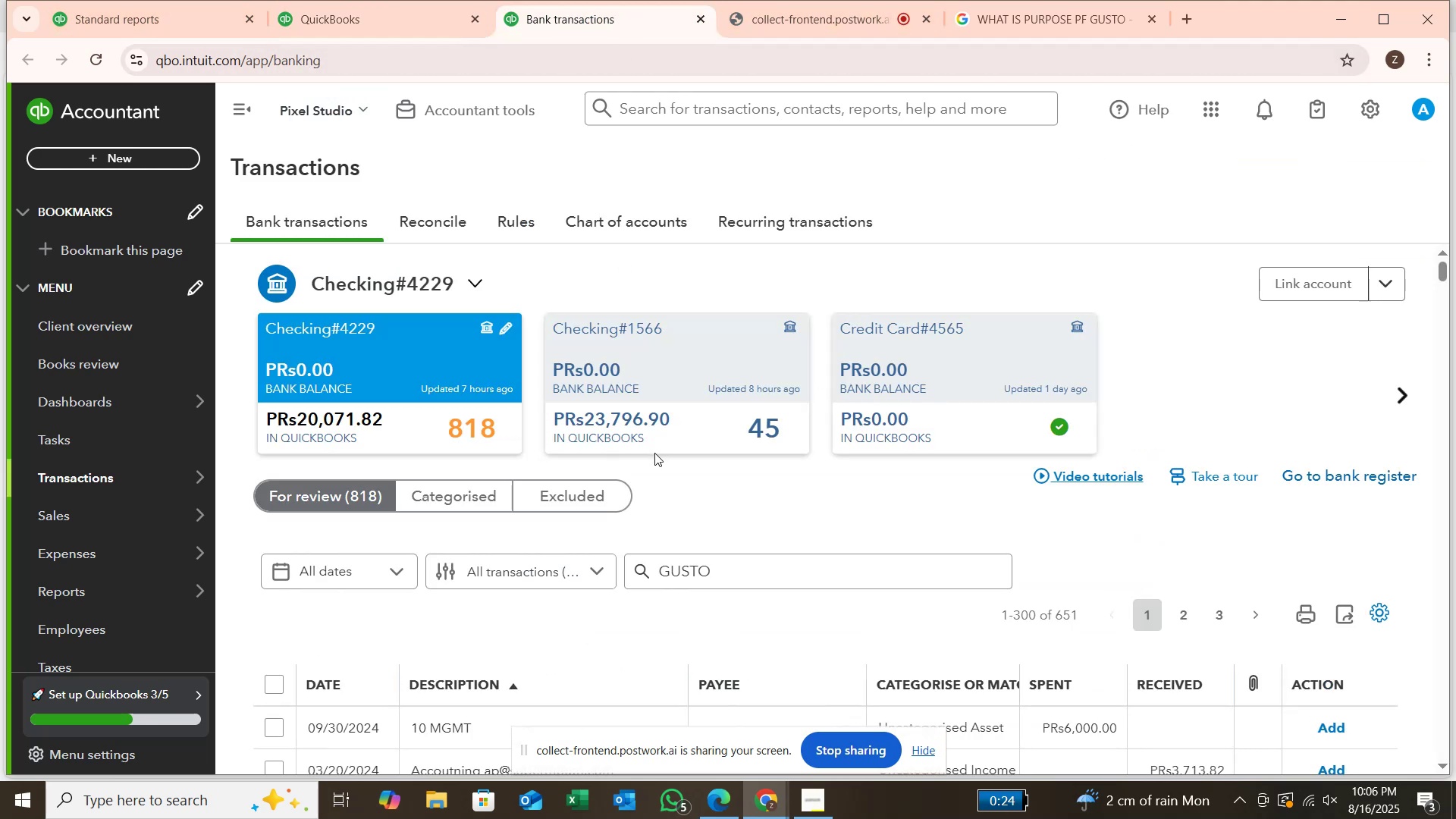 
scroll: coordinate [657, 507], scroll_direction: down, amount: 8.0
 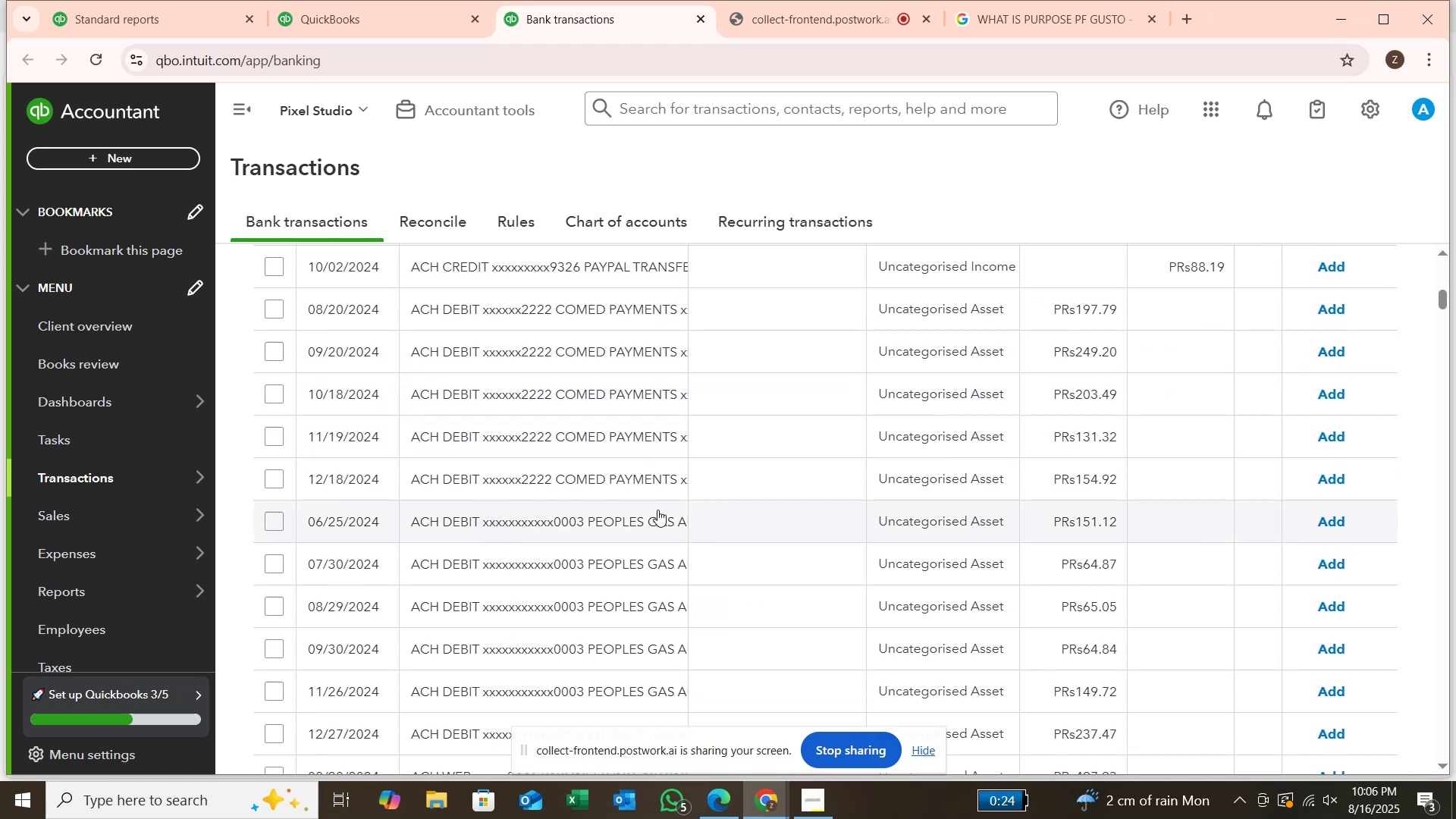 
scroll: coordinate [657, 510], scroll_direction: up, amount: 6.0
 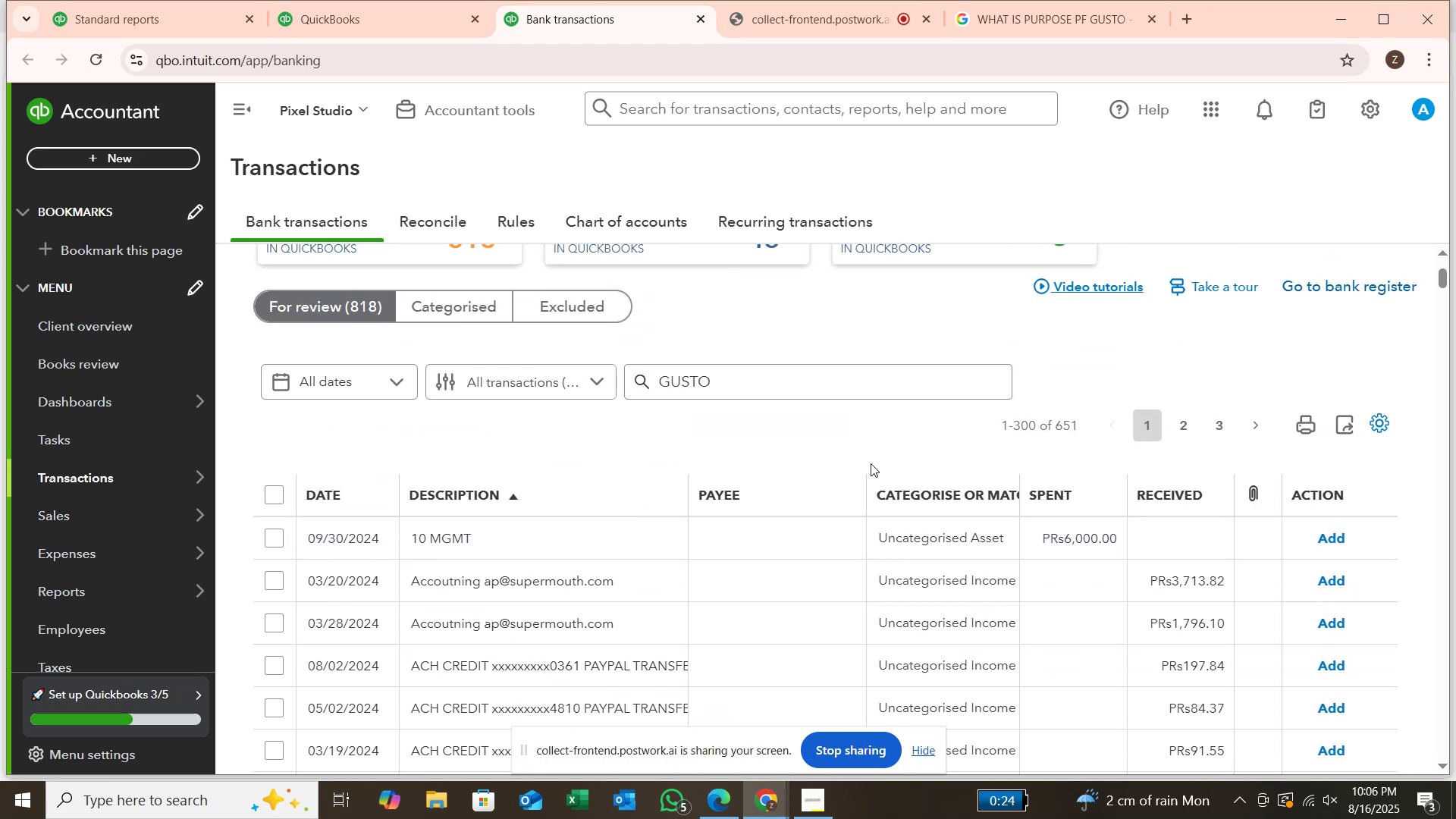 
key(Enter)
 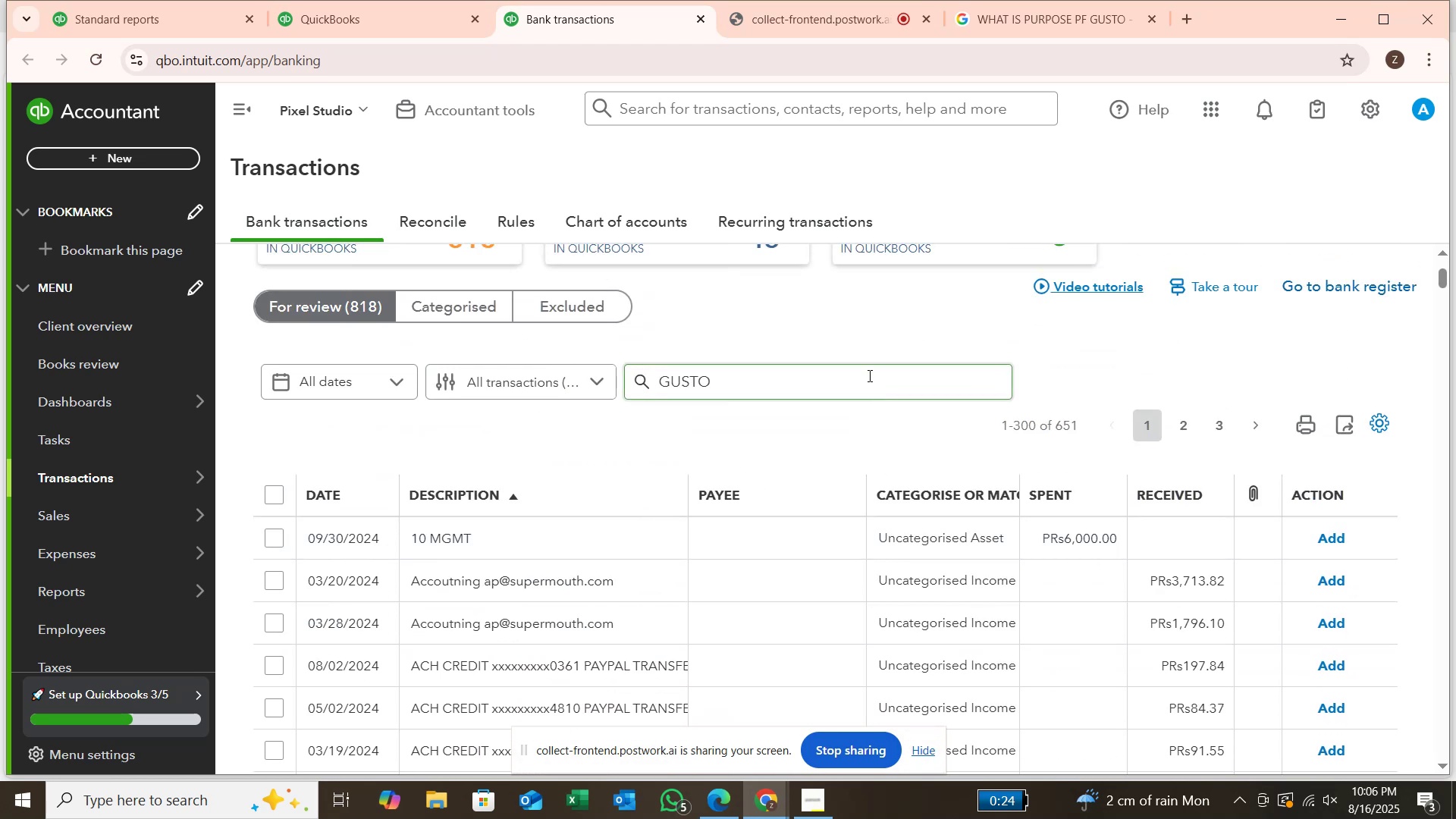 
left_click([866, 373])
 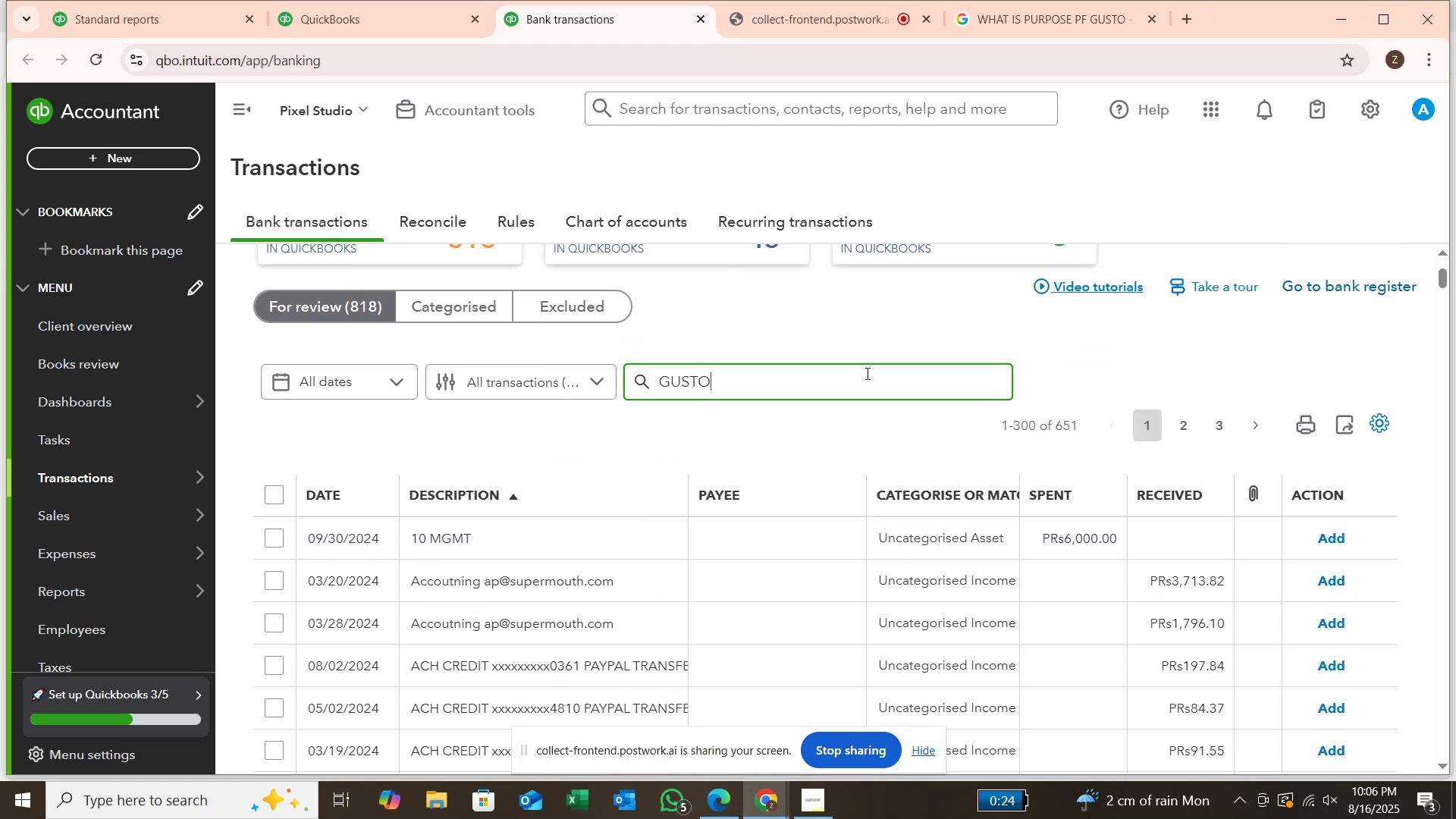 
key(Enter)
 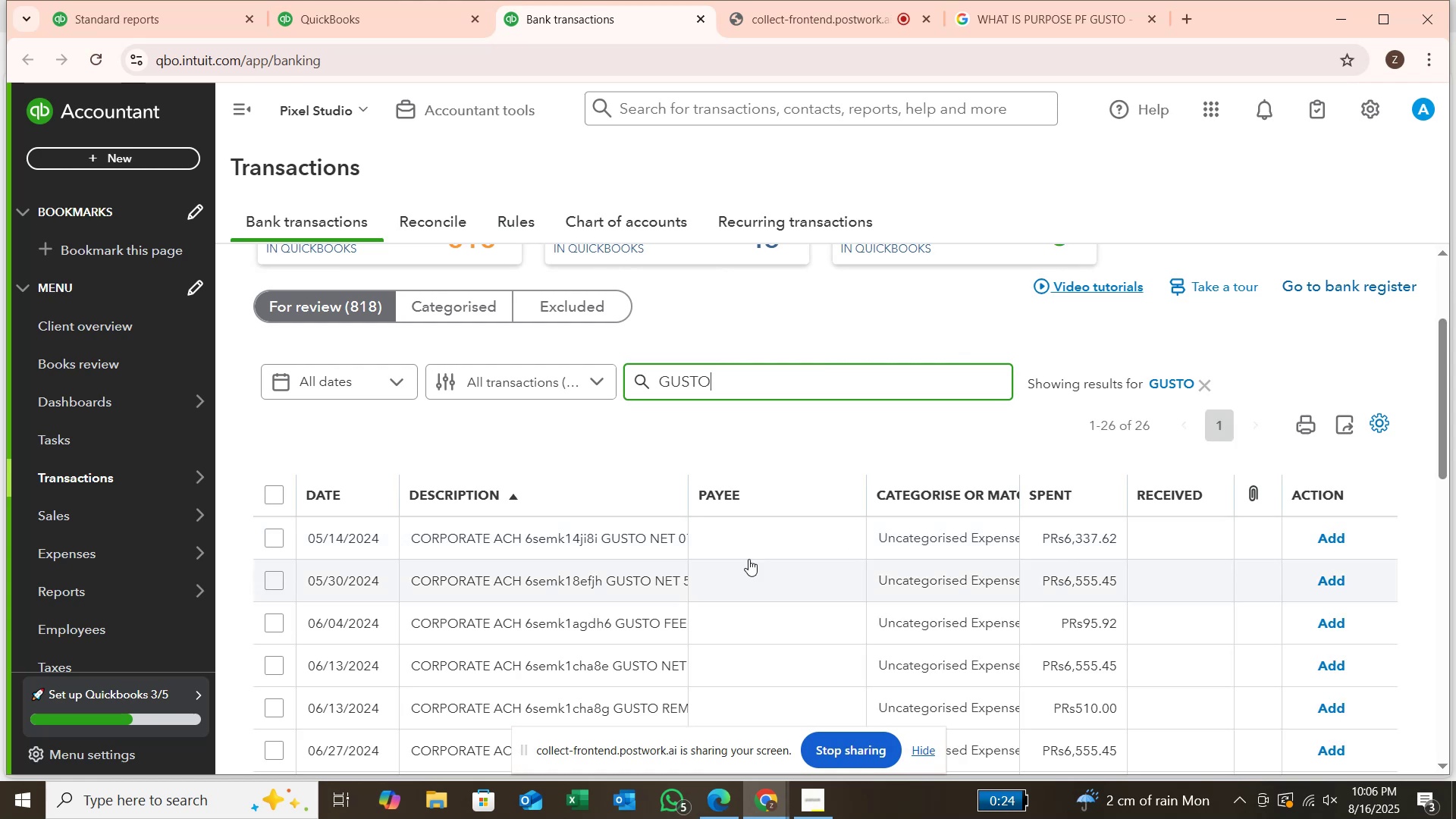 
wait(6.27)
 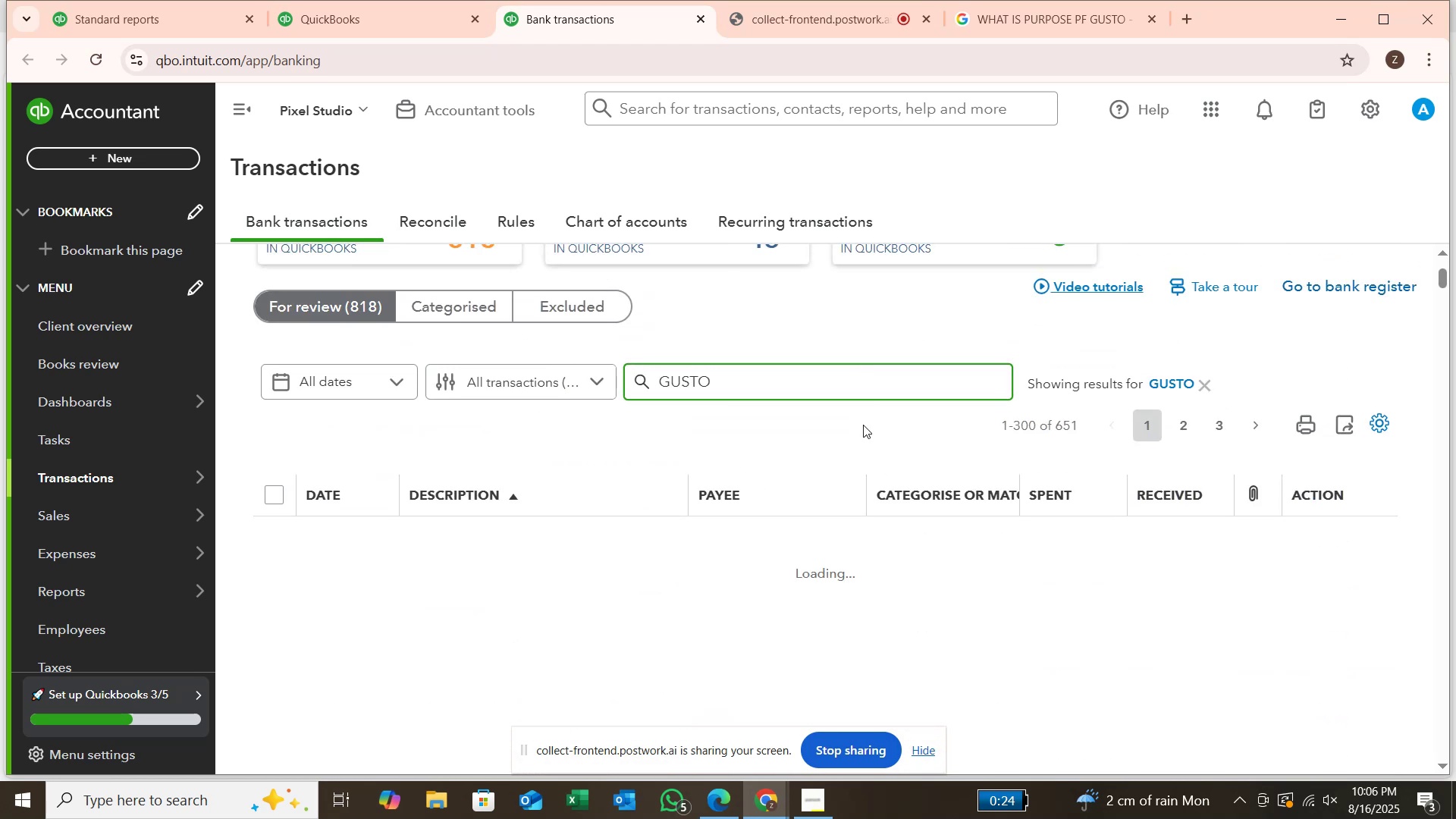 
scroll: coordinate [636, 563], scroll_direction: down, amount: 3.0
 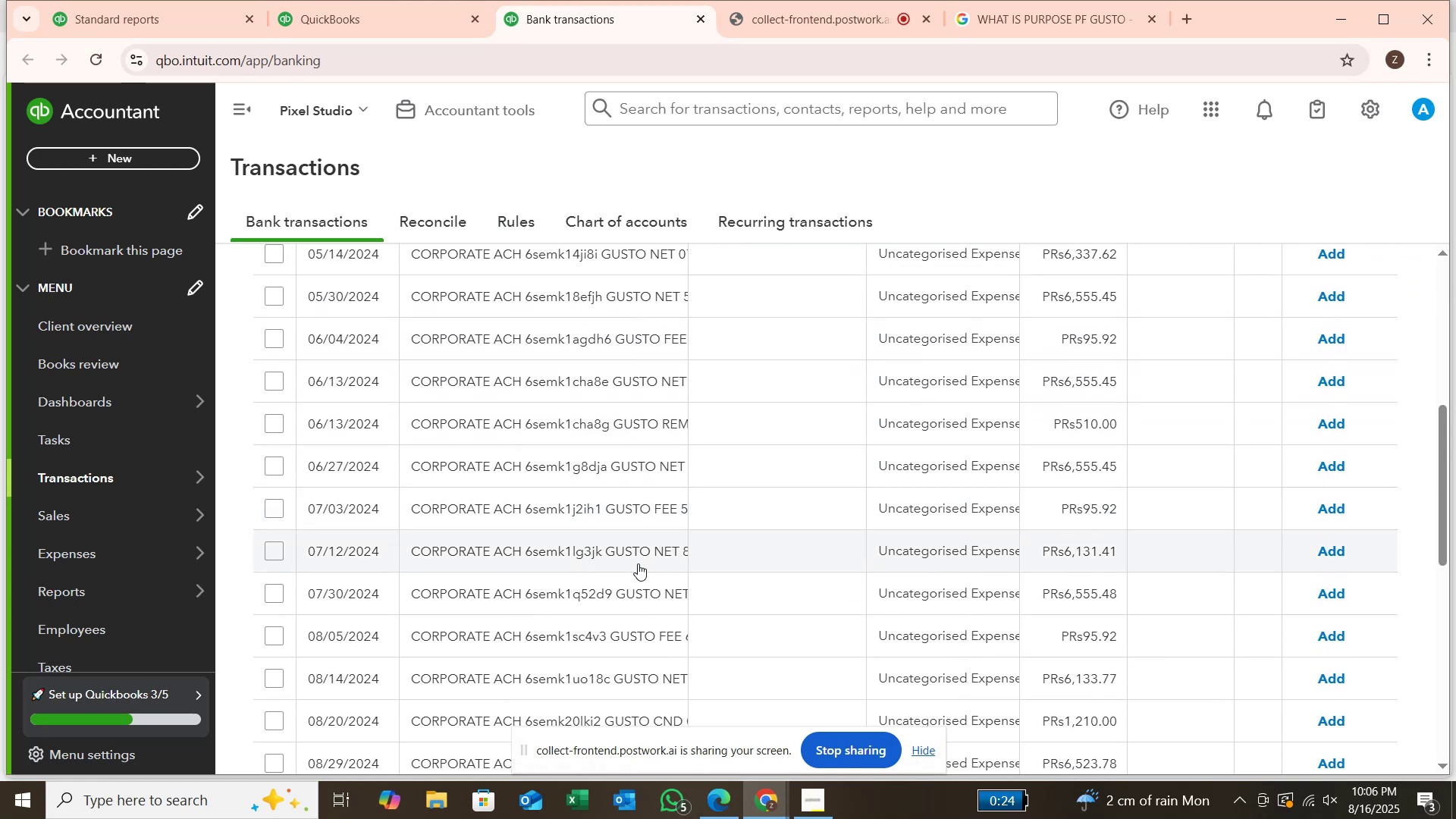 
scroll: coordinate [638, 563], scroll_direction: up, amount: 4.0
 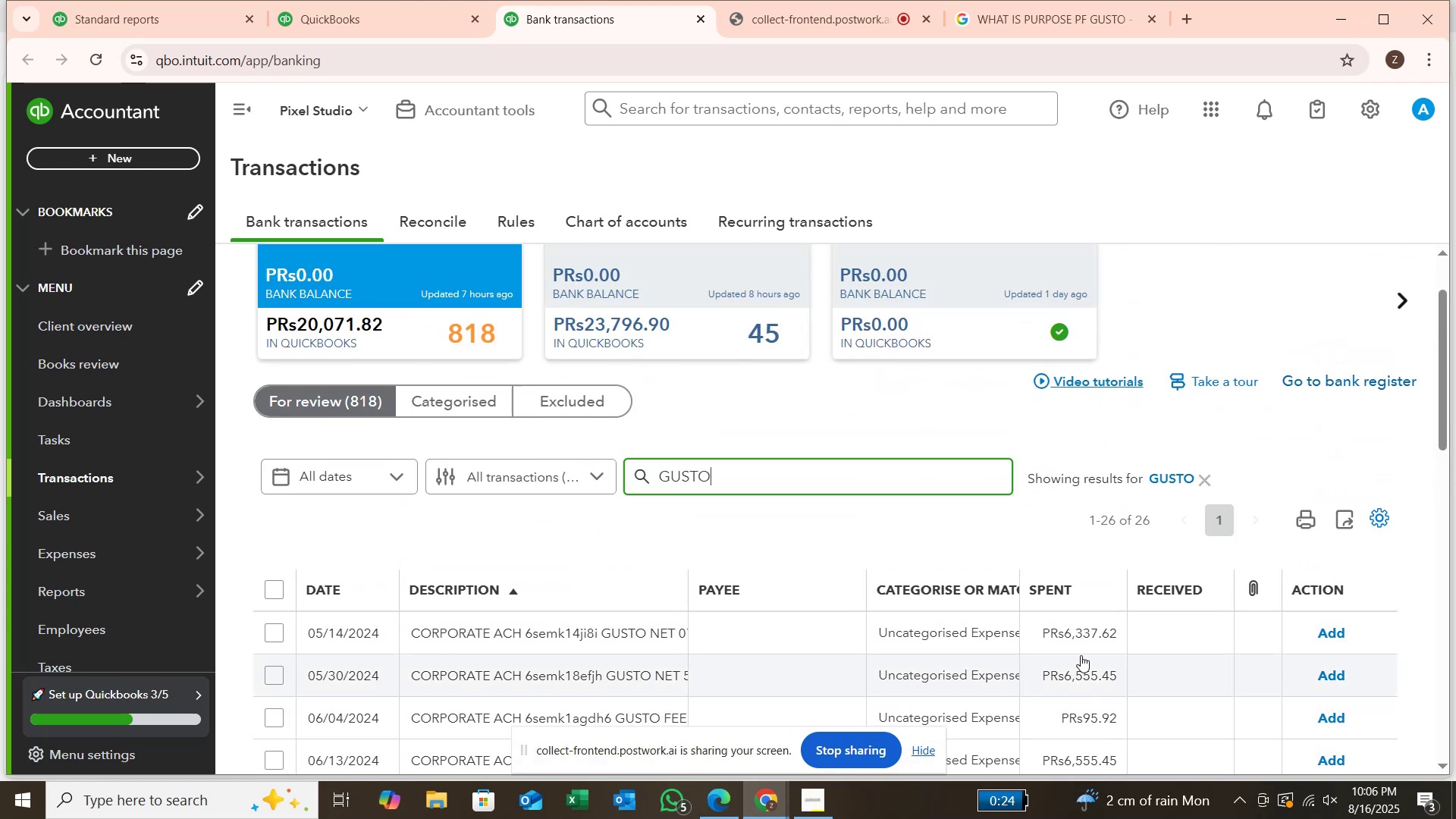 
scroll: coordinate [1071, 635], scroll_direction: down, amount: 13.0
 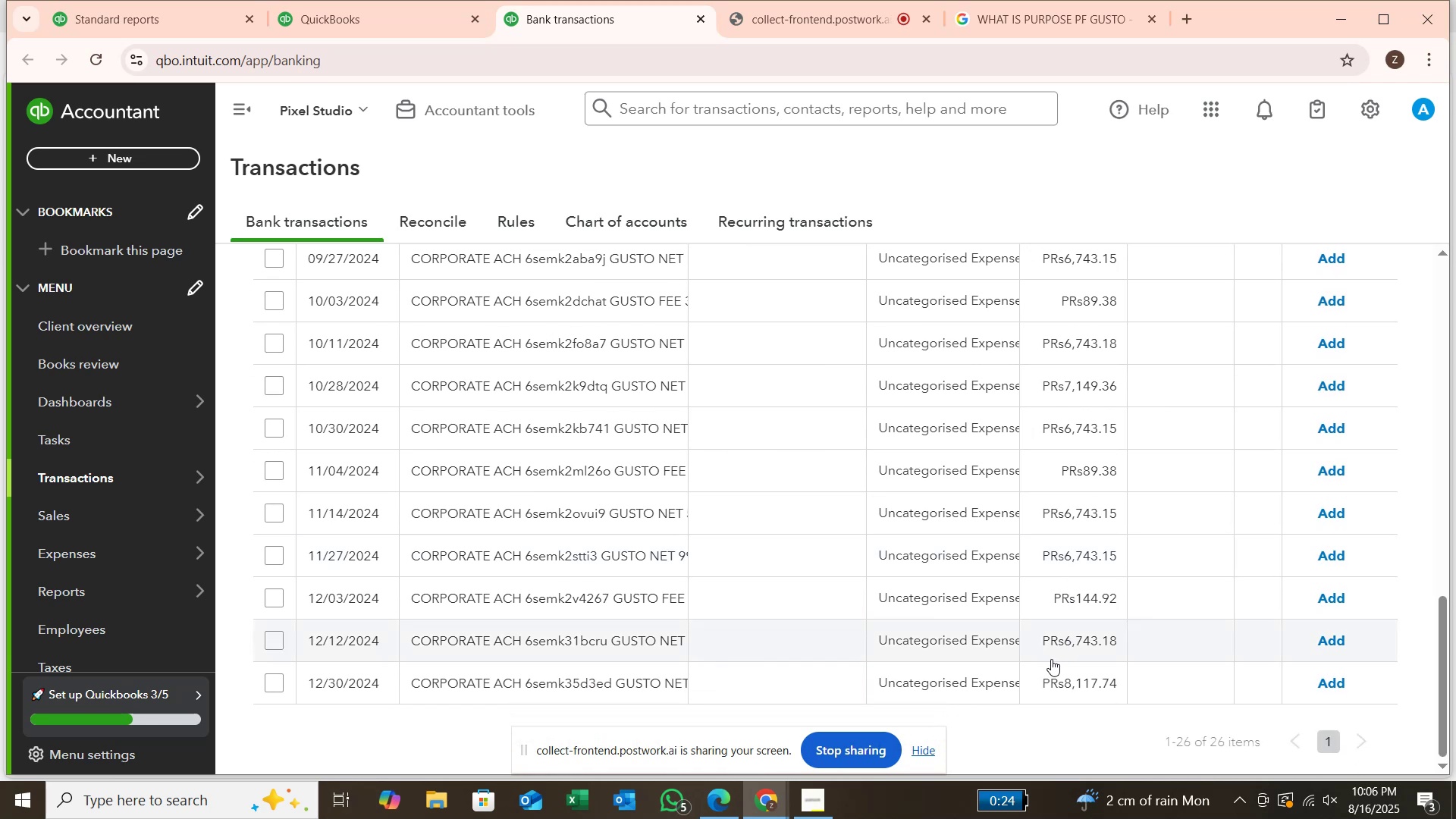 
scroll: coordinate [1046, 629], scroll_direction: up, amount: 11.0
 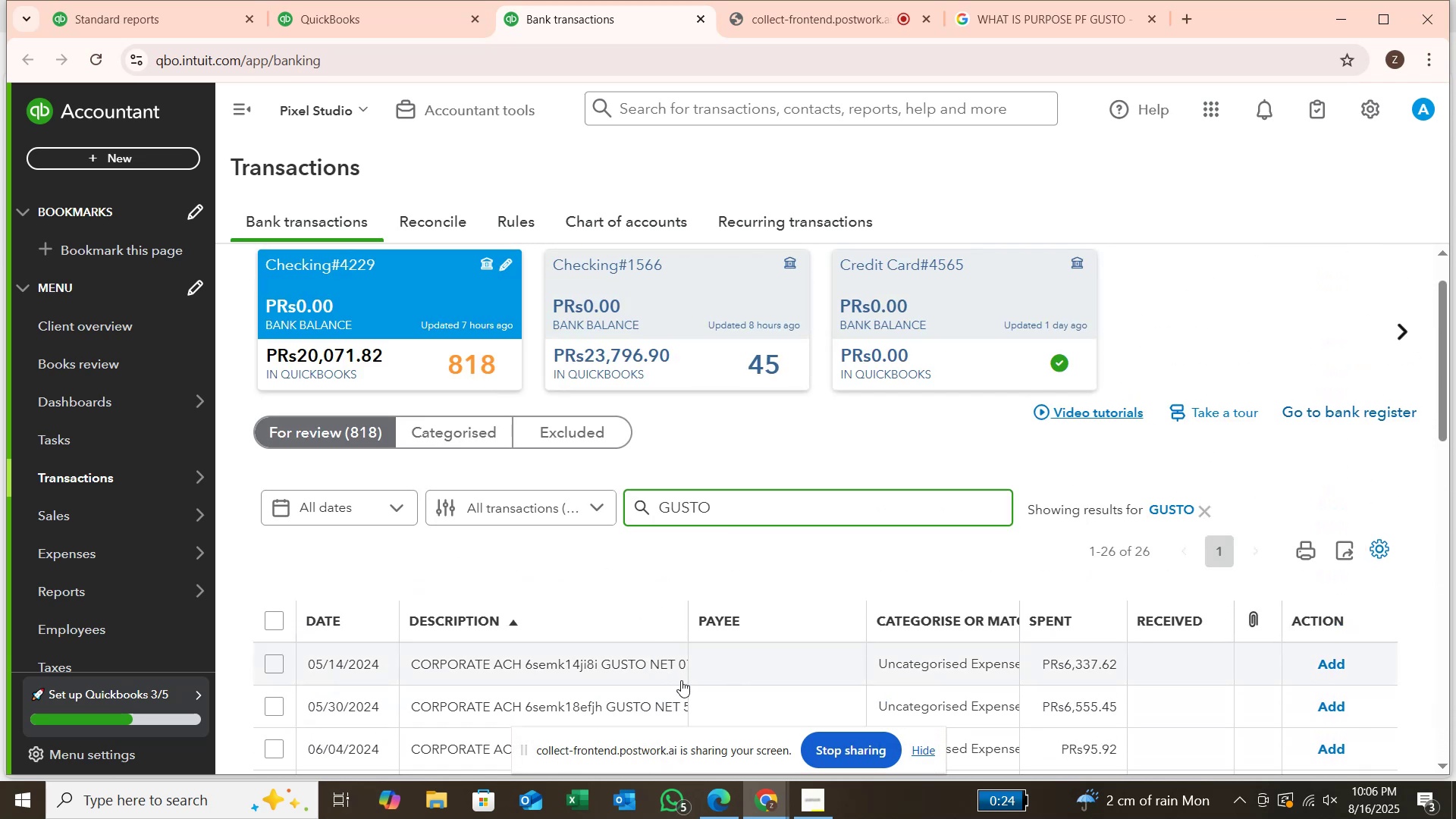 
left_click_drag(start_coordinate=[682, 626], to_coordinate=[946, 627])
 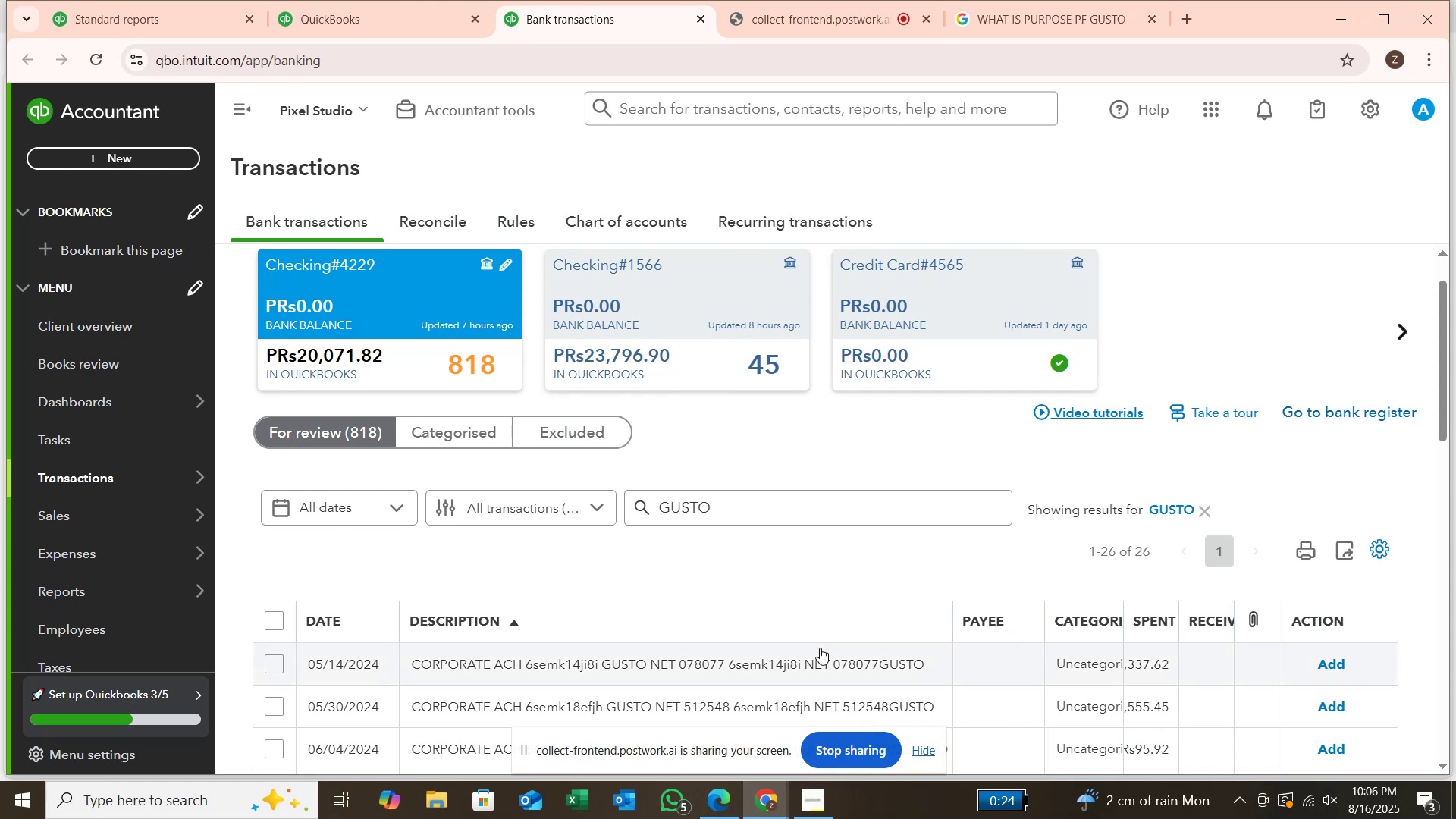 
scroll: coordinate [884, 642], scroll_direction: down, amount: 4.0
 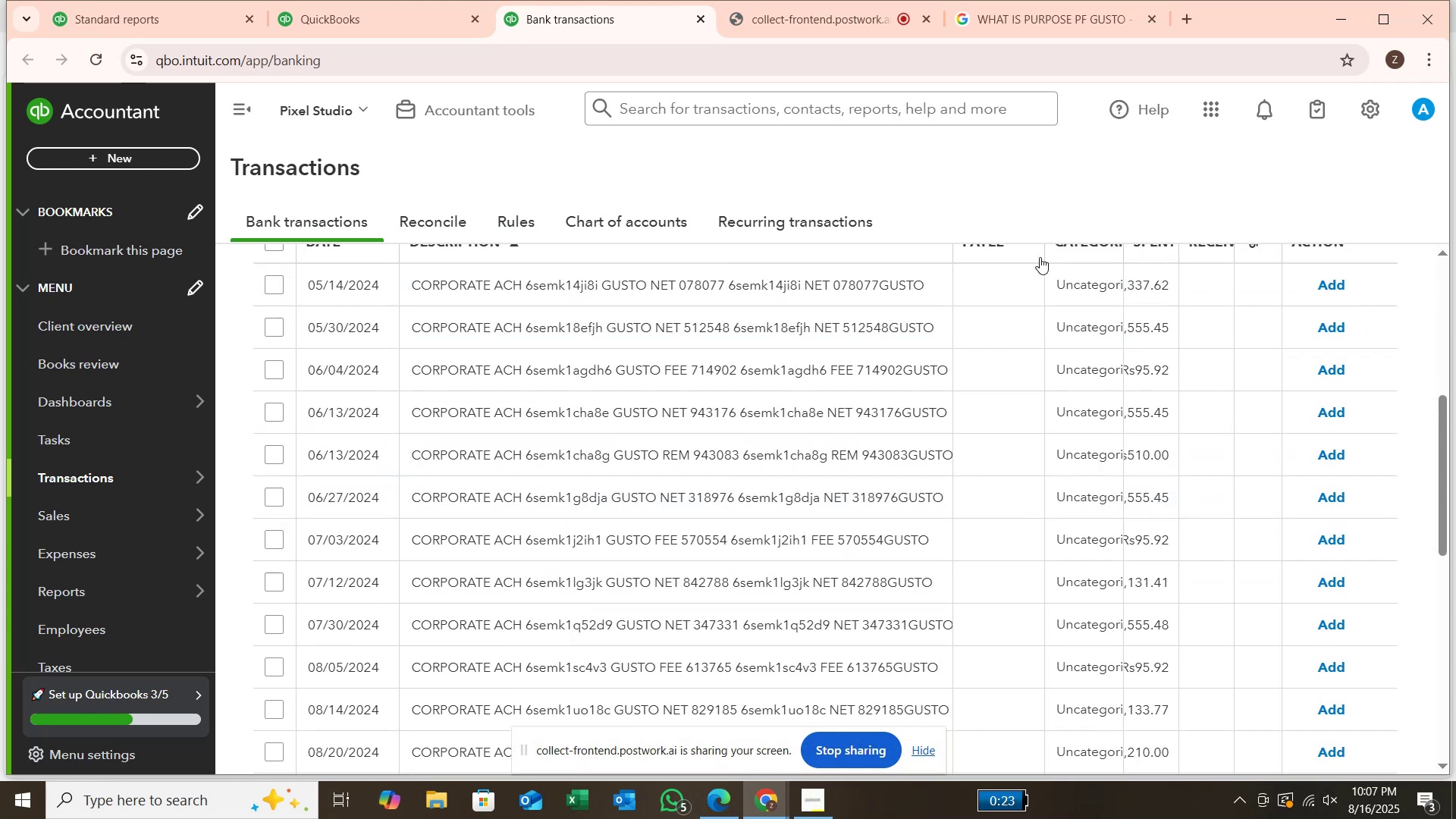 
scroll: coordinate [861, 359], scroll_direction: up, amount: 2.0
 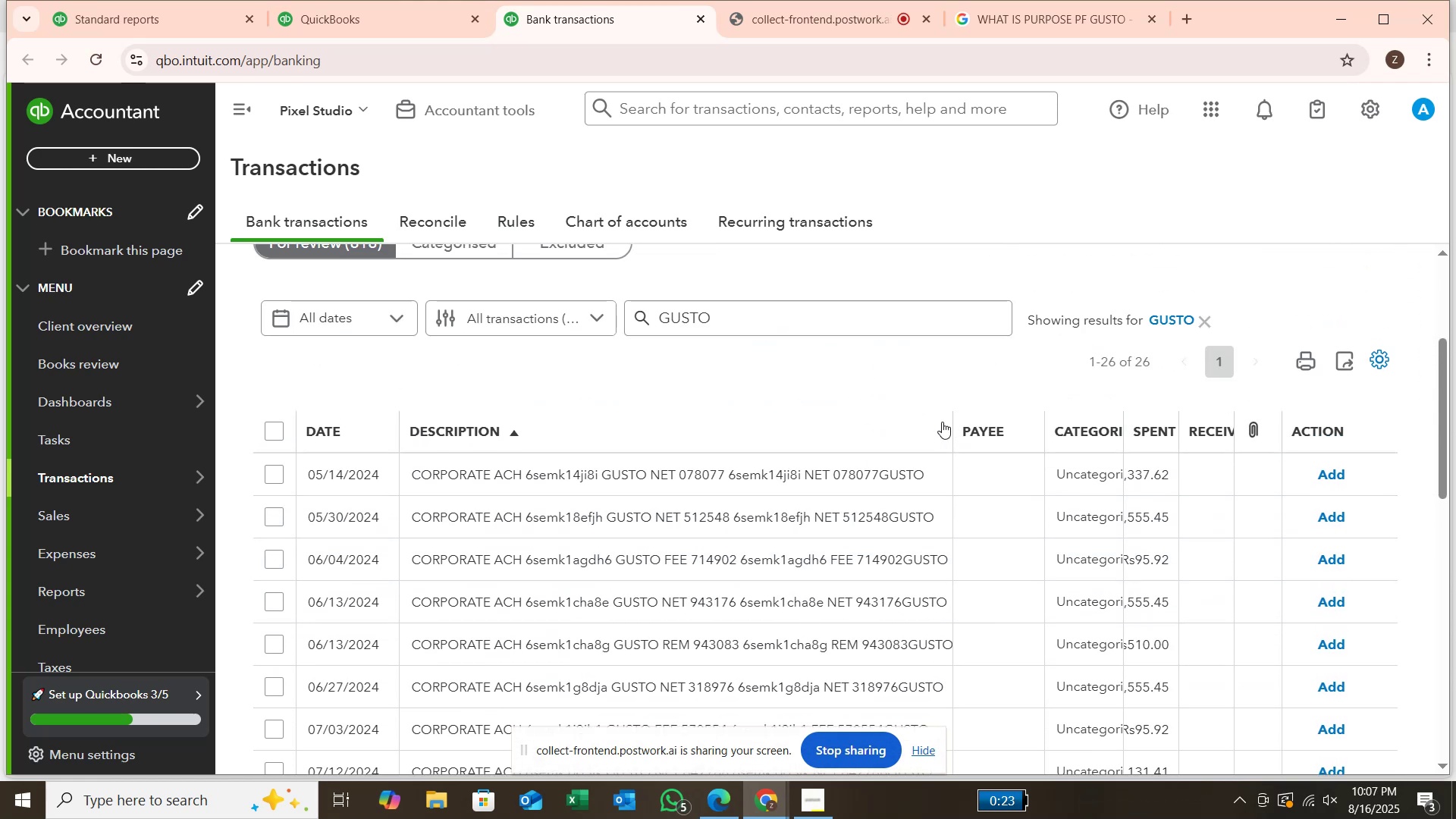 
left_click_drag(start_coordinate=[949, 422], to_coordinate=[808, 453])
 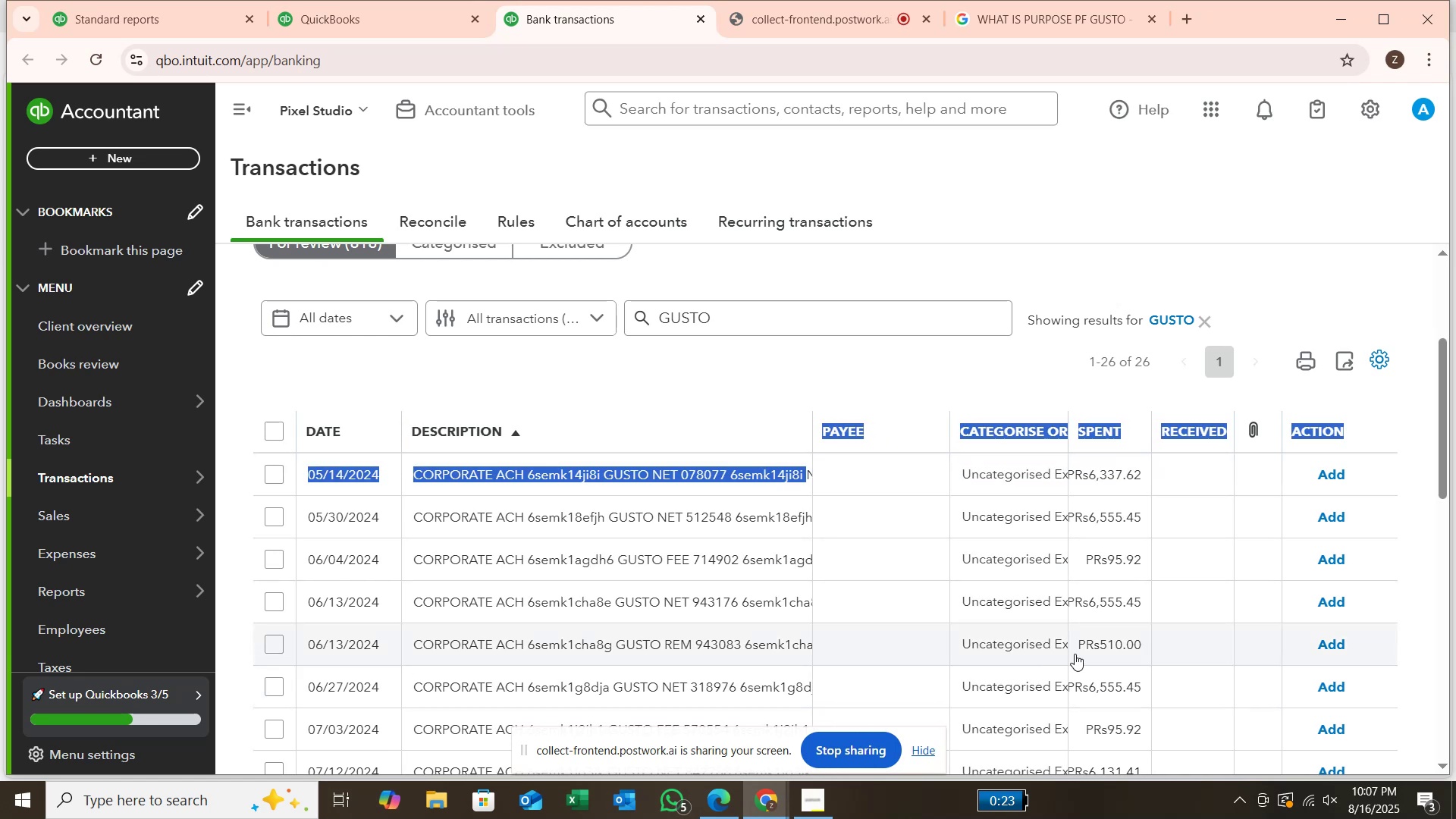 
scroll: coordinate [1076, 651], scroll_direction: down, amount: 5.0
 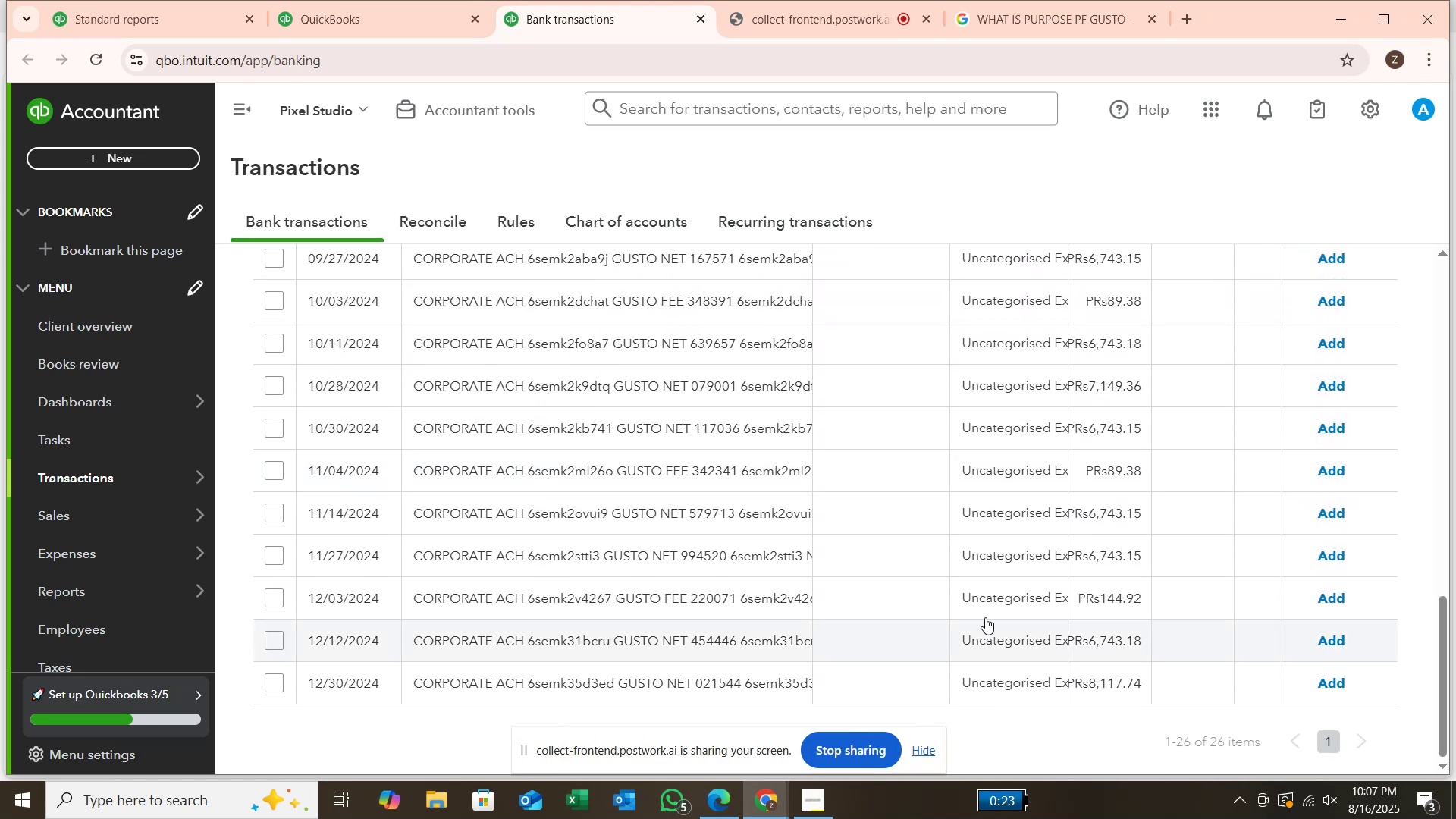 
scroll: coordinate [956, 608], scroll_direction: up, amount: 11.0
 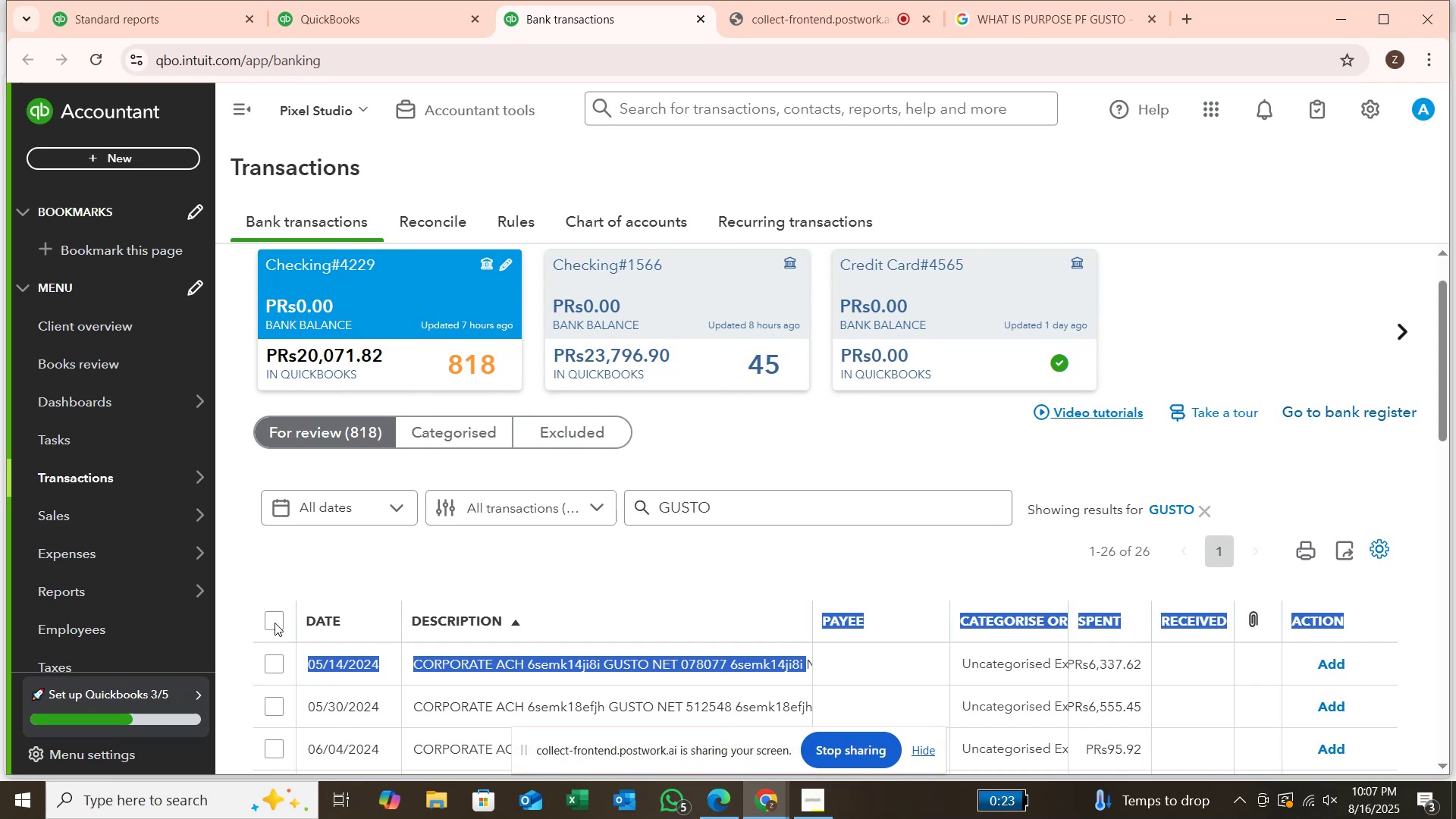 
left_click([271, 626])
 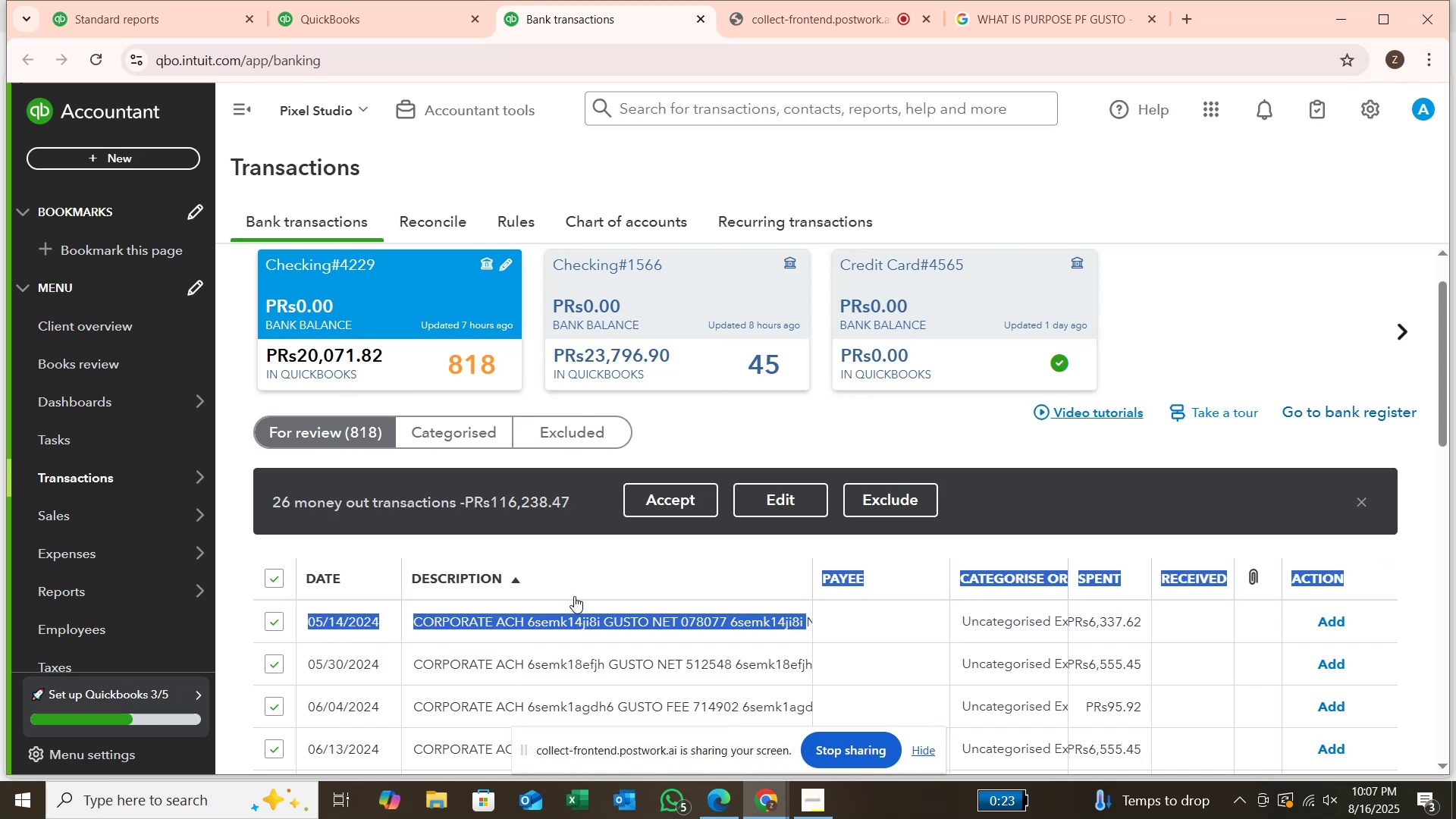 
left_click([592, 583])
 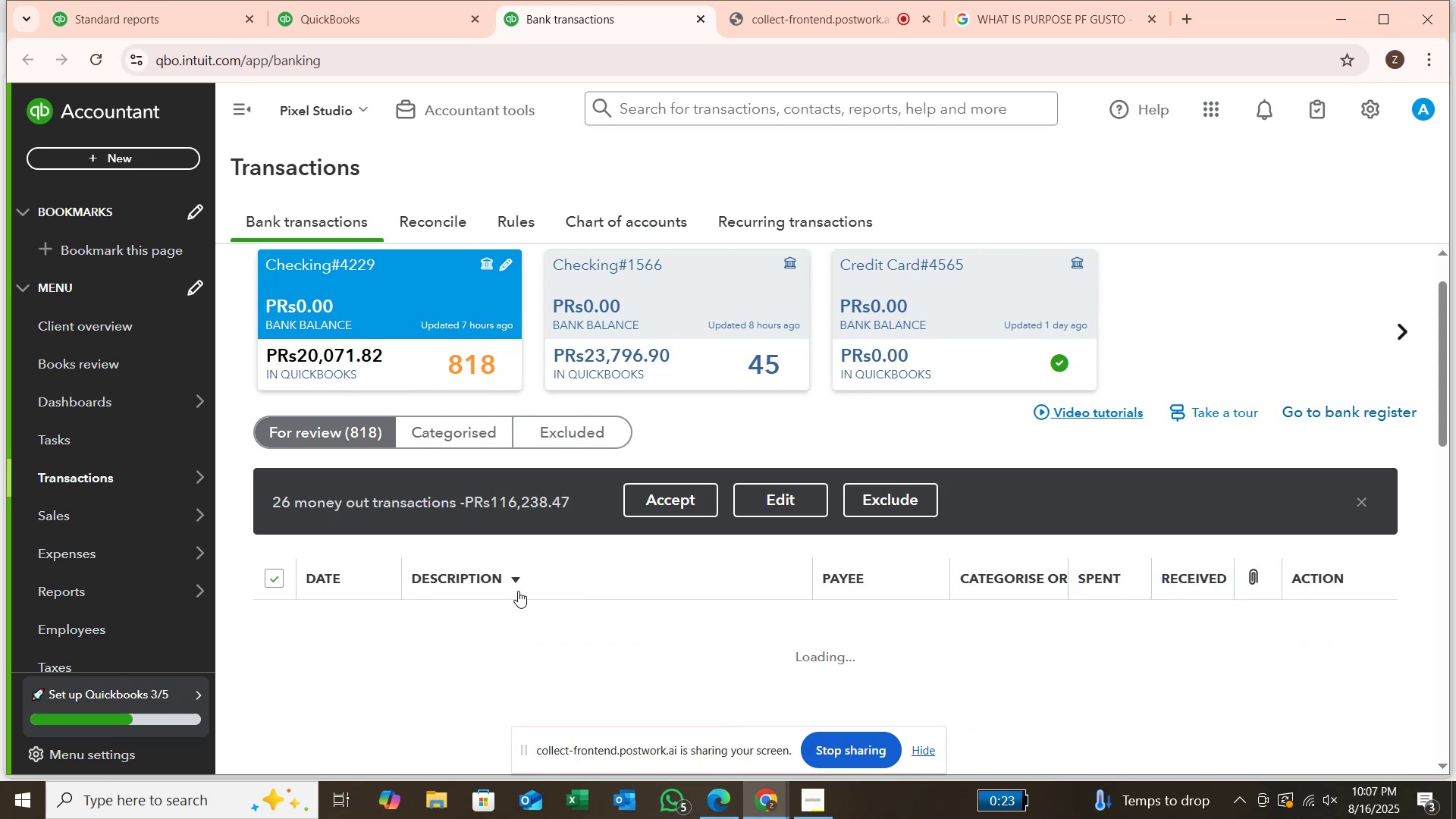 
left_click([521, 584])
 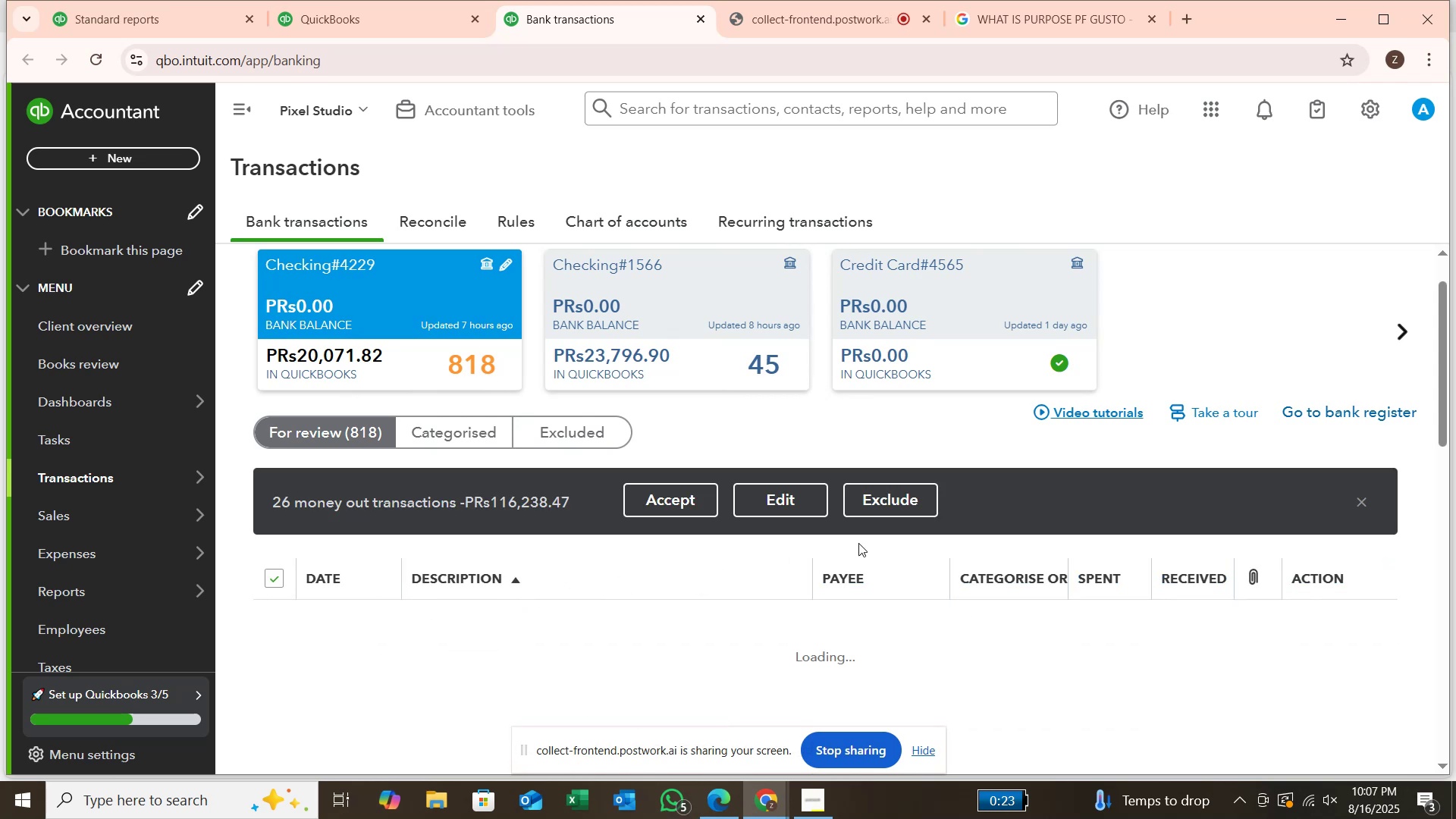 
left_click([799, 506])
 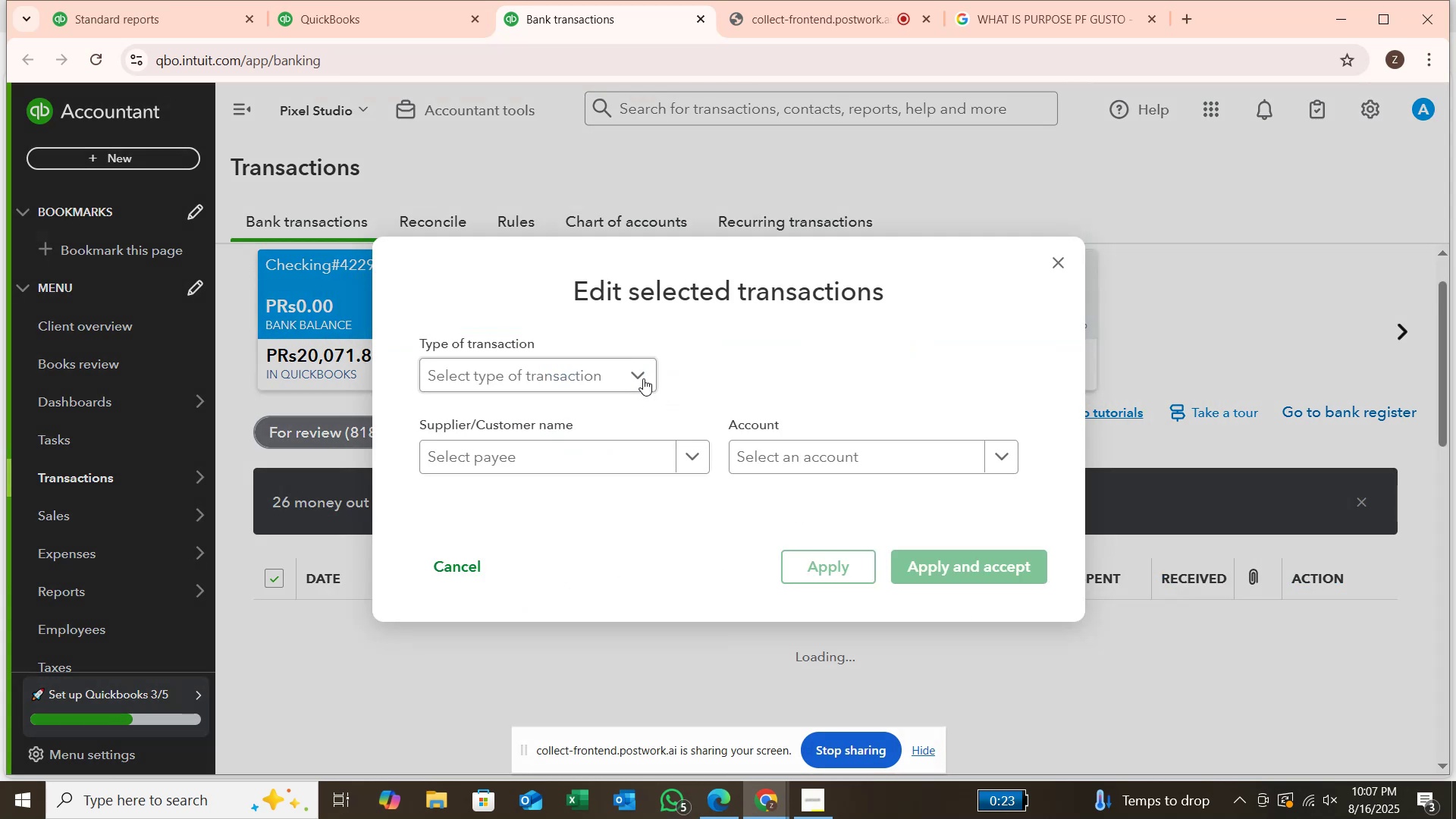 
left_click([643, 378])
 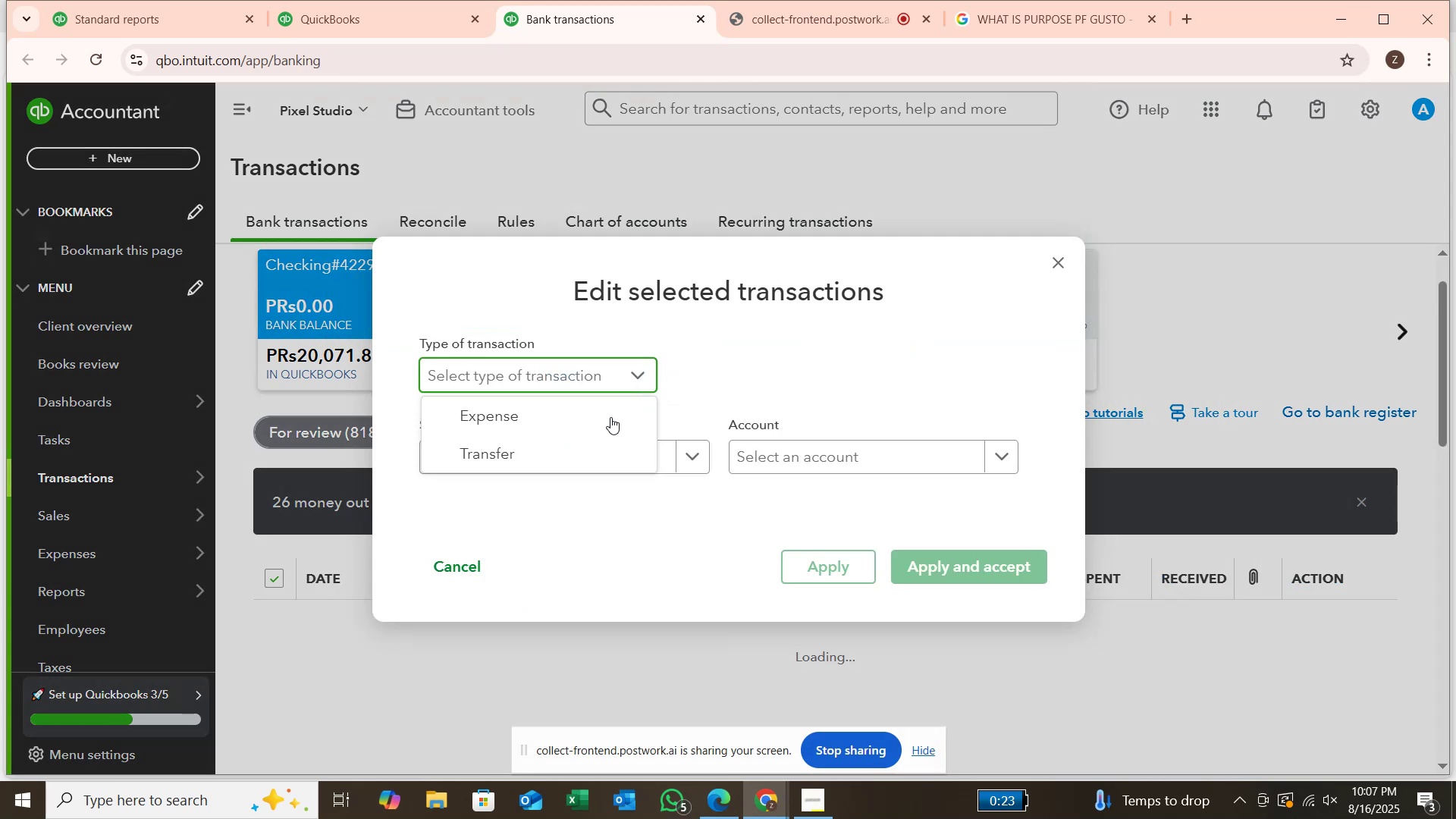 
left_click([610, 417])
 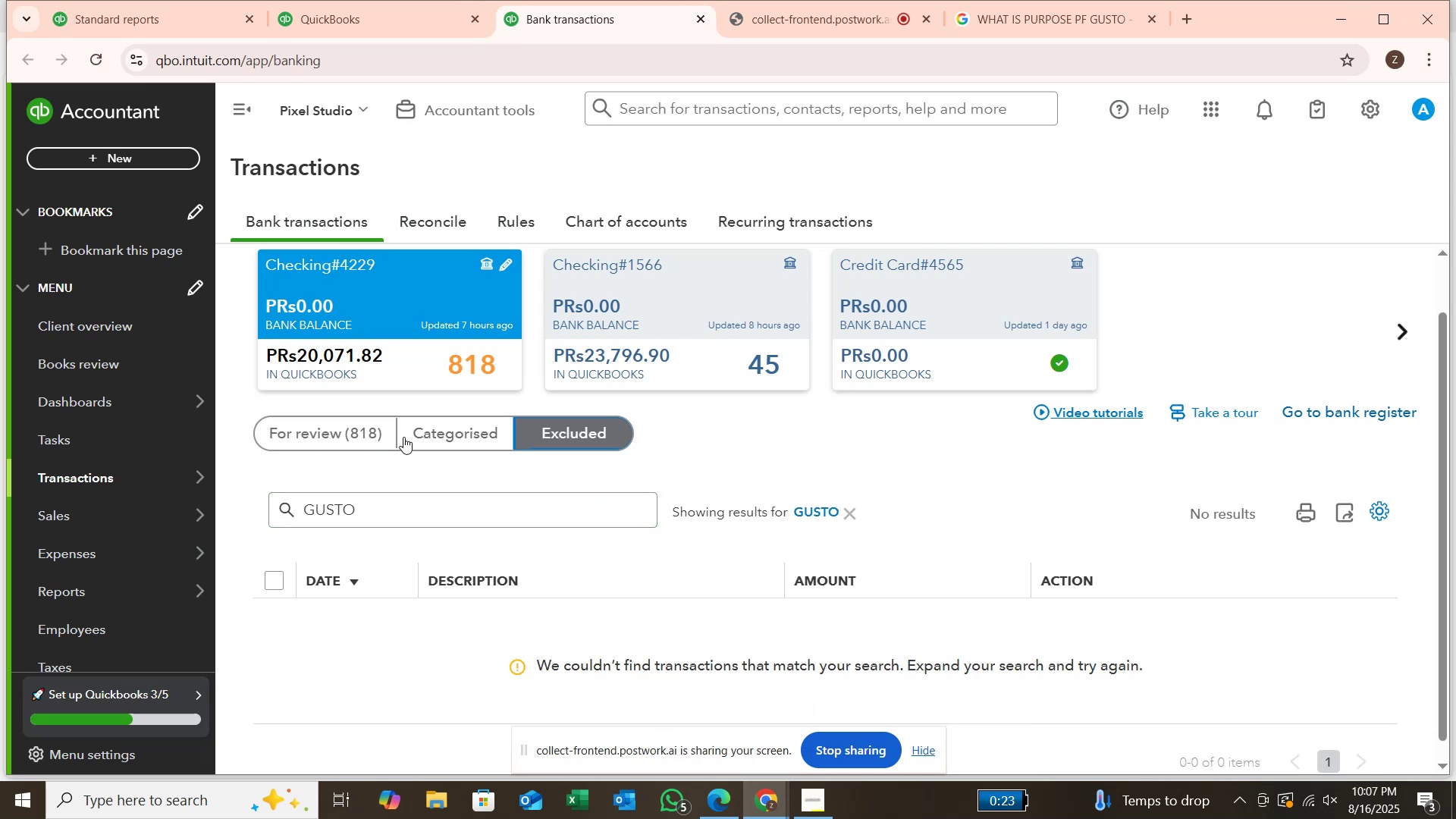 
left_click([438, 438])
 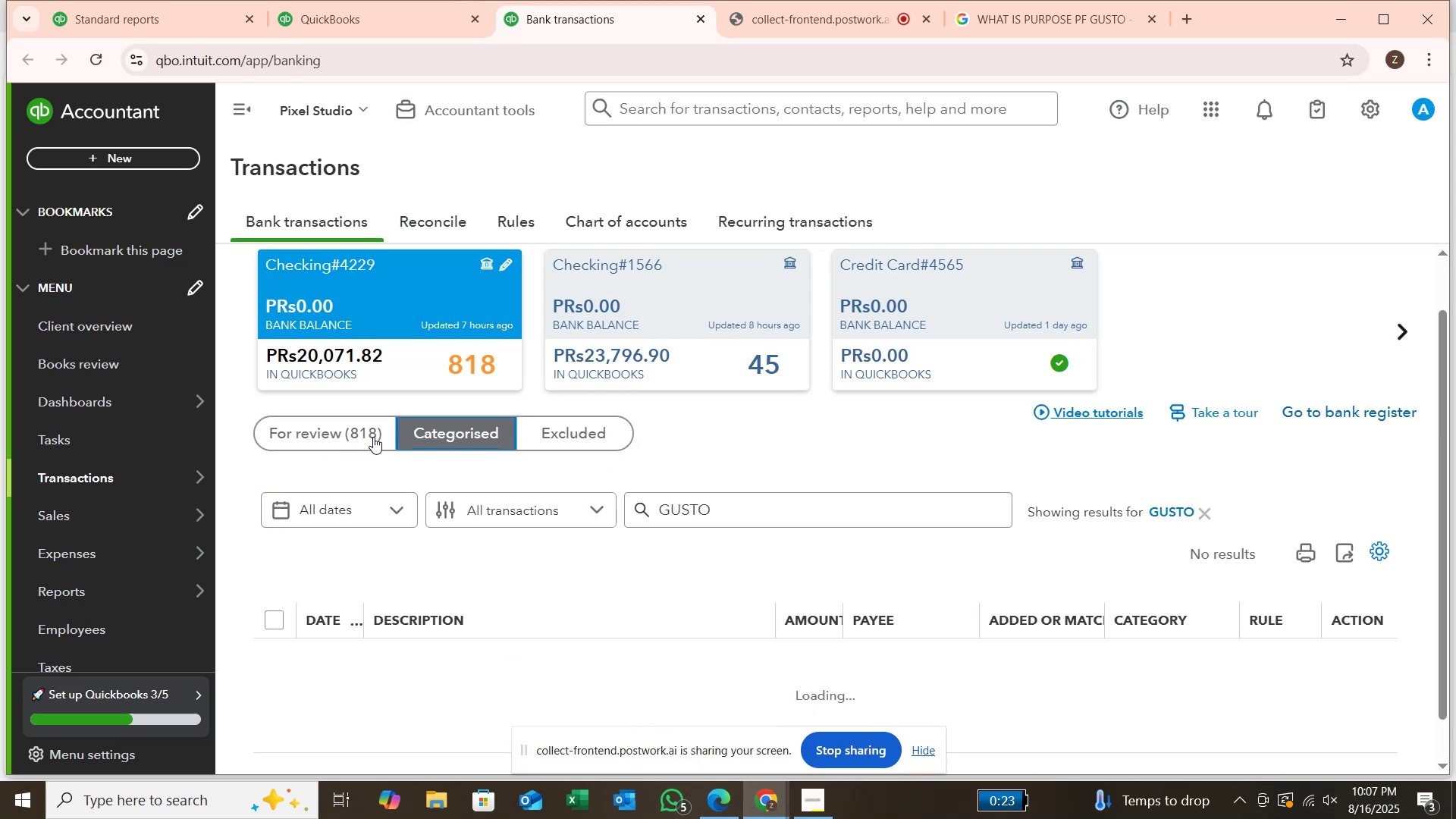 
left_click([369, 437])
 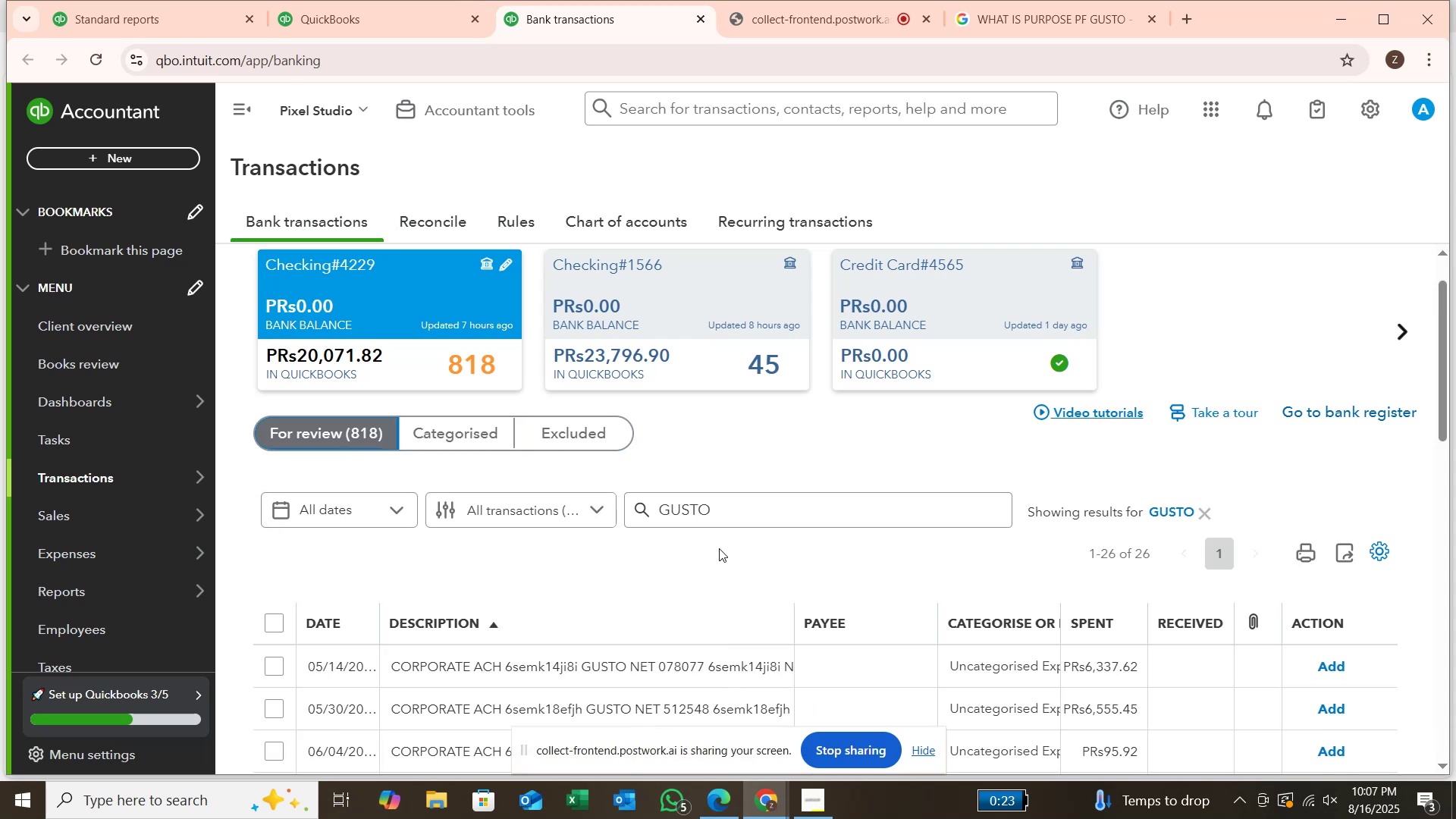 
scroll: coordinate [770, 581], scroll_direction: down, amount: 4.0
 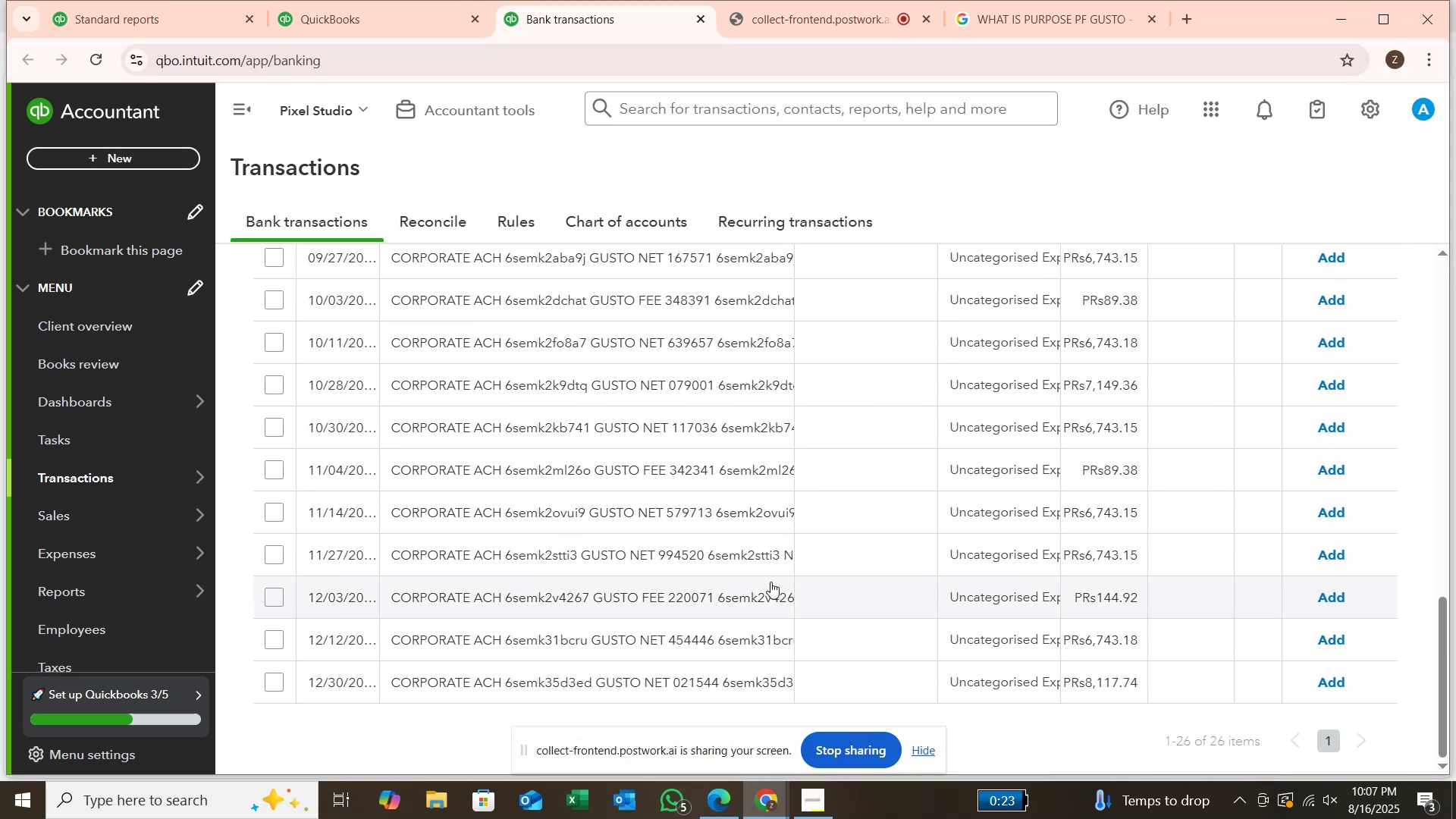 
scroll: coordinate [769, 576], scroll_direction: none, amount: 0.0
 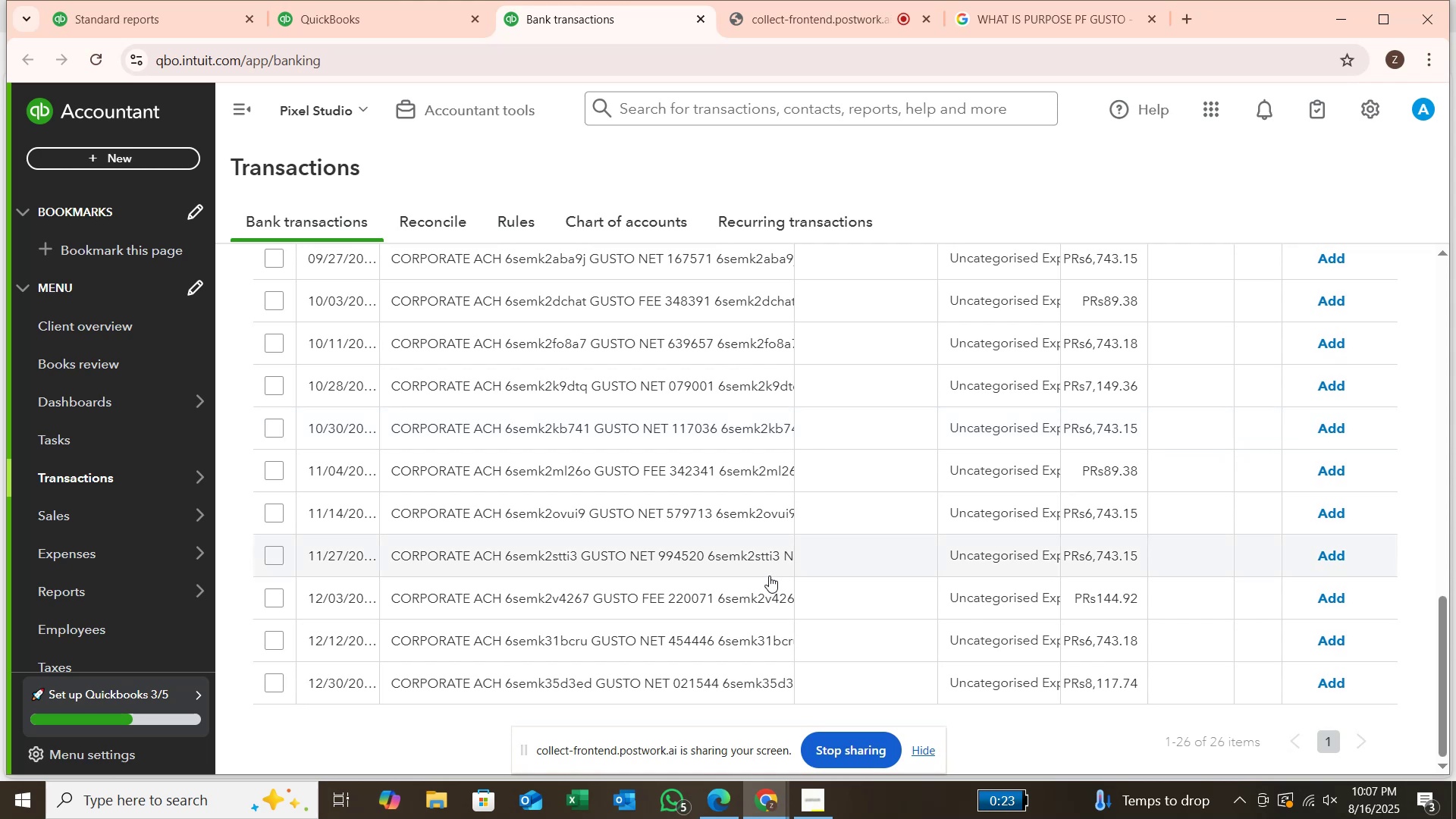 
scroll: coordinate [769, 576], scroll_direction: up, amount: 7.0
 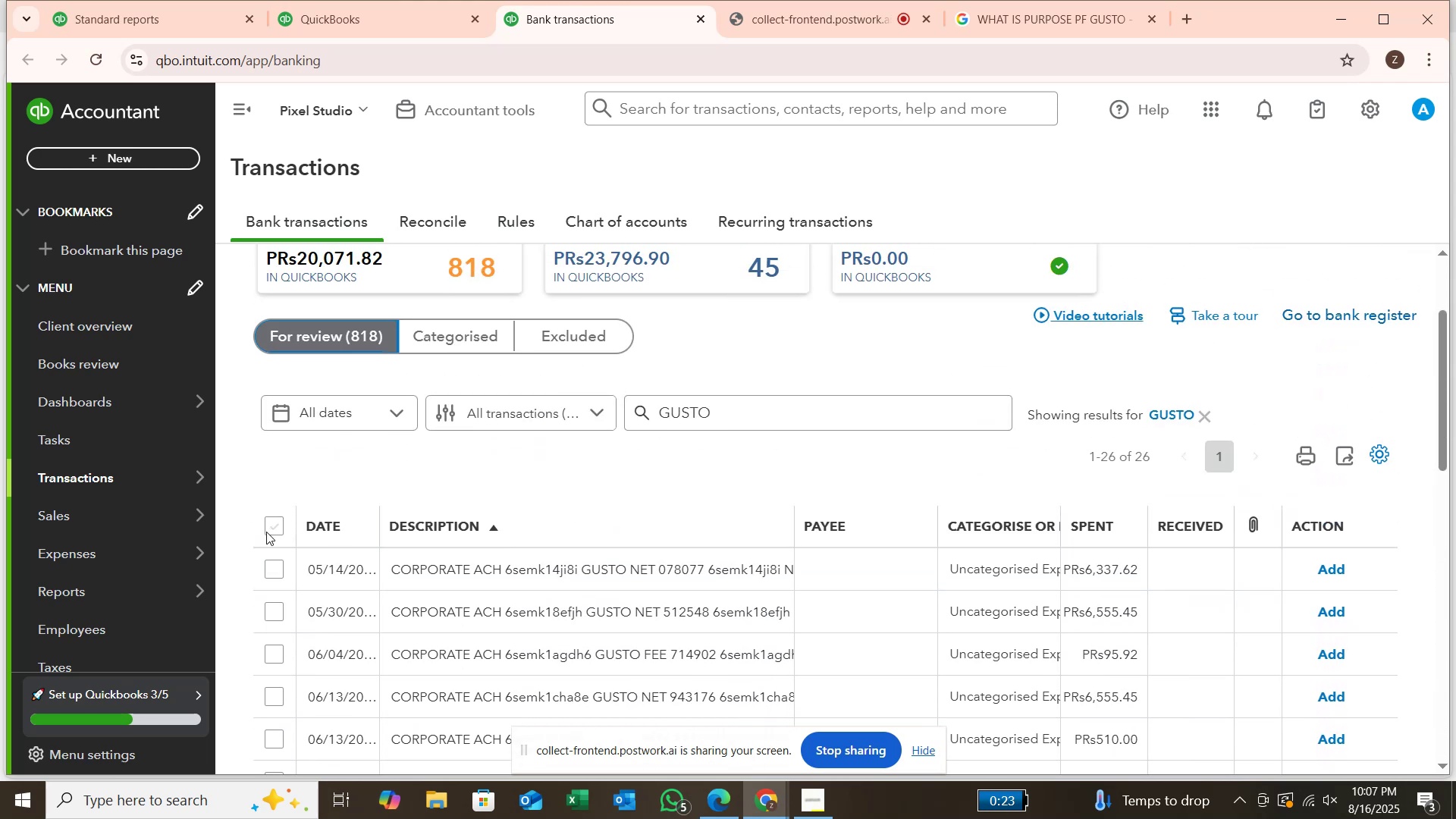 
left_click([275, 531])
 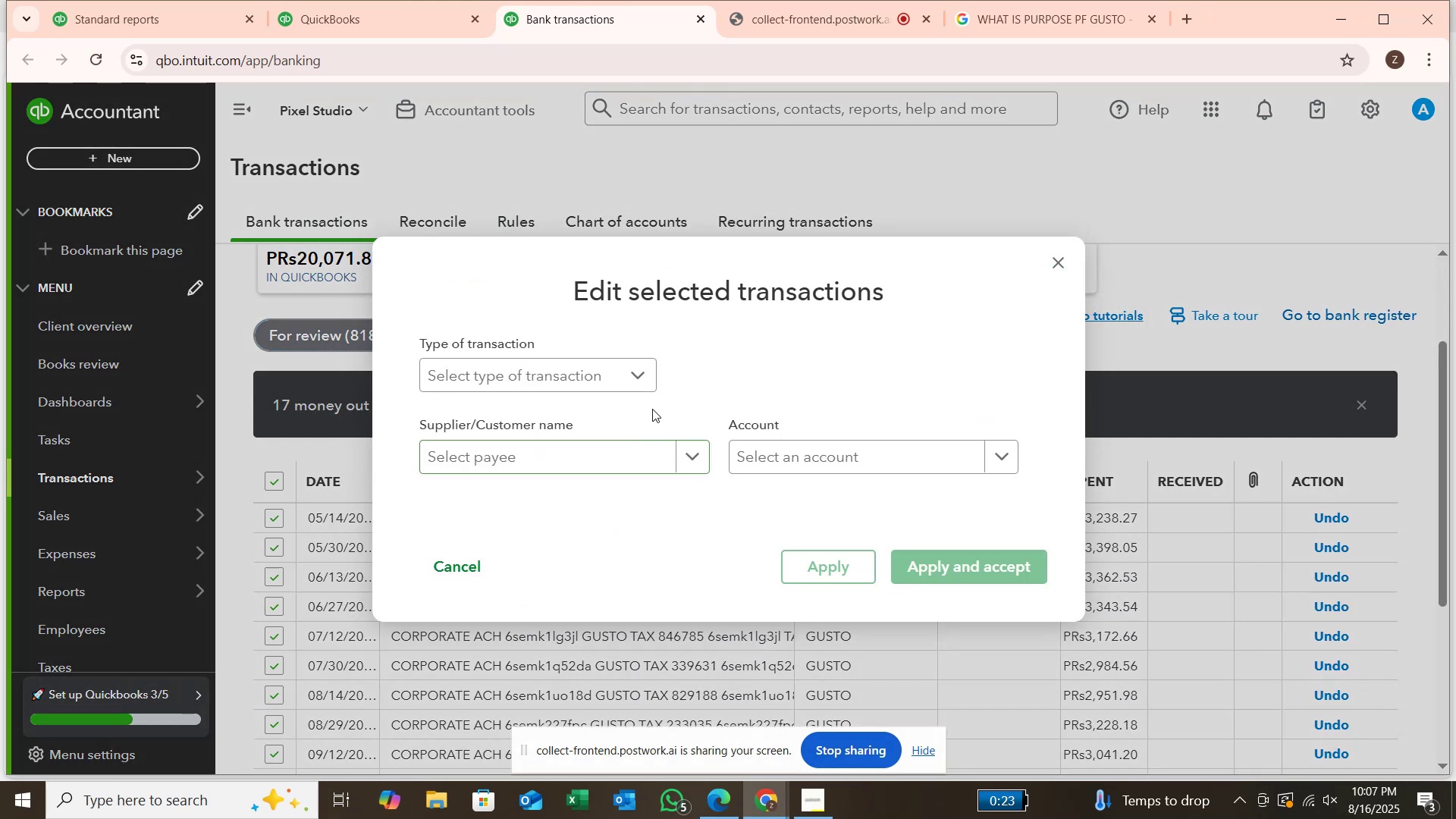 
left_click([633, 375])
 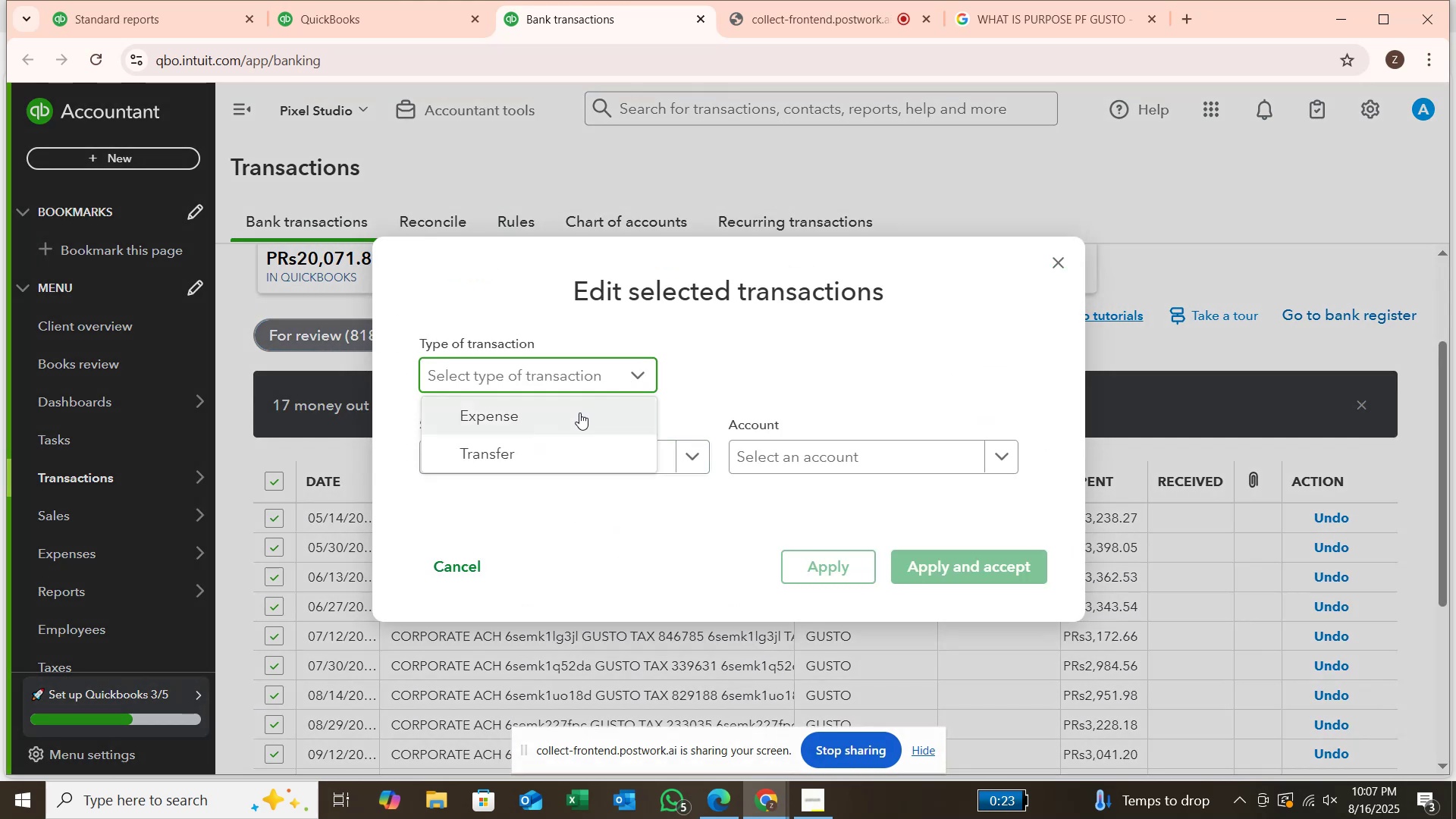 
left_click([579, 413])
 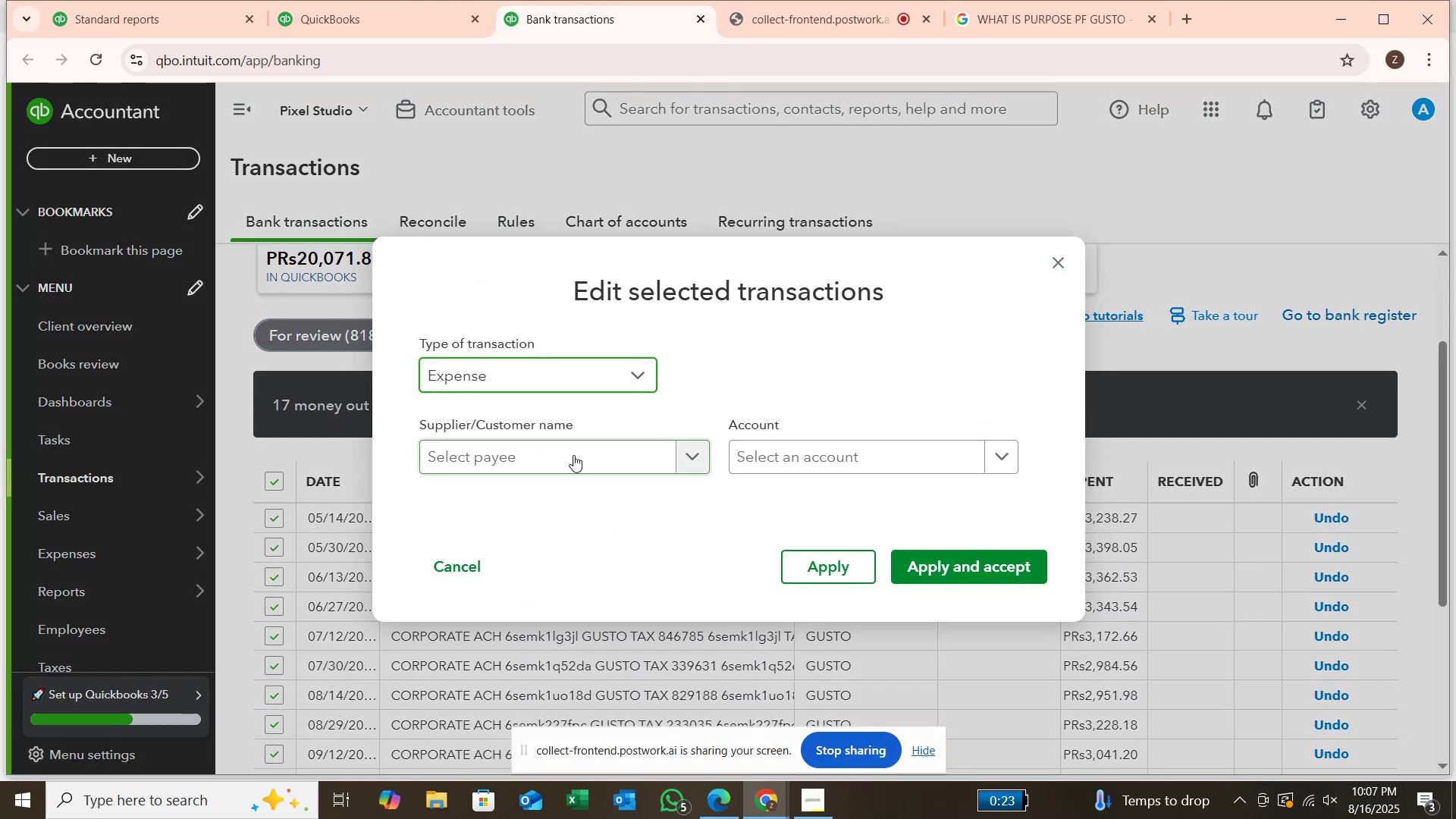 
left_click([573, 456])
 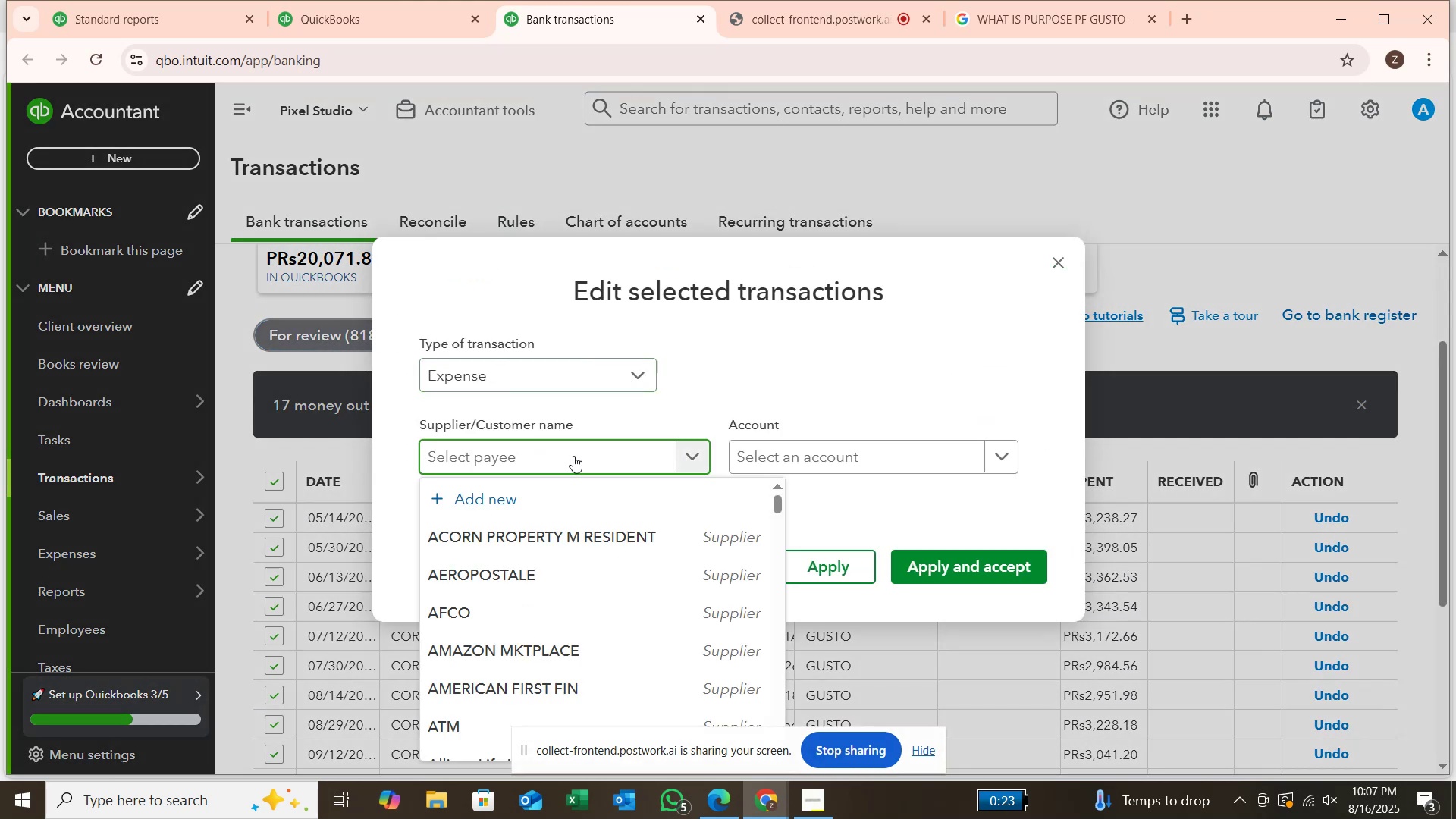 
type(GUST)
 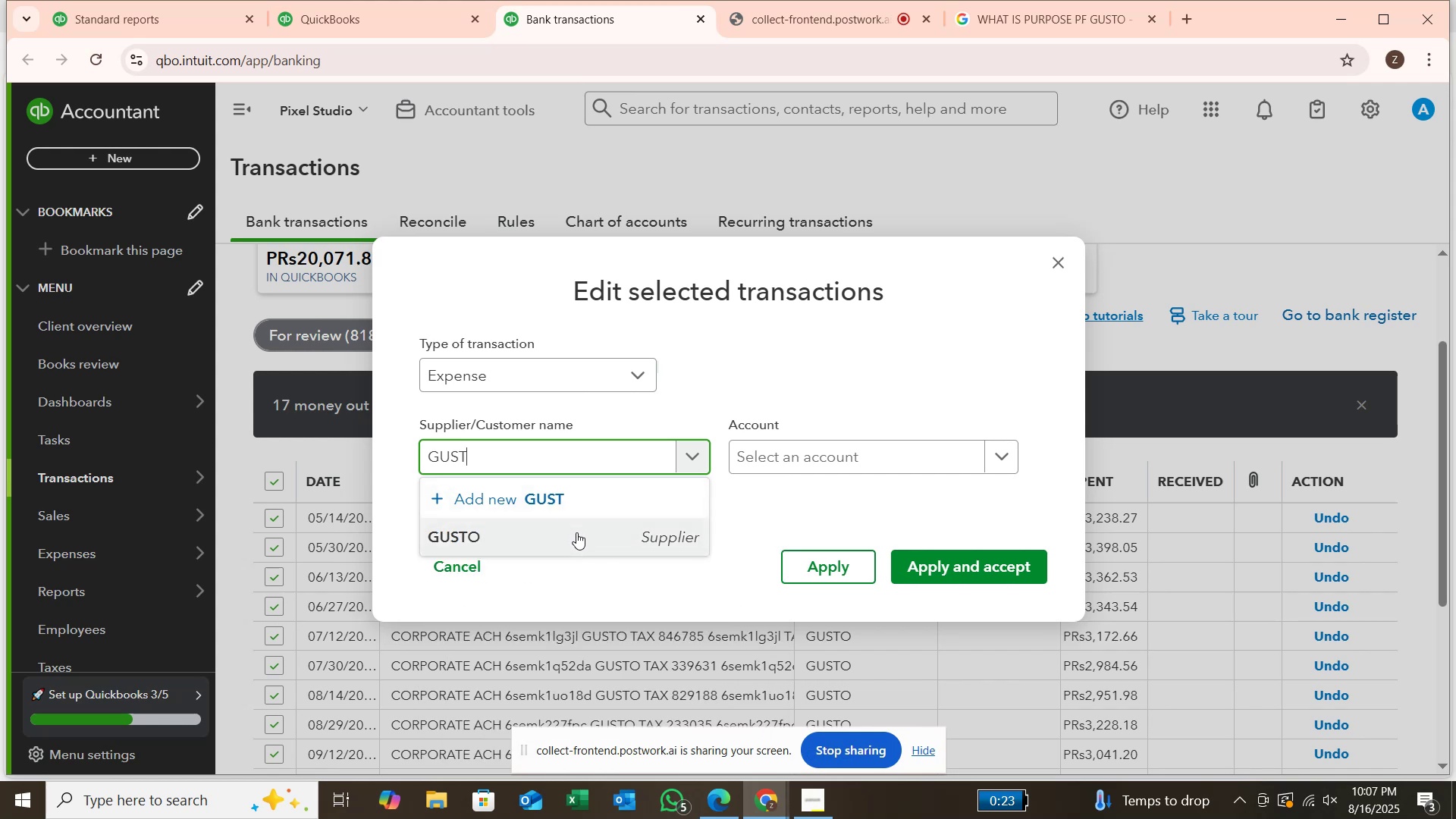 
wait(5.8)
 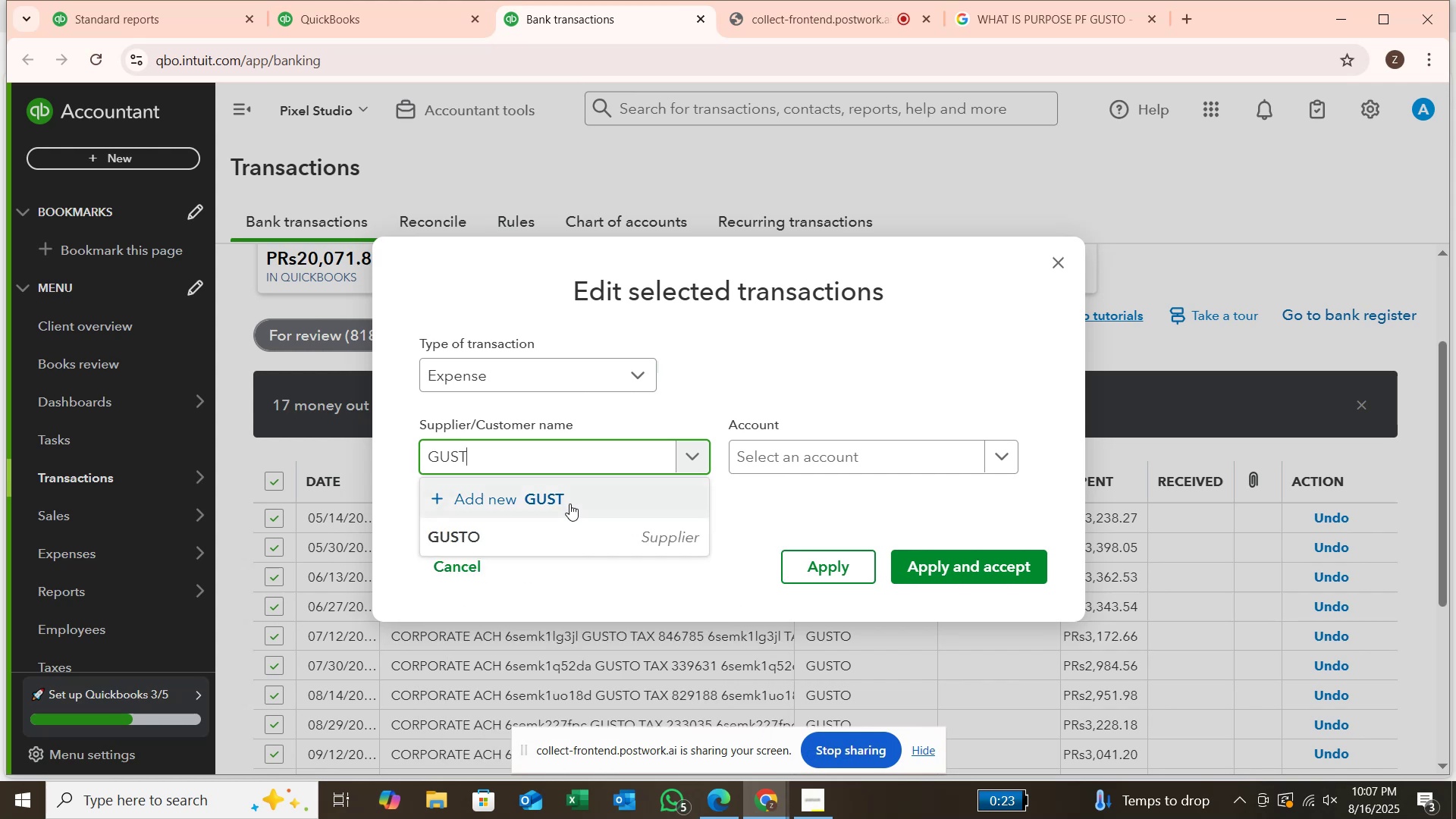 
left_click([579, 537])
 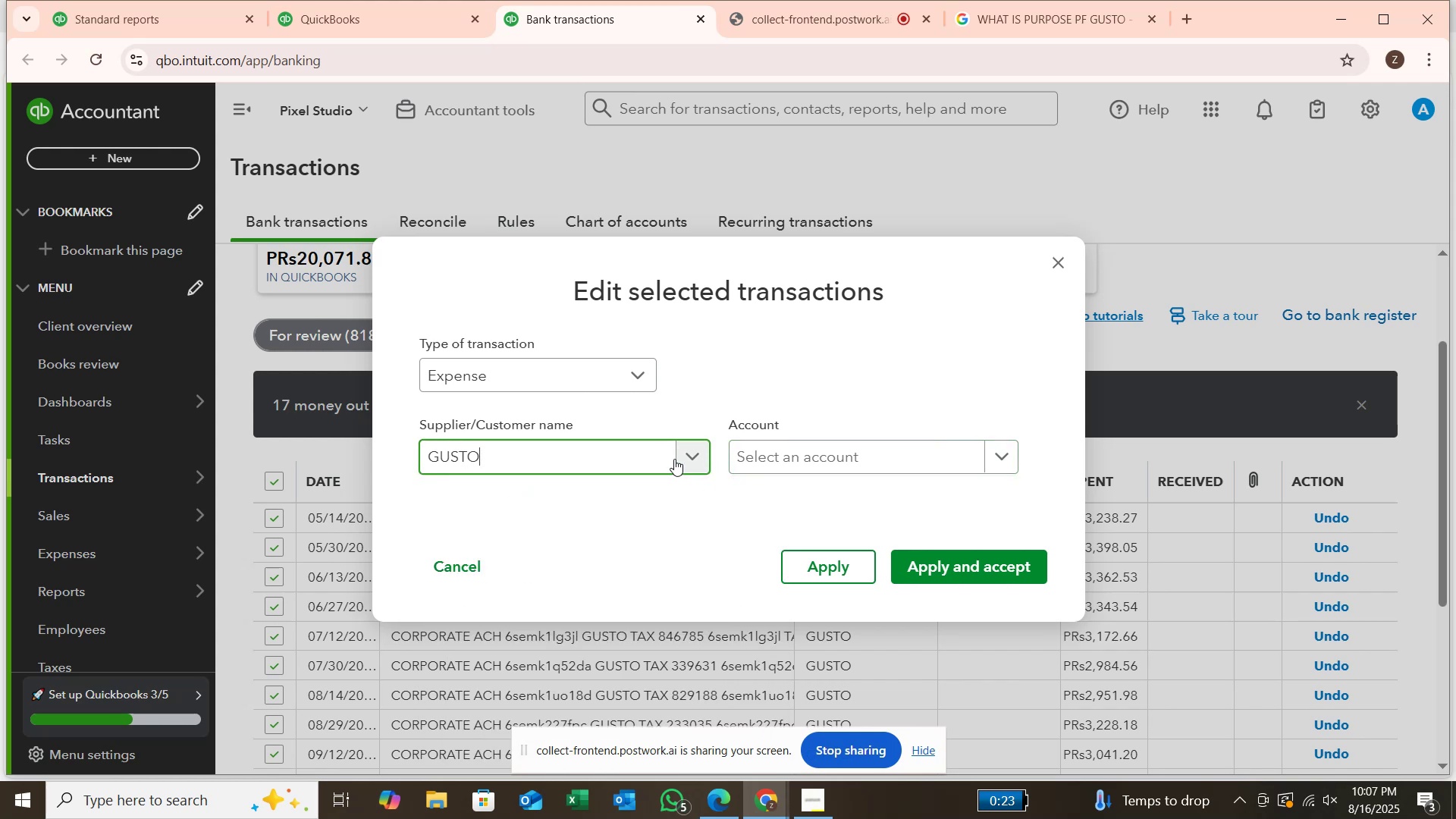 
left_click([774, 444])
 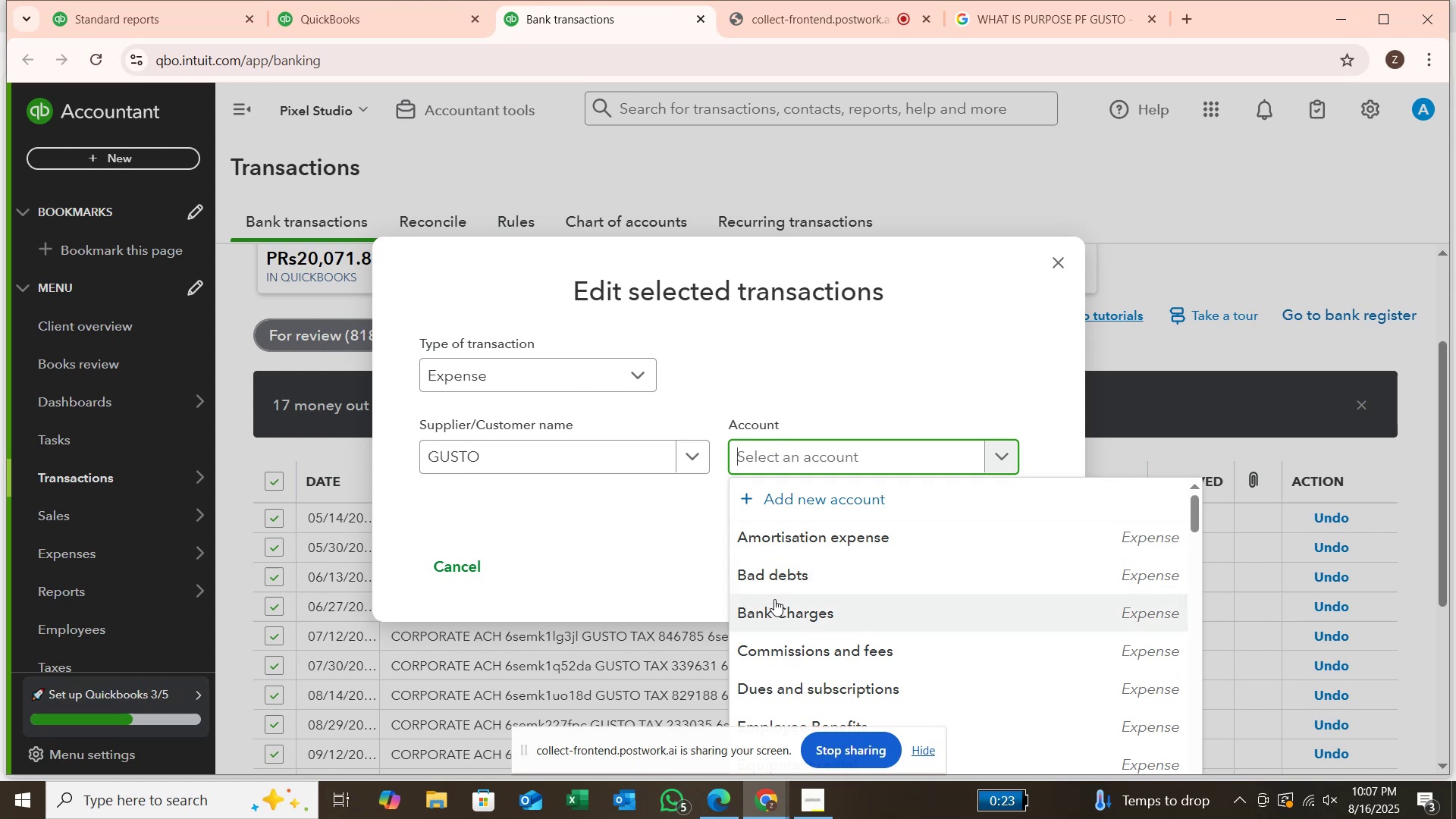 
scroll: coordinate [774, 600], scroll_direction: down, amount: 1.0
 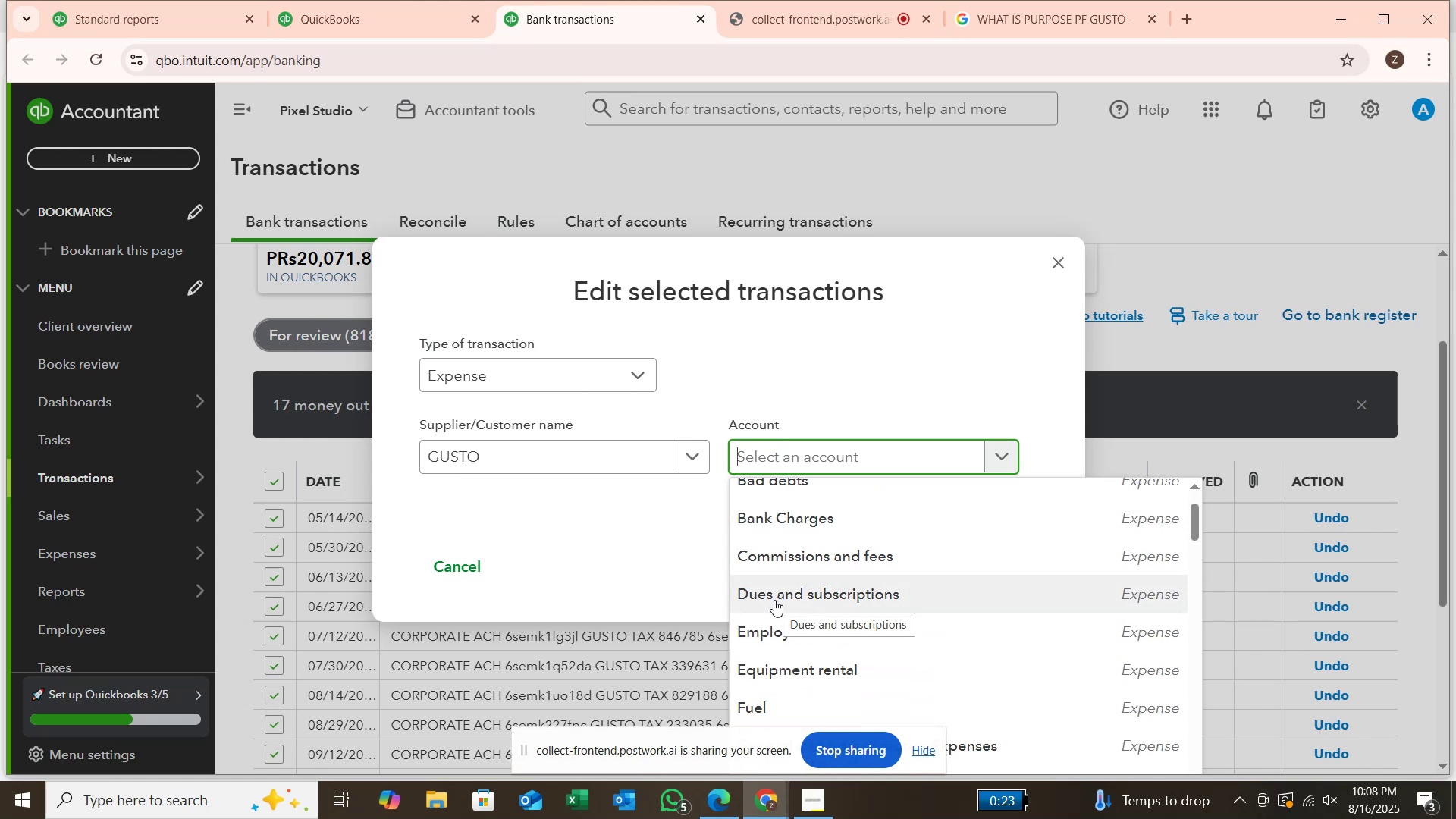 
type(PAY)
 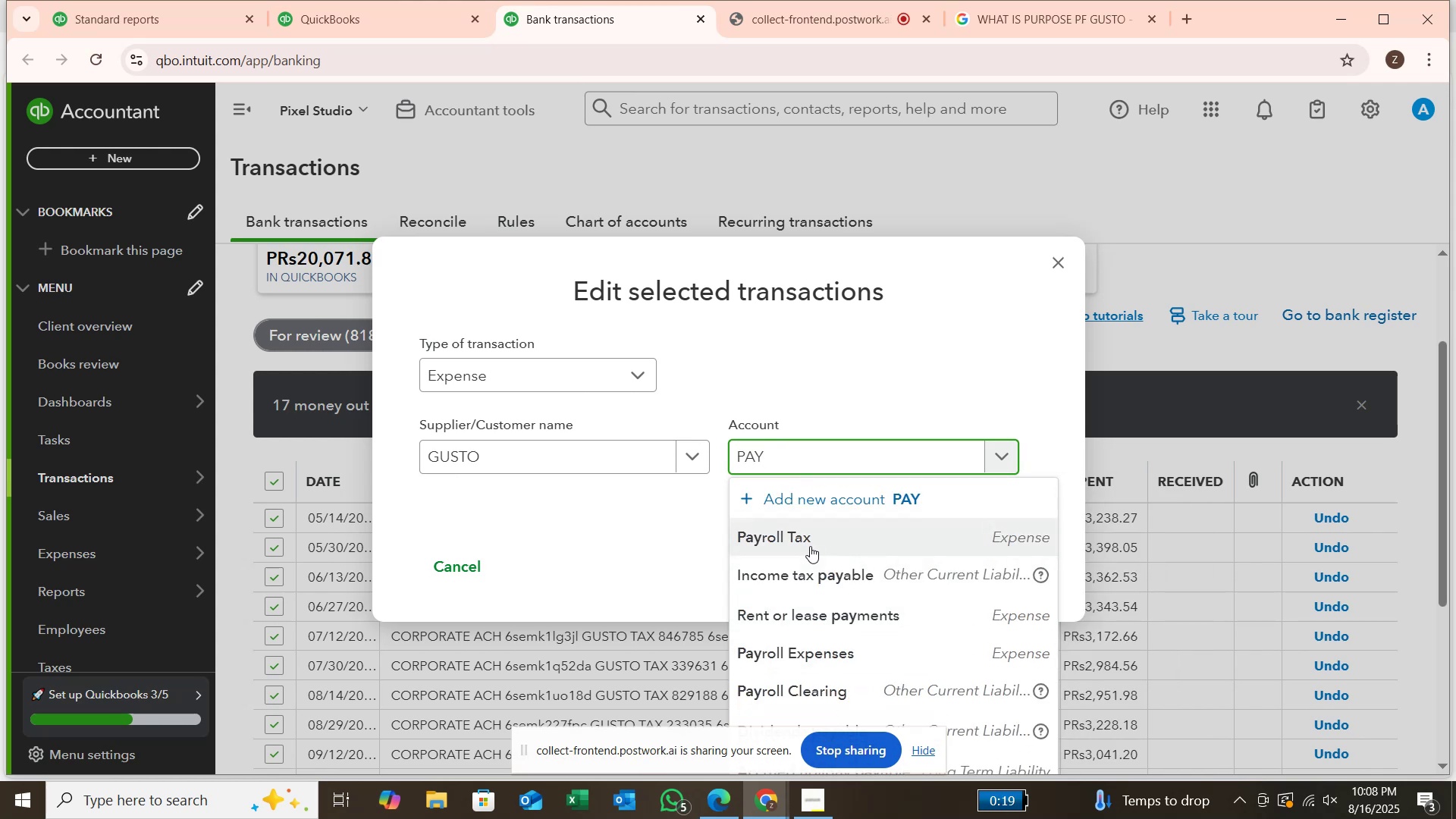 
scroll: coordinate [807, 595], scroll_direction: down, amount: 1.0
 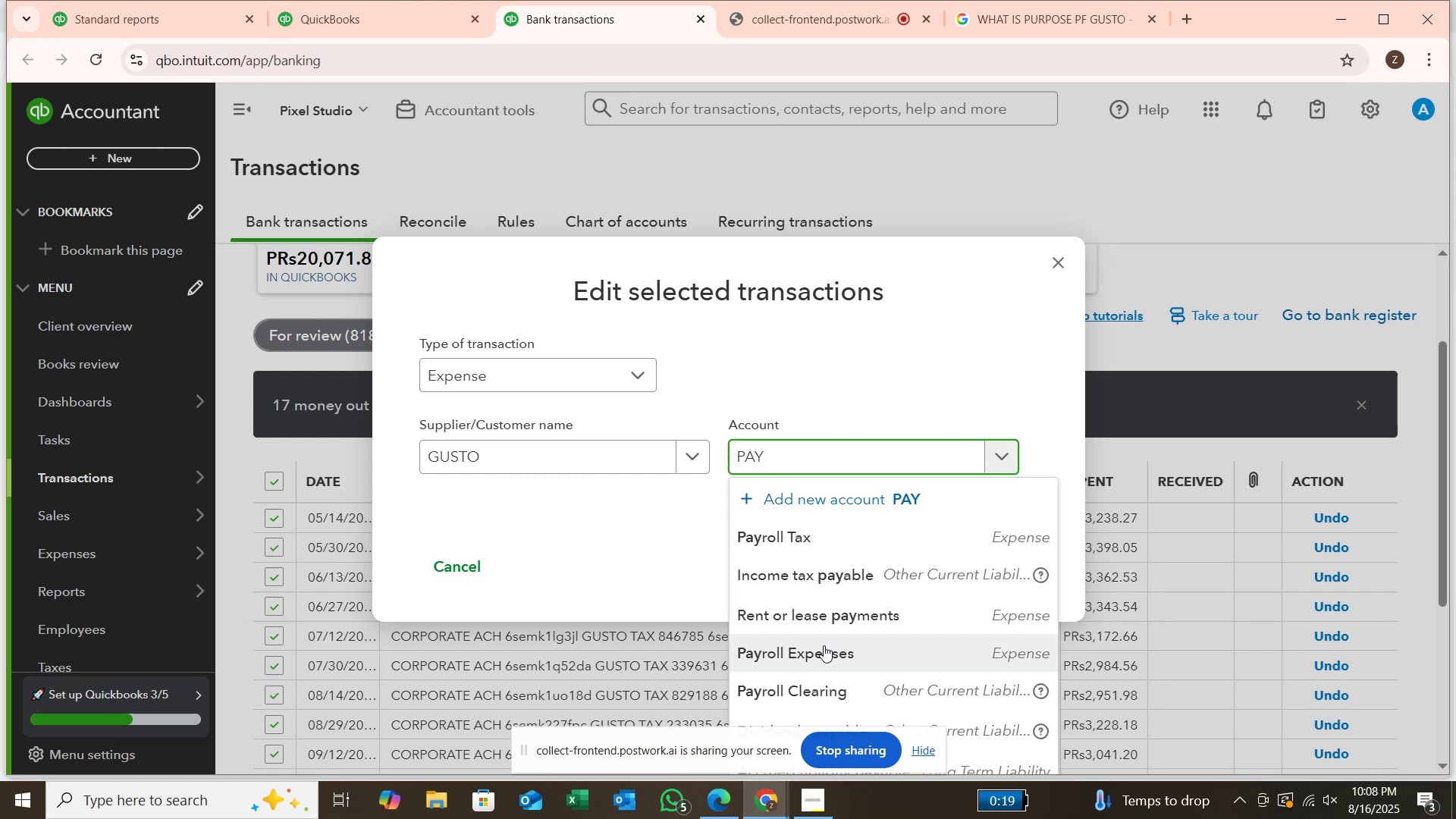 
left_click([824, 649])
 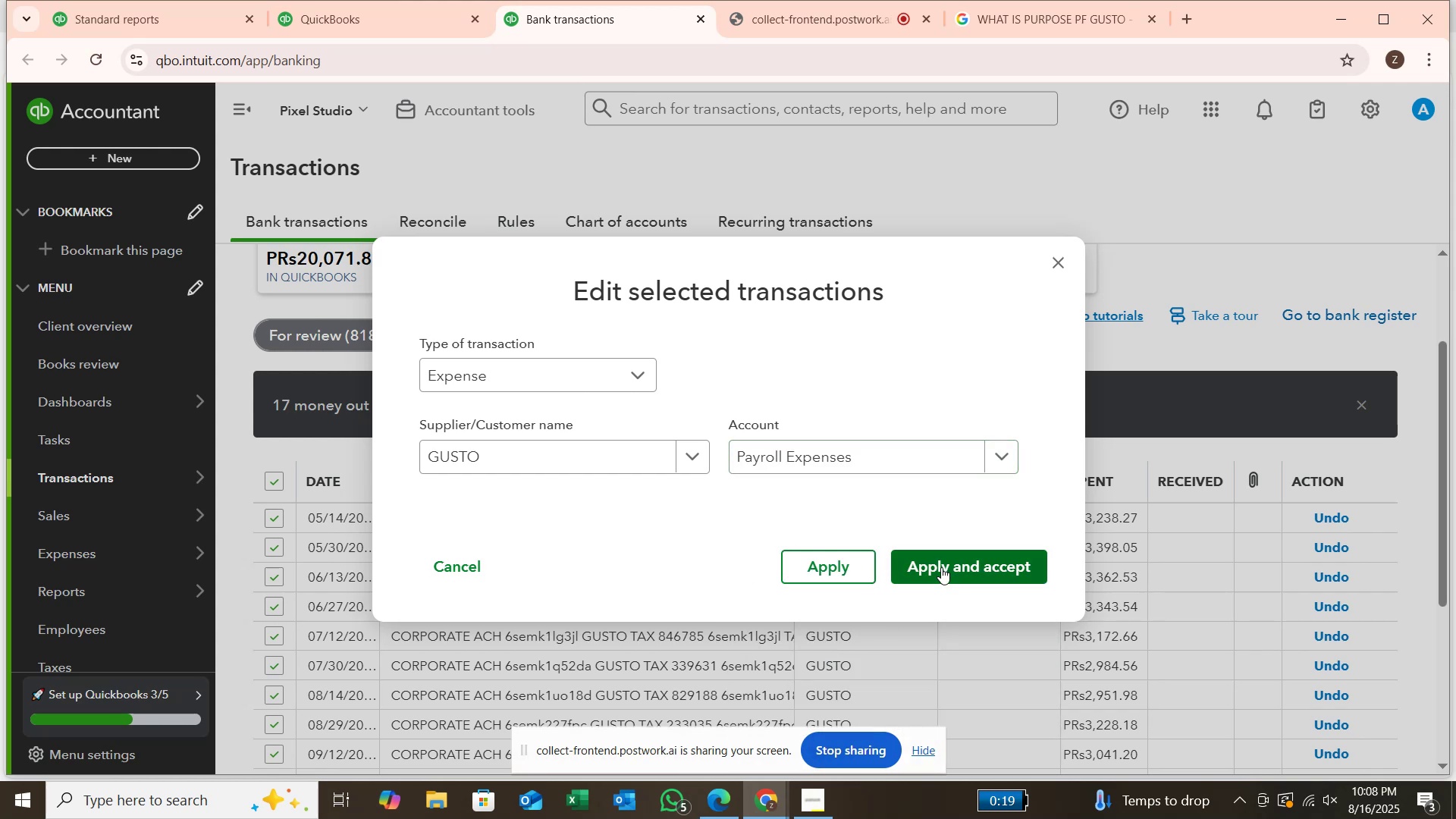 
left_click([941, 567])
 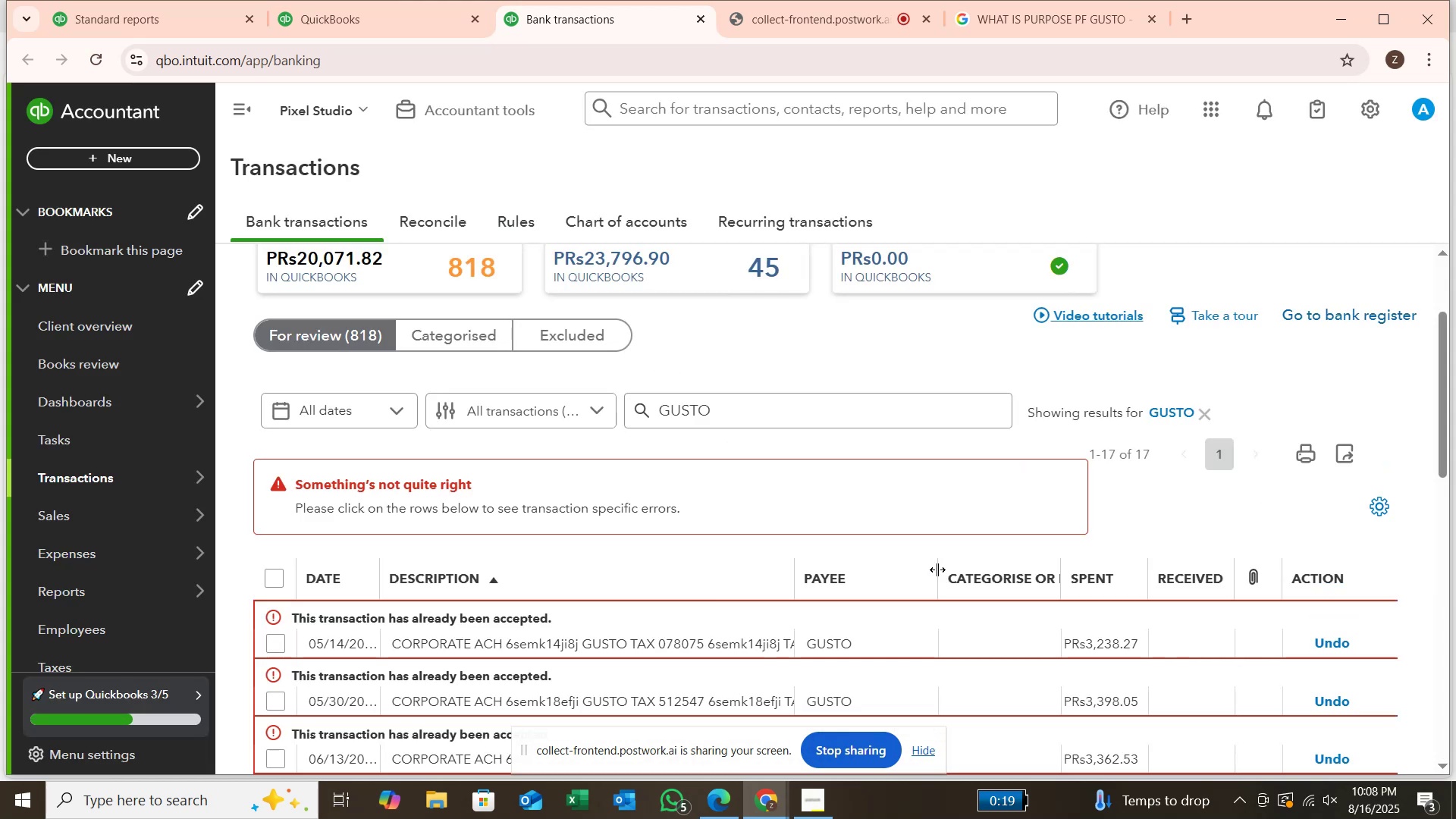 
scroll: coordinate [935, 576], scroll_direction: down, amount: 3.0
 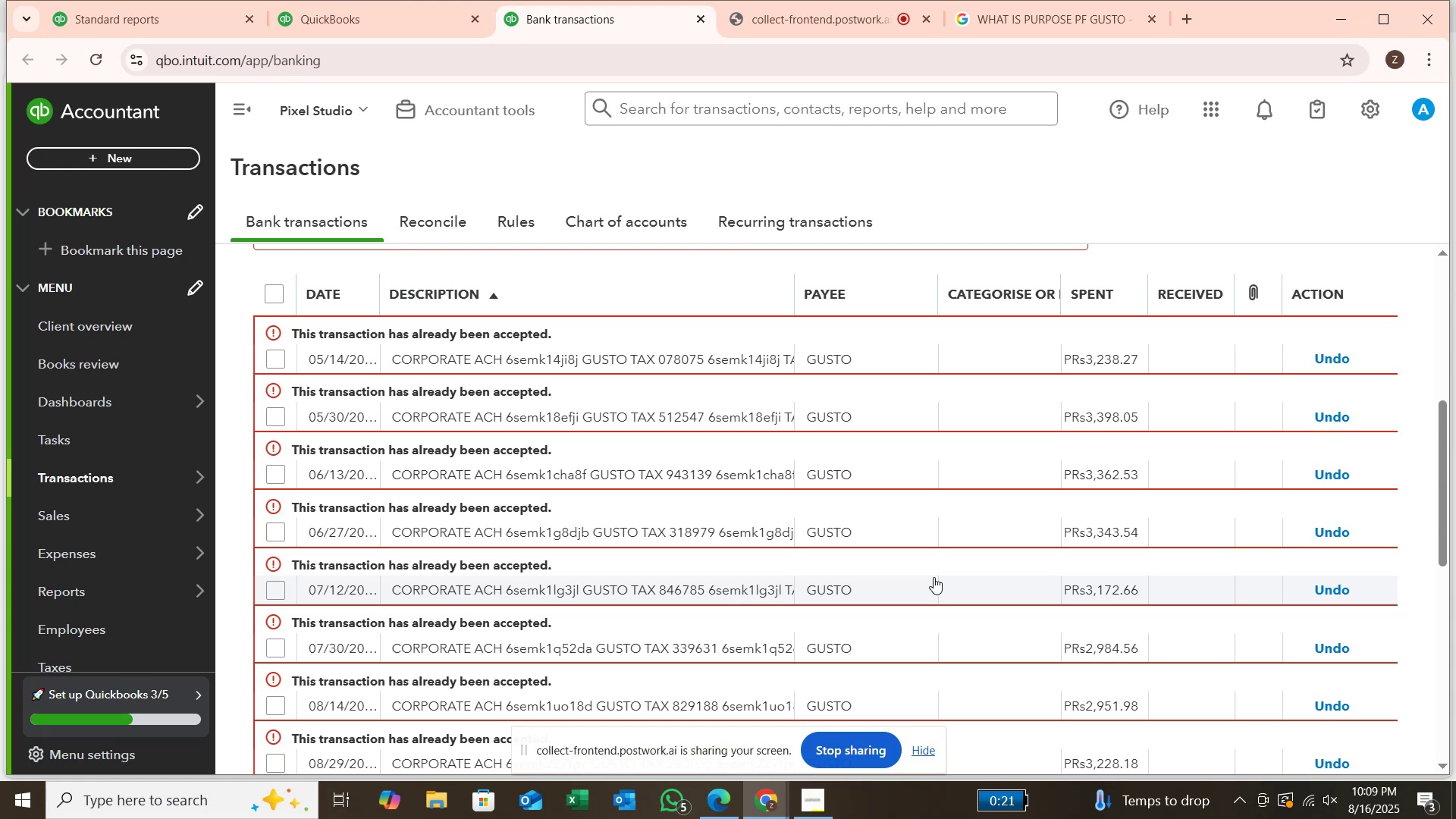 
wait(70.58)
 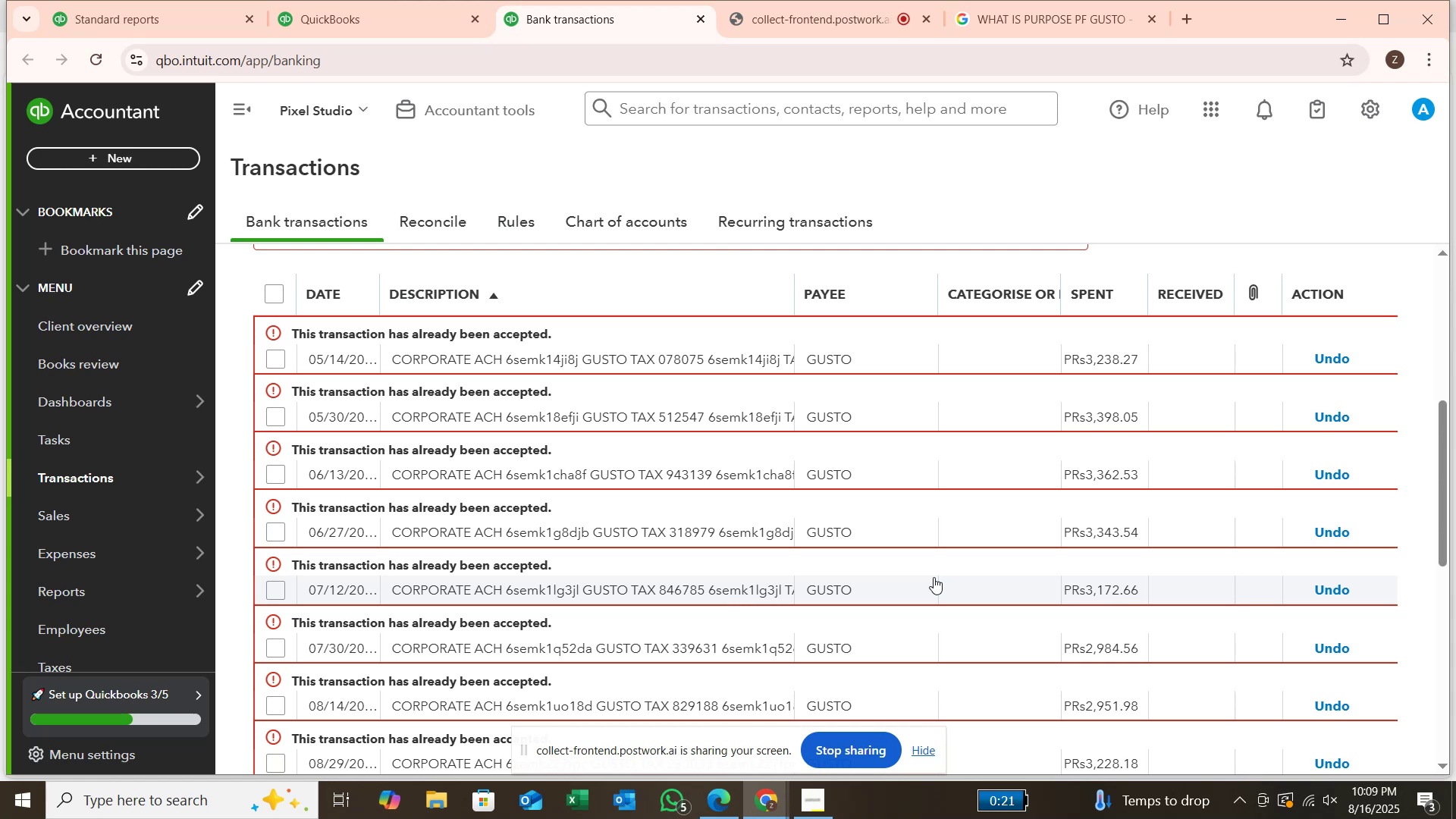 
scroll: coordinate [1207, 623], scroll_direction: up, amount: 1.0
 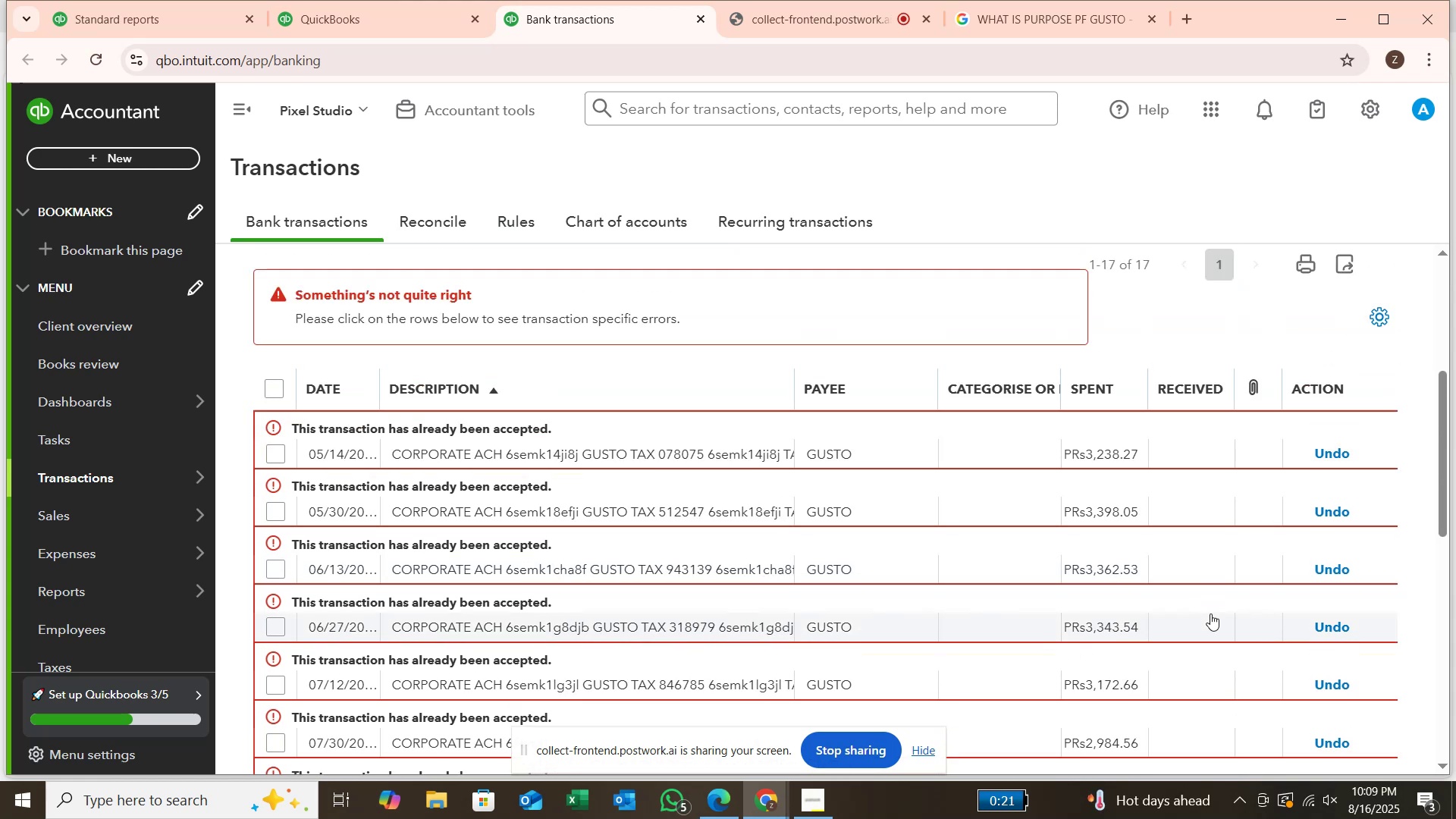 
scroll: coordinate [1210, 613], scroll_direction: down, amount: 1.0
 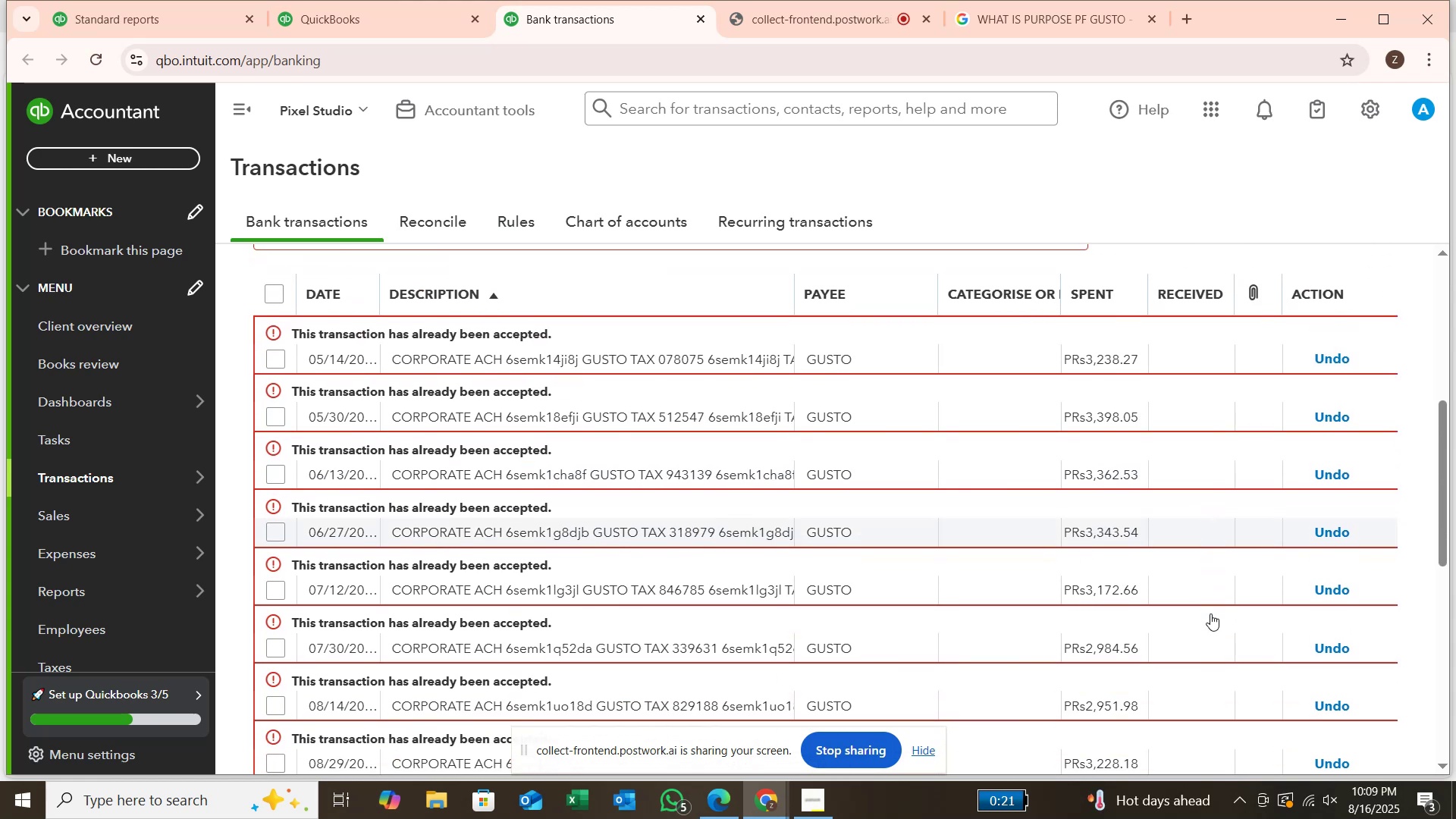 
scroll: coordinate [1210, 613], scroll_direction: up, amount: 2.0
 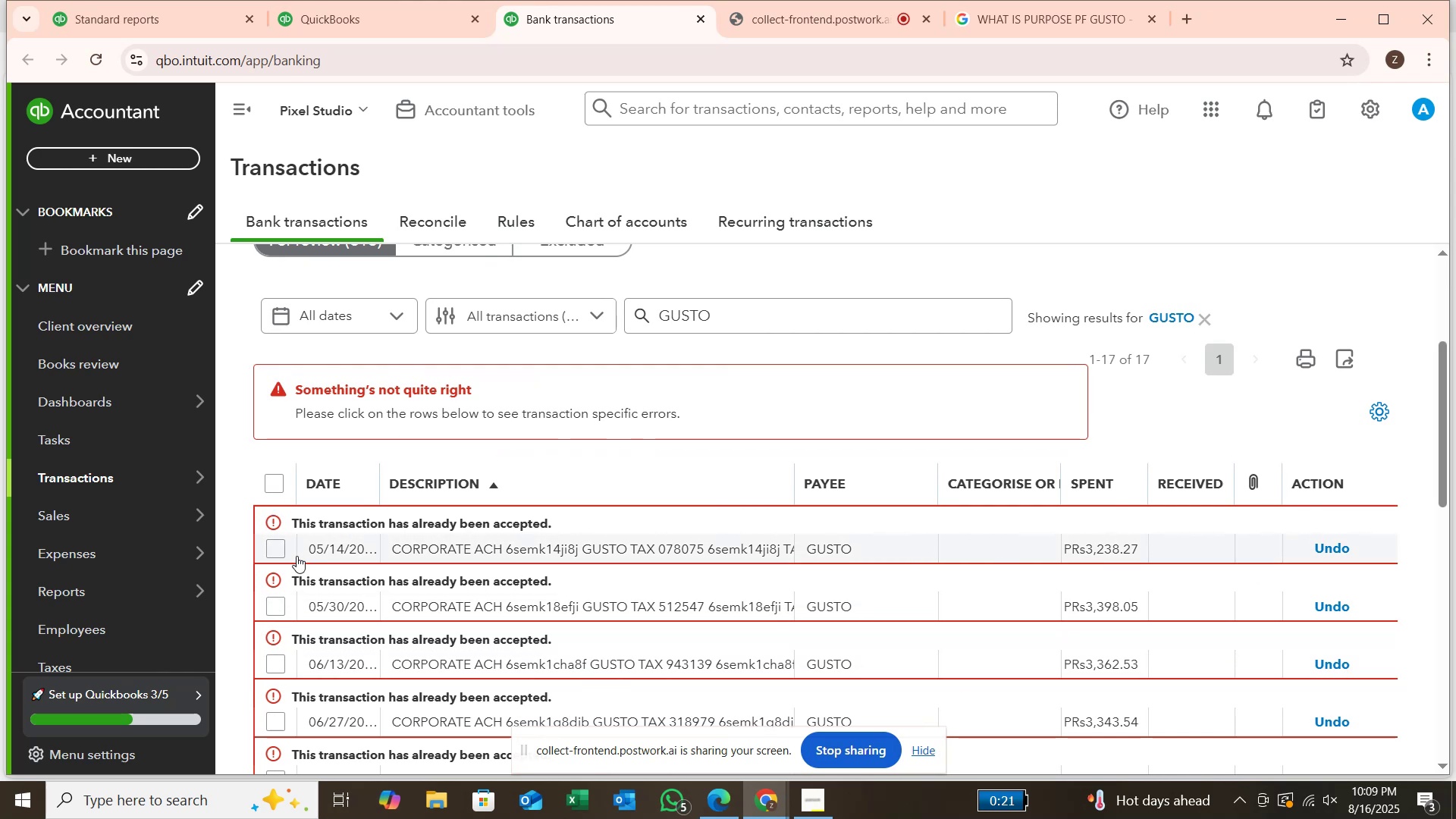 
wait(11.61)
 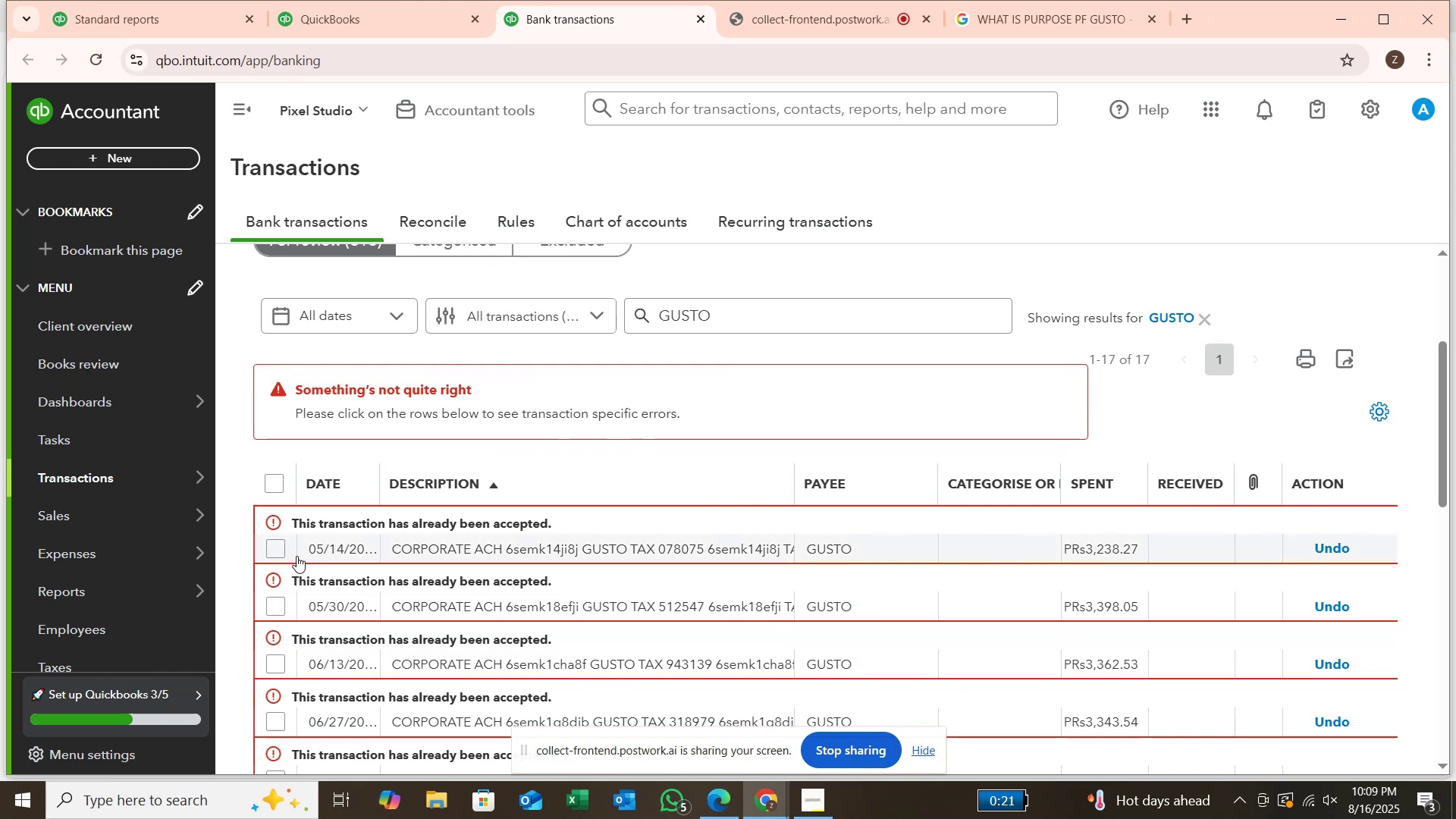 
scroll: coordinate [429, 641], scroll_direction: down, amount: 2.0
 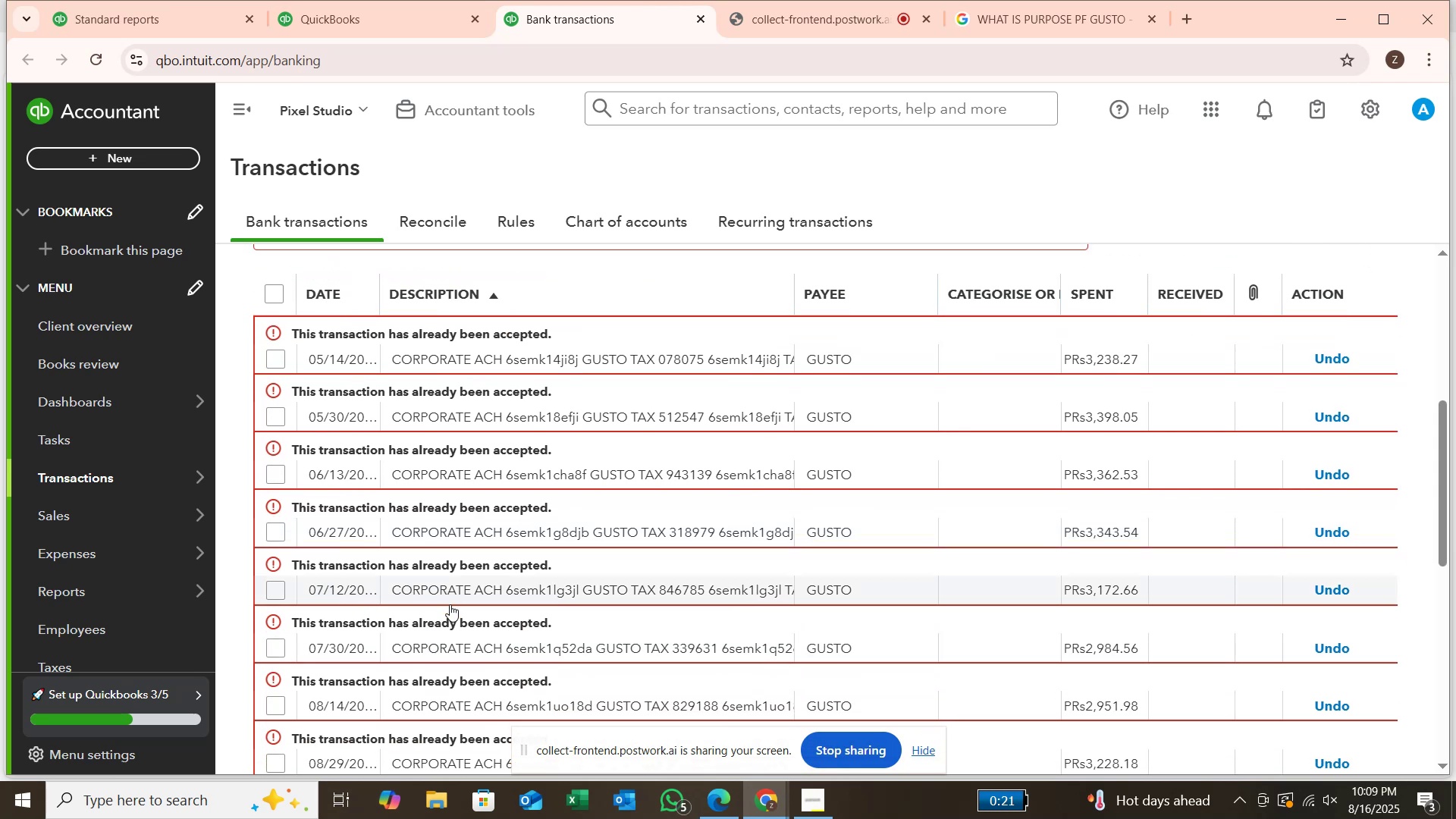 
scroll: coordinate [464, 719], scroll_direction: up, amount: 3.0
 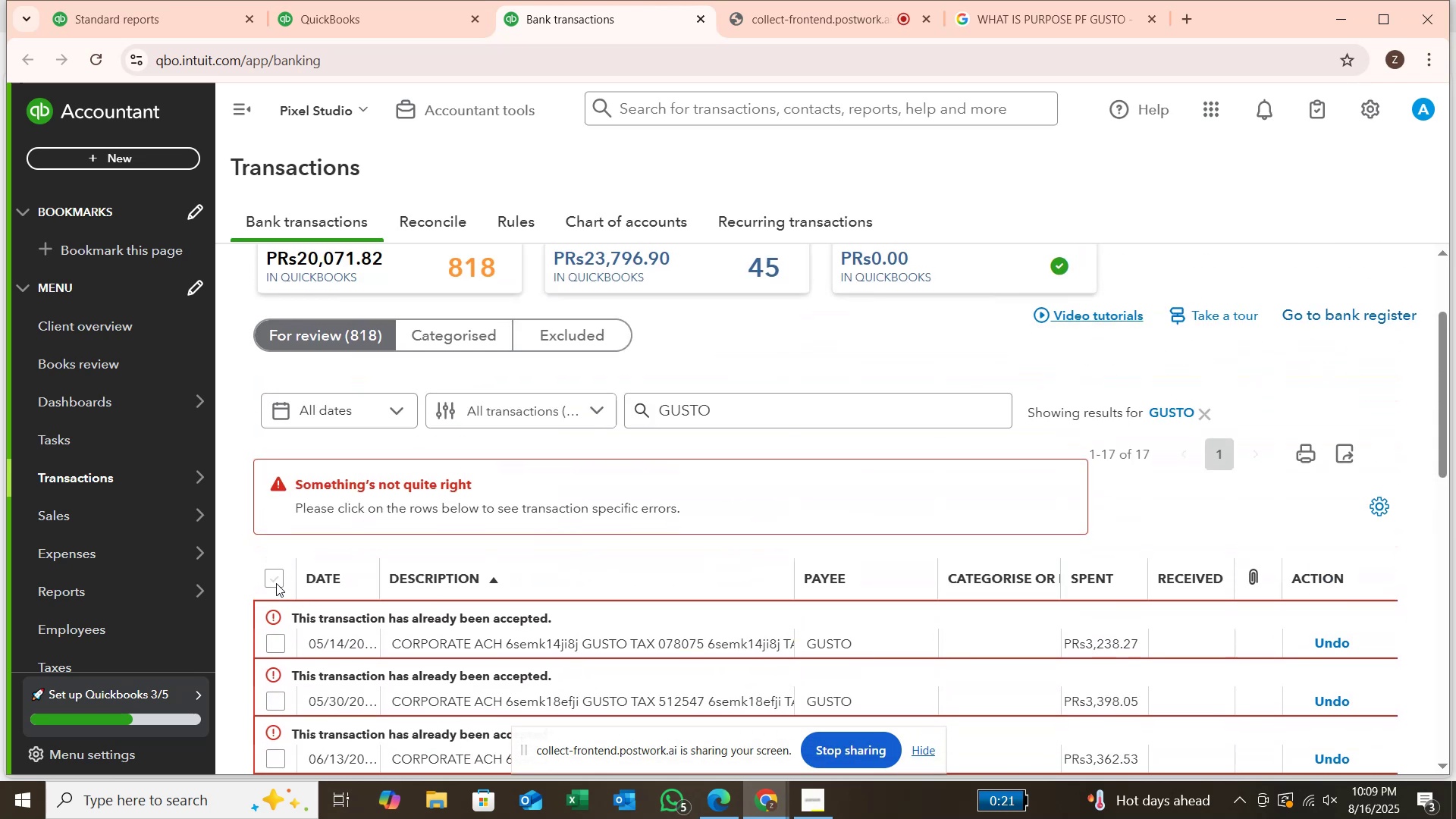 
left_click([276, 583])
 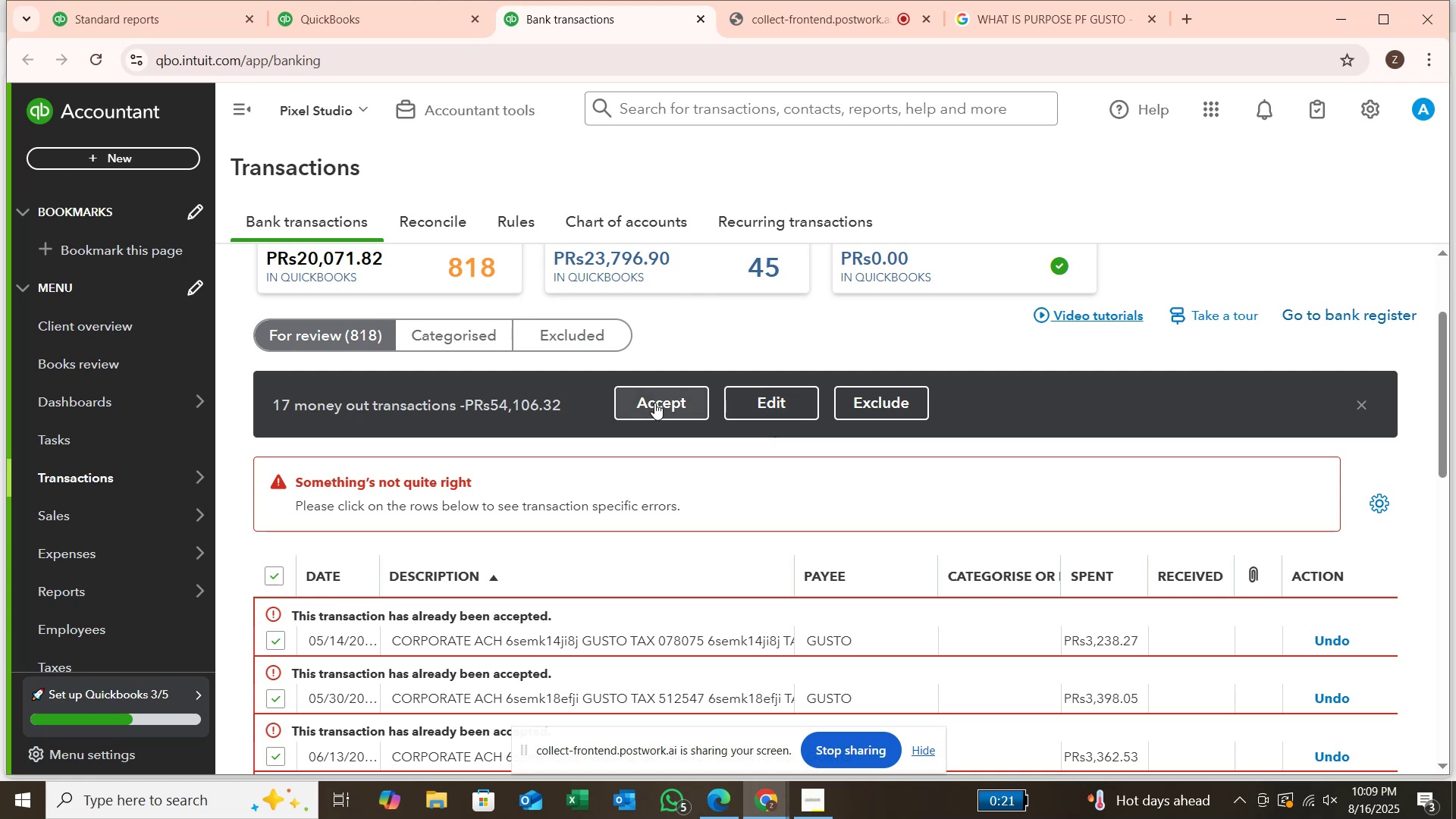 
left_click([783, 406])
 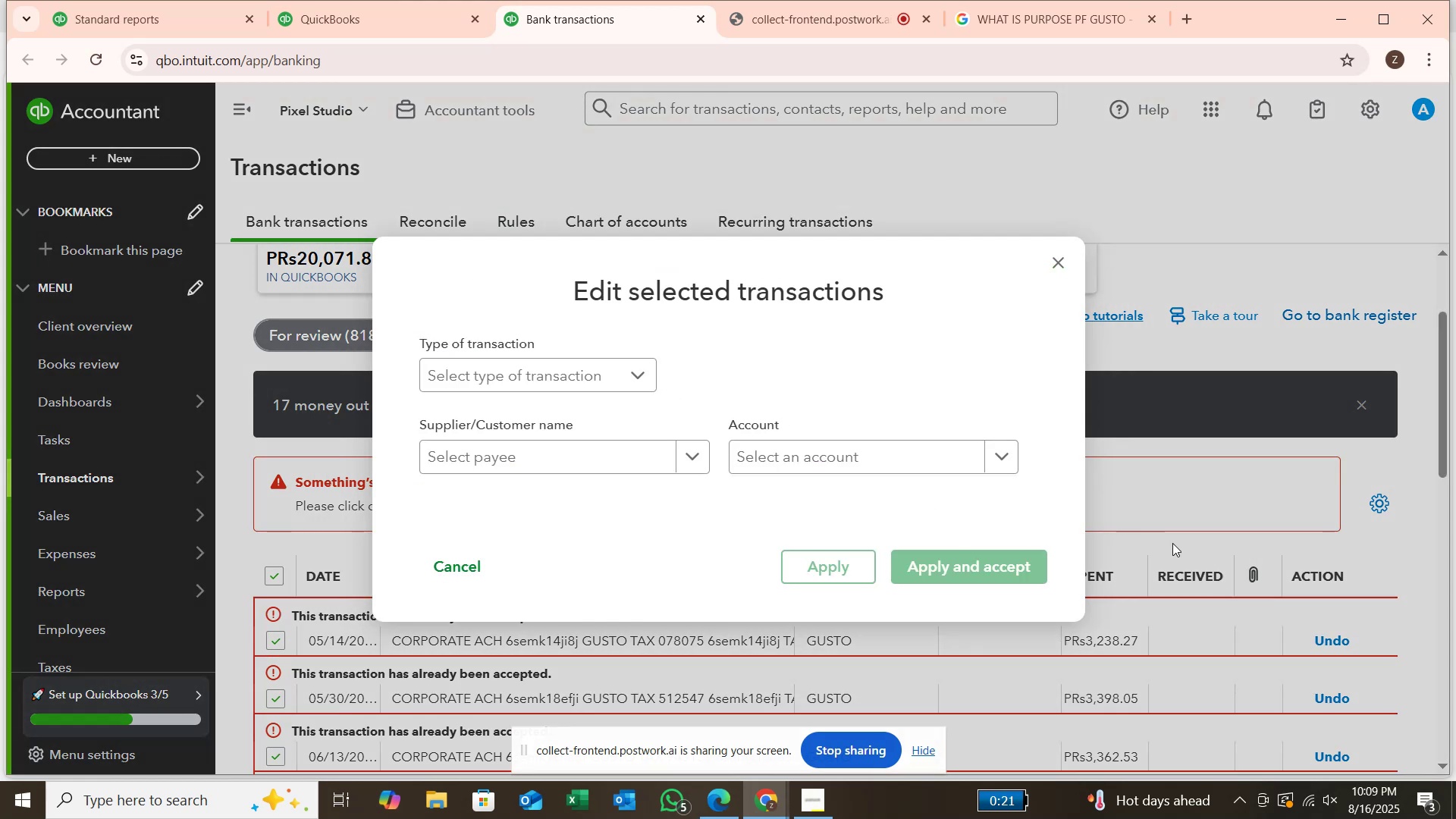 
left_click([1056, 259])
 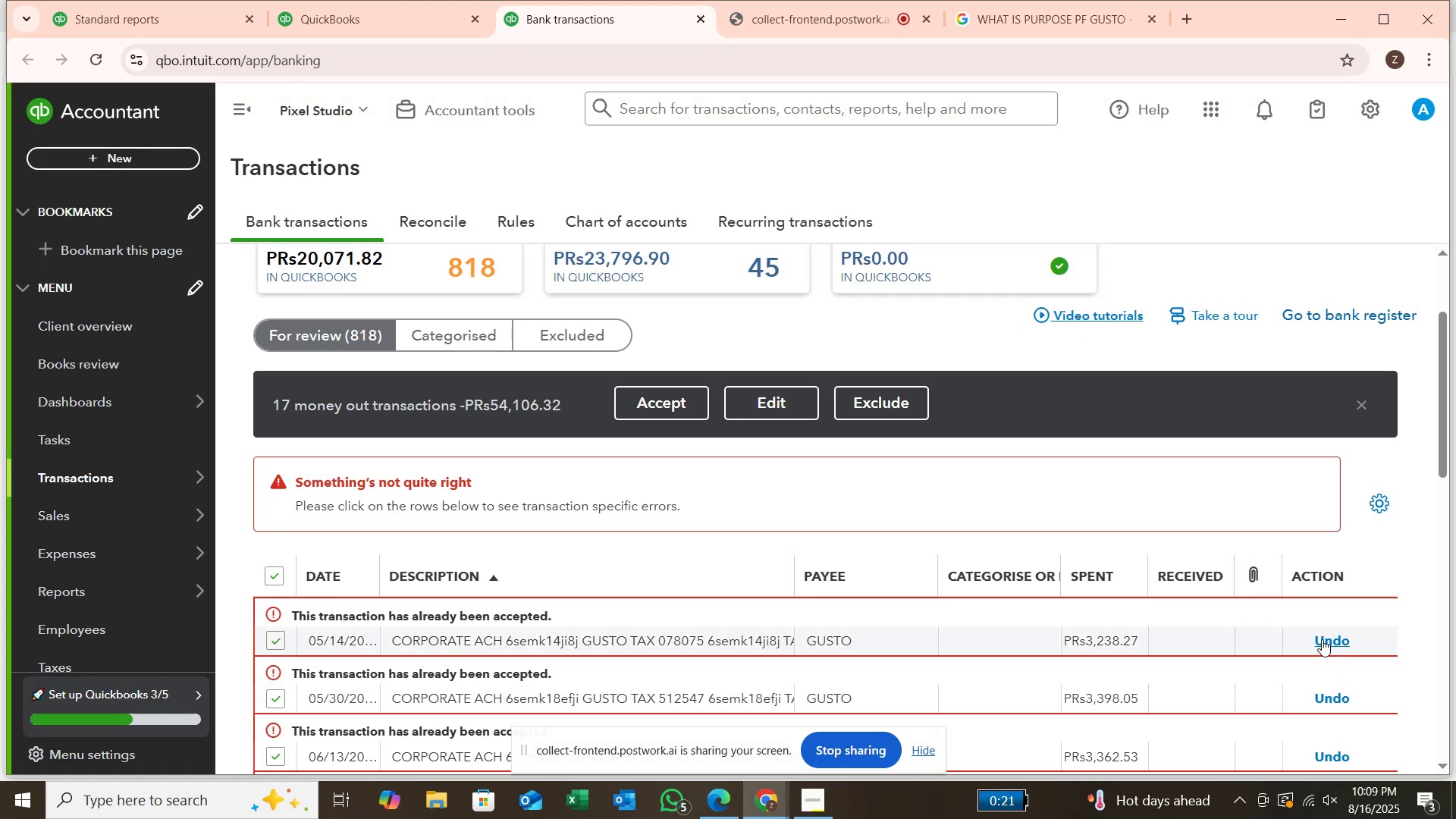 
left_click([1322, 639])
 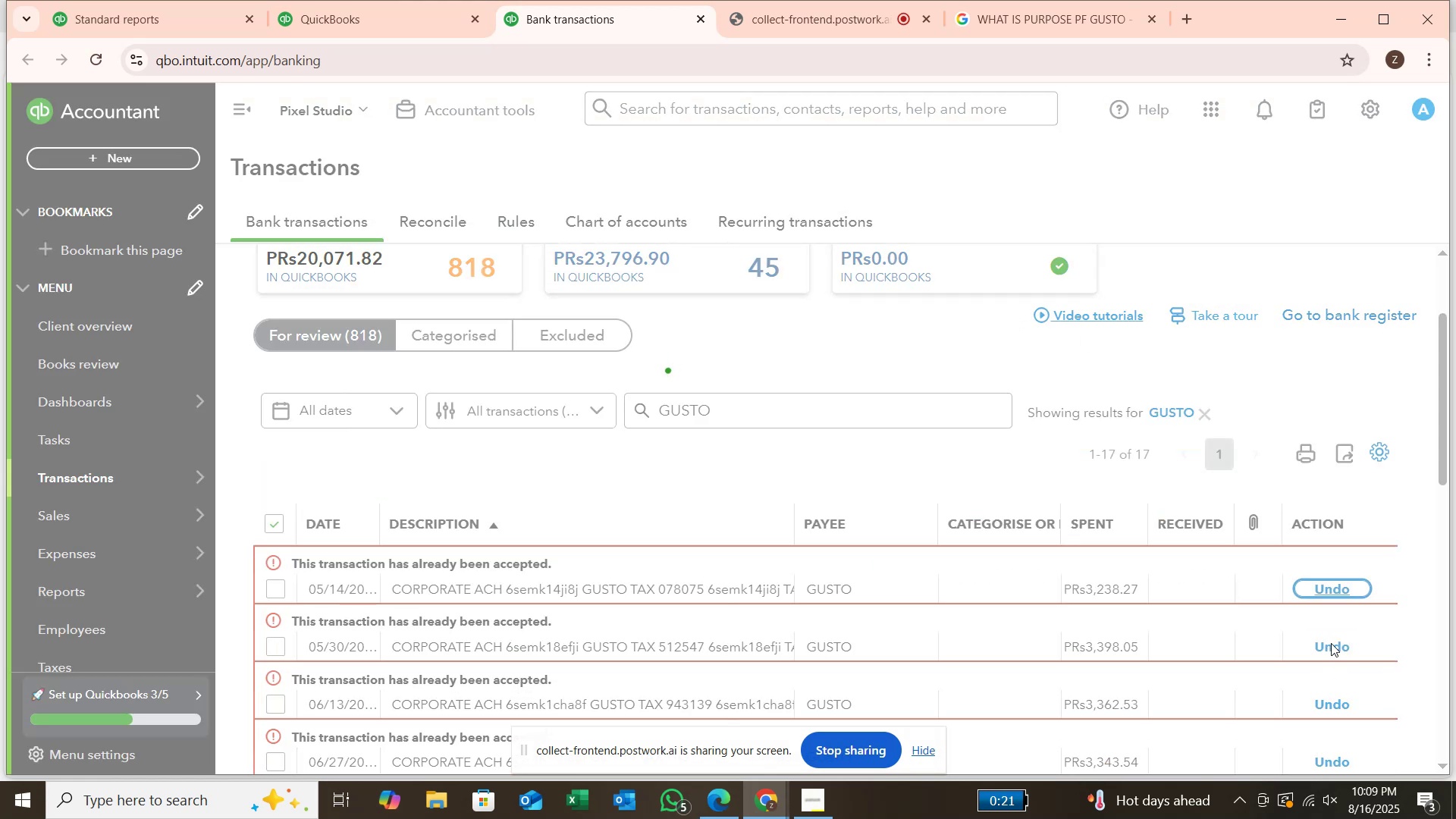 
left_click([1331, 642])
 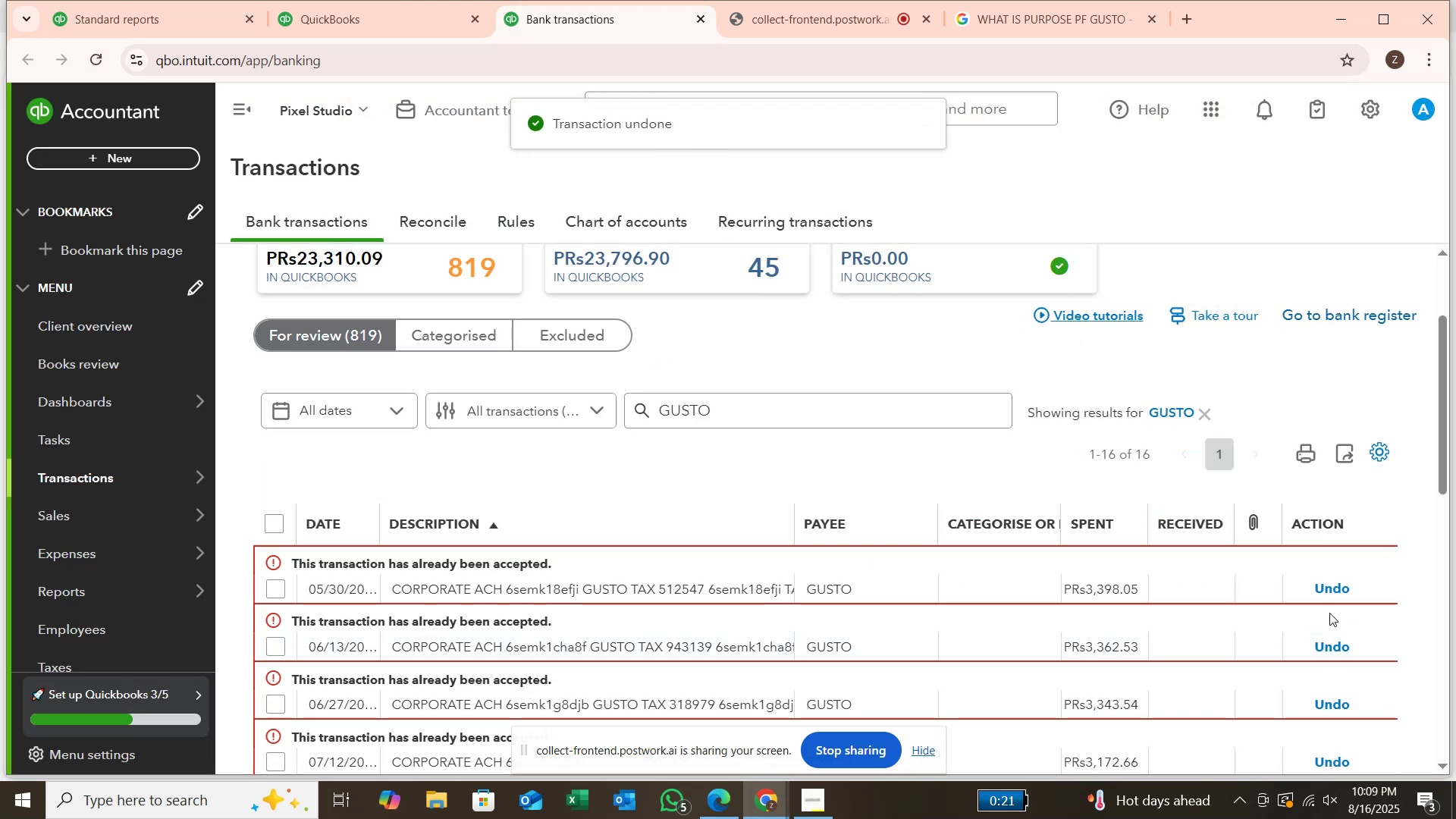 
left_click([1329, 592])
 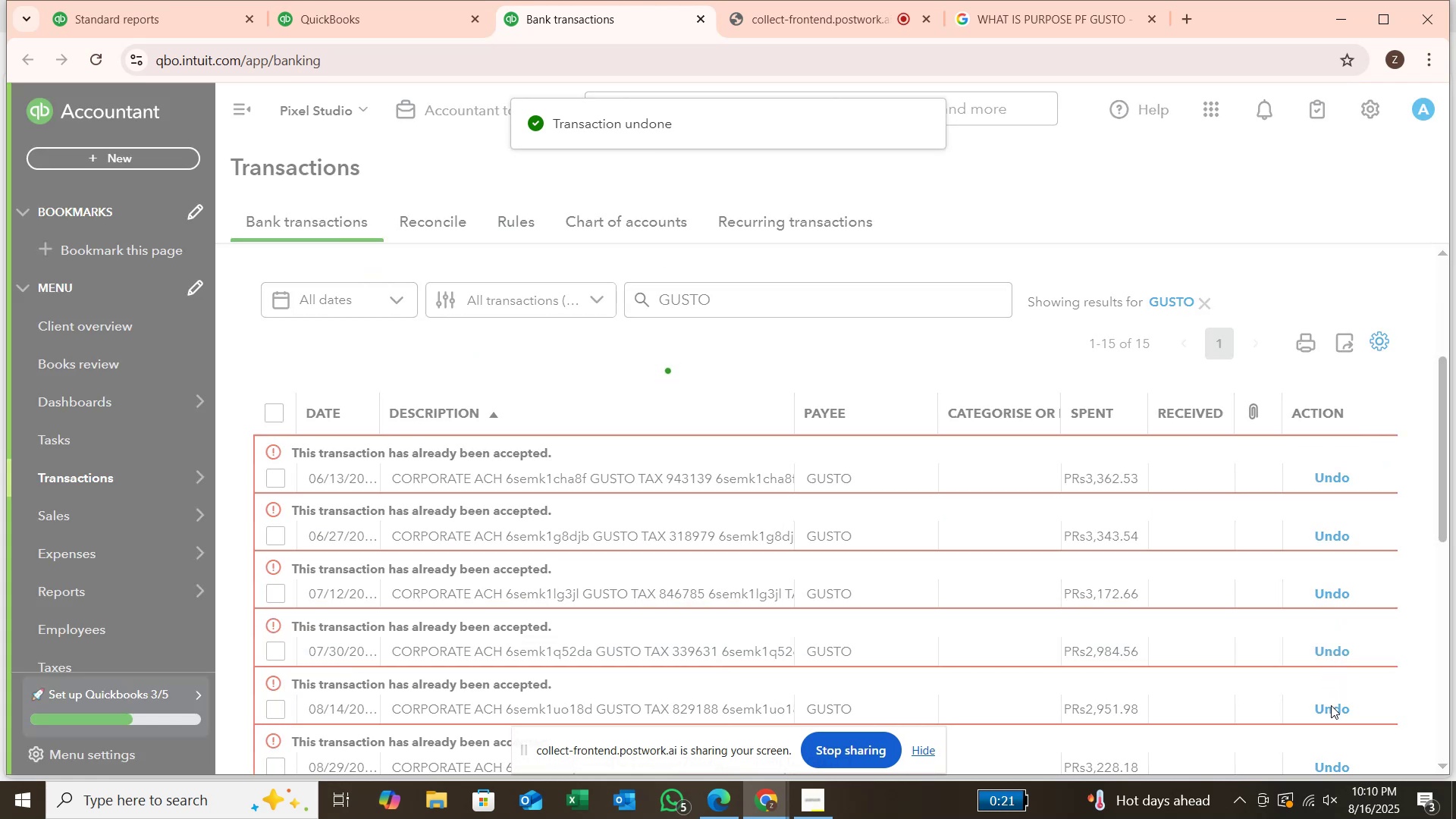 
left_click([1331, 712])
 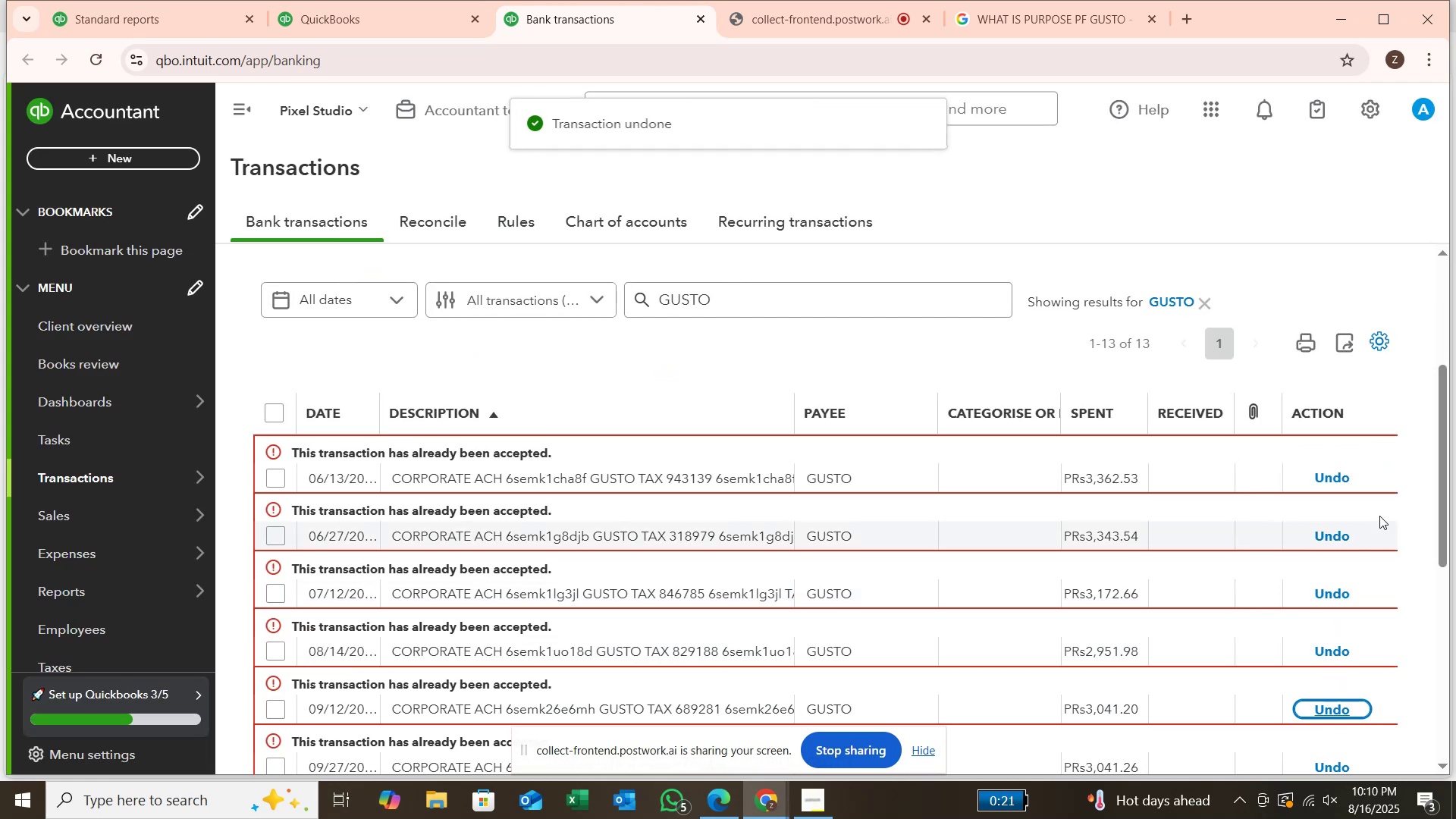 
left_click([1320, 479])
 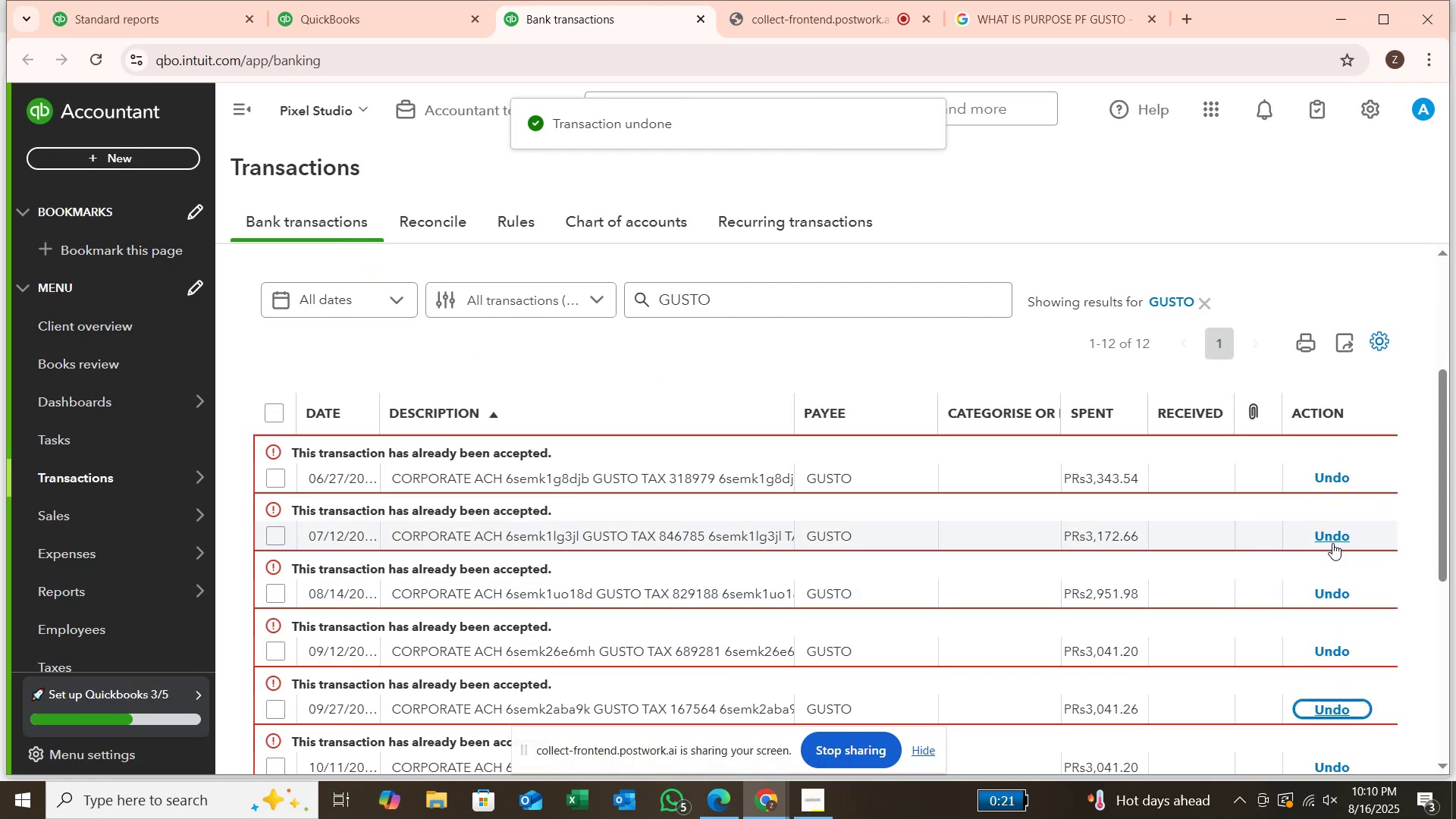 
left_click([1332, 542])
 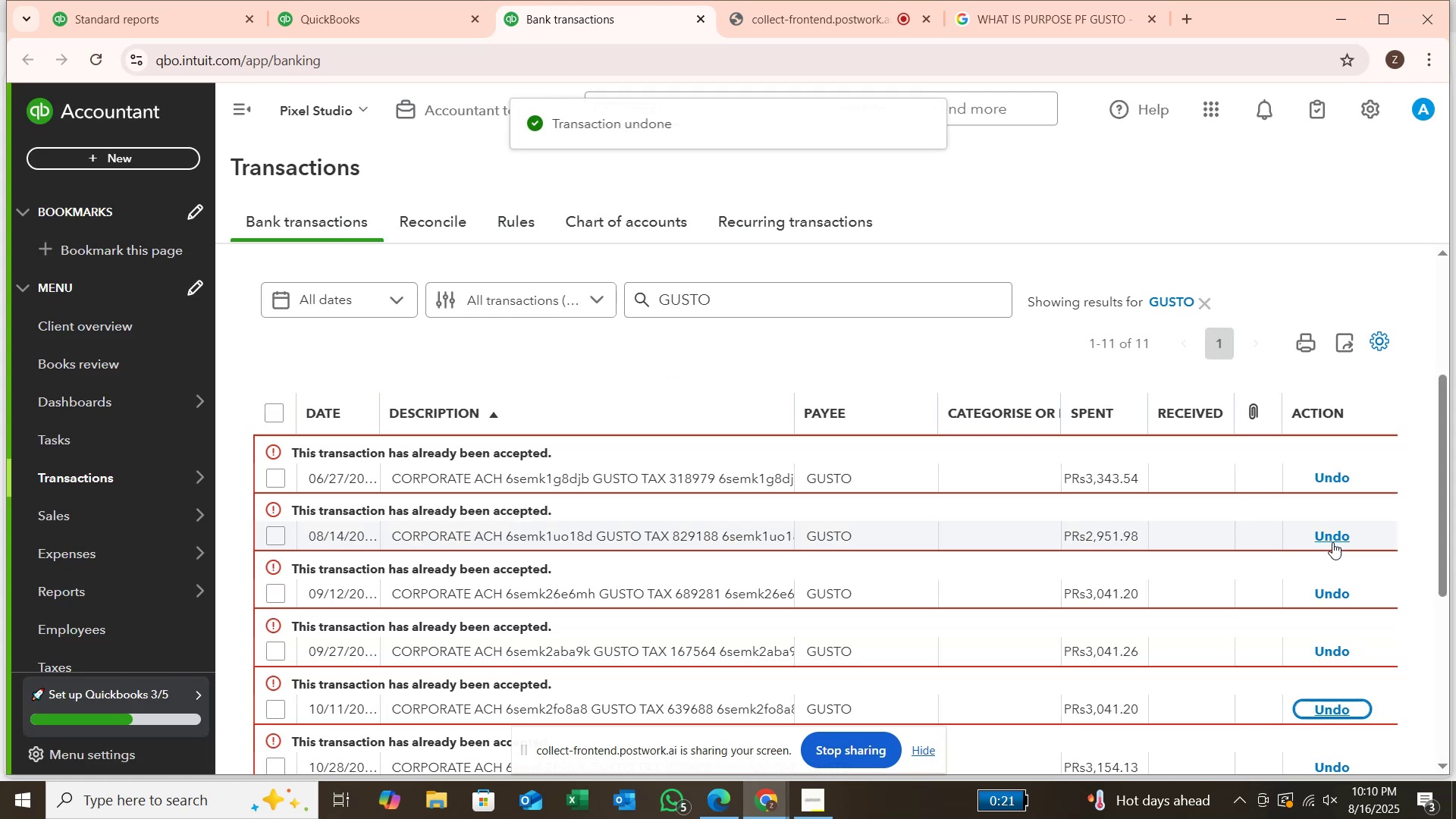 
left_click([1332, 541])
 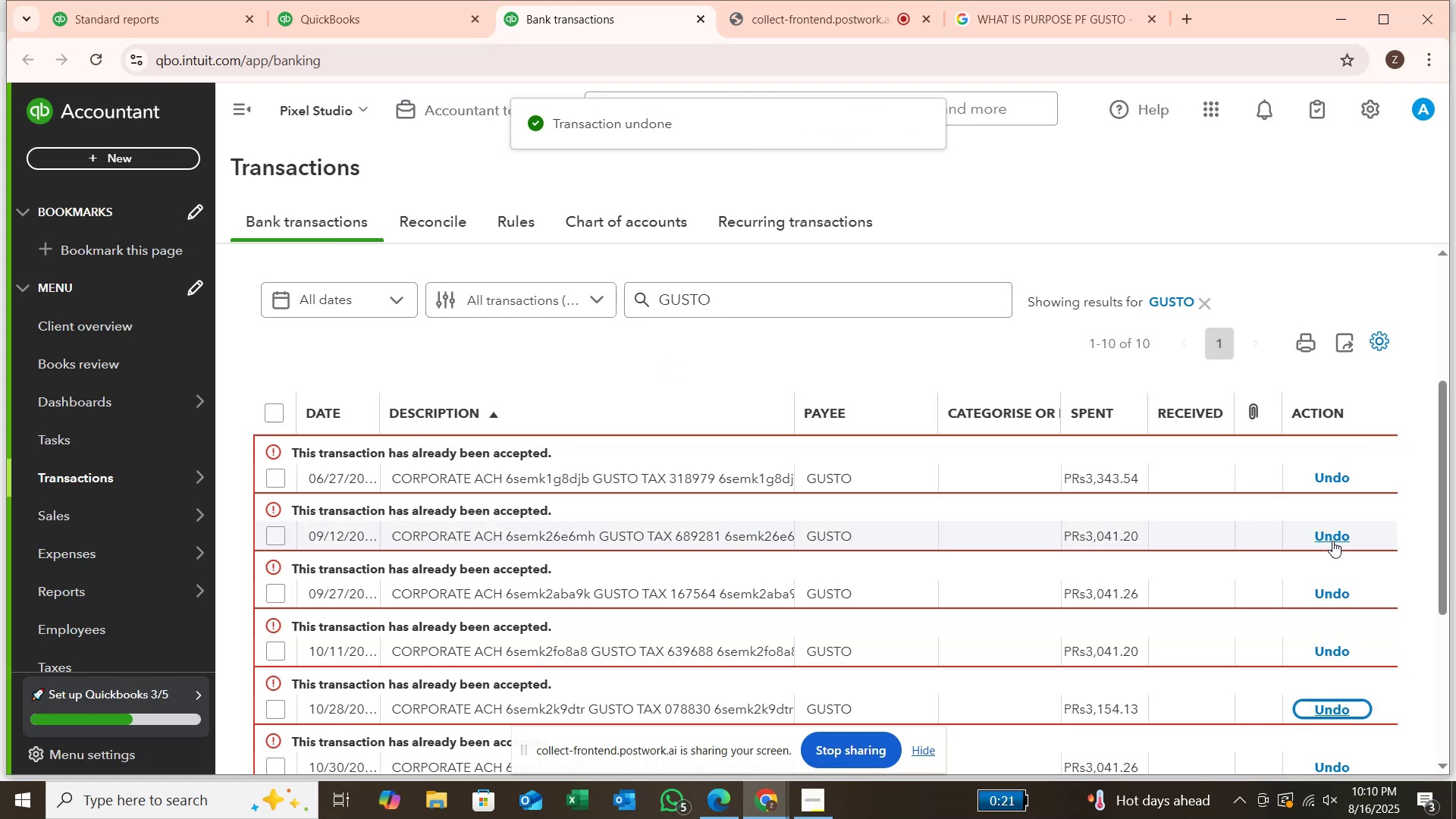 
left_click([1332, 541])
 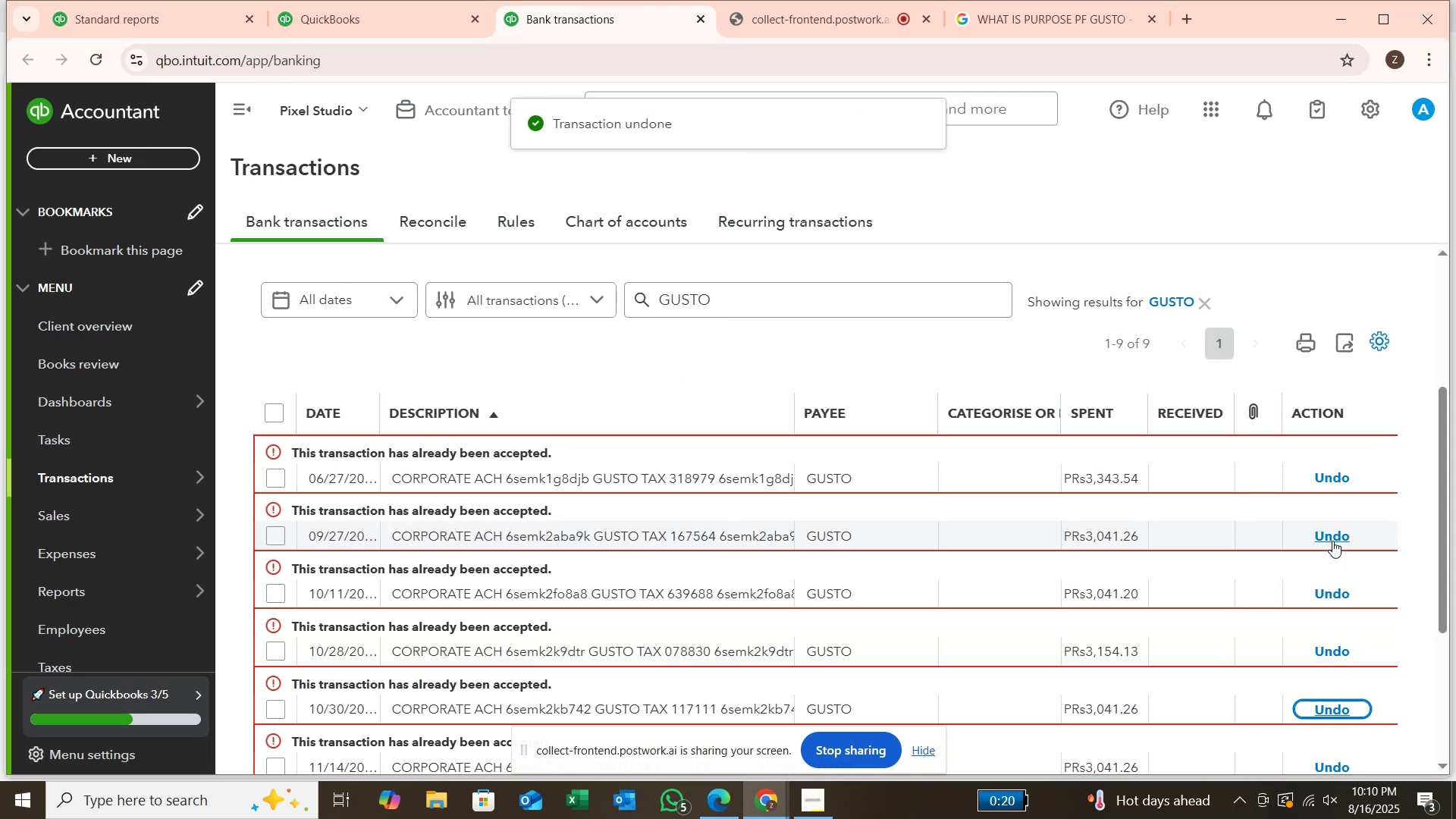 
left_click([1332, 541])
 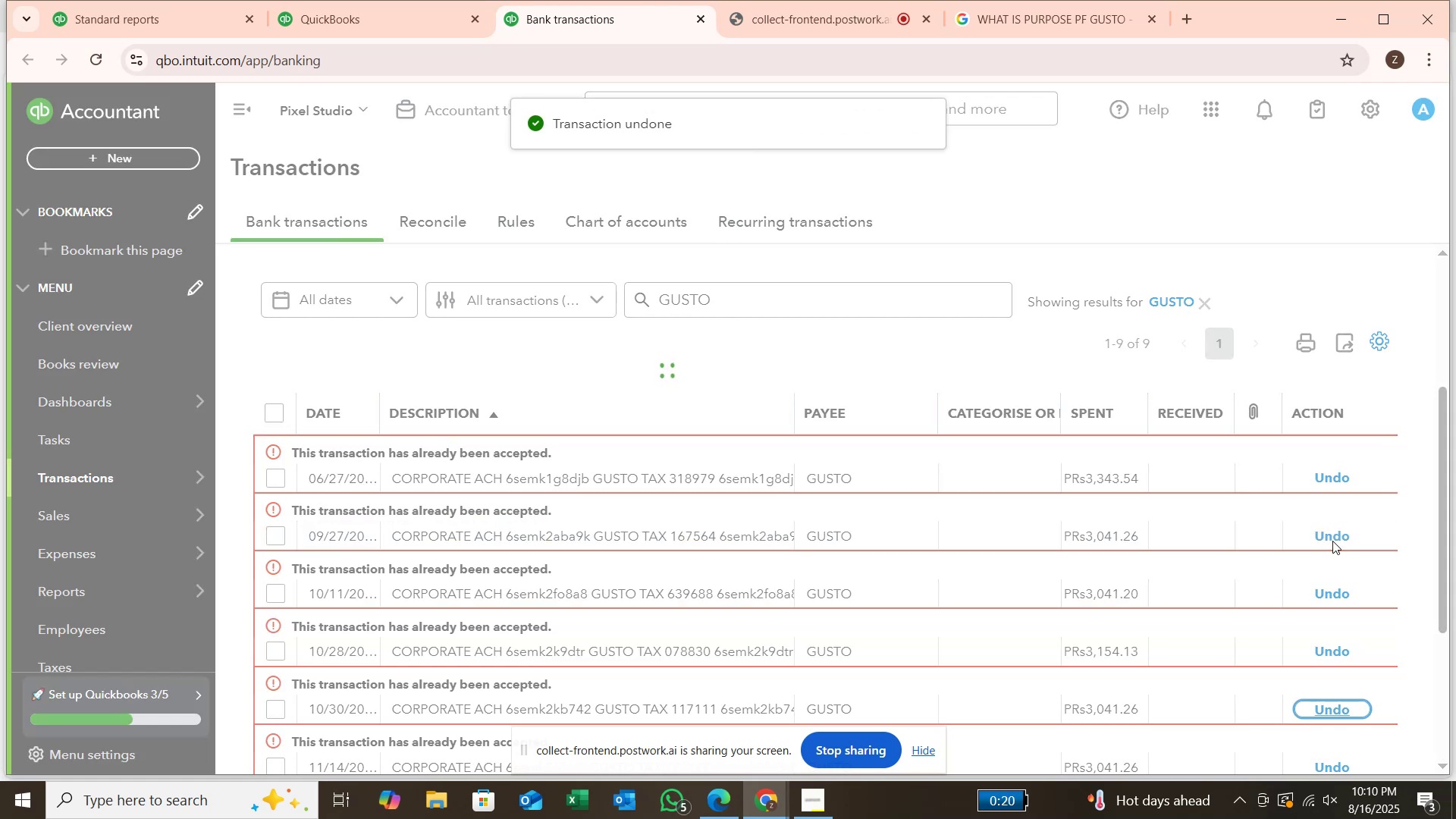 
left_click([1332, 541])
 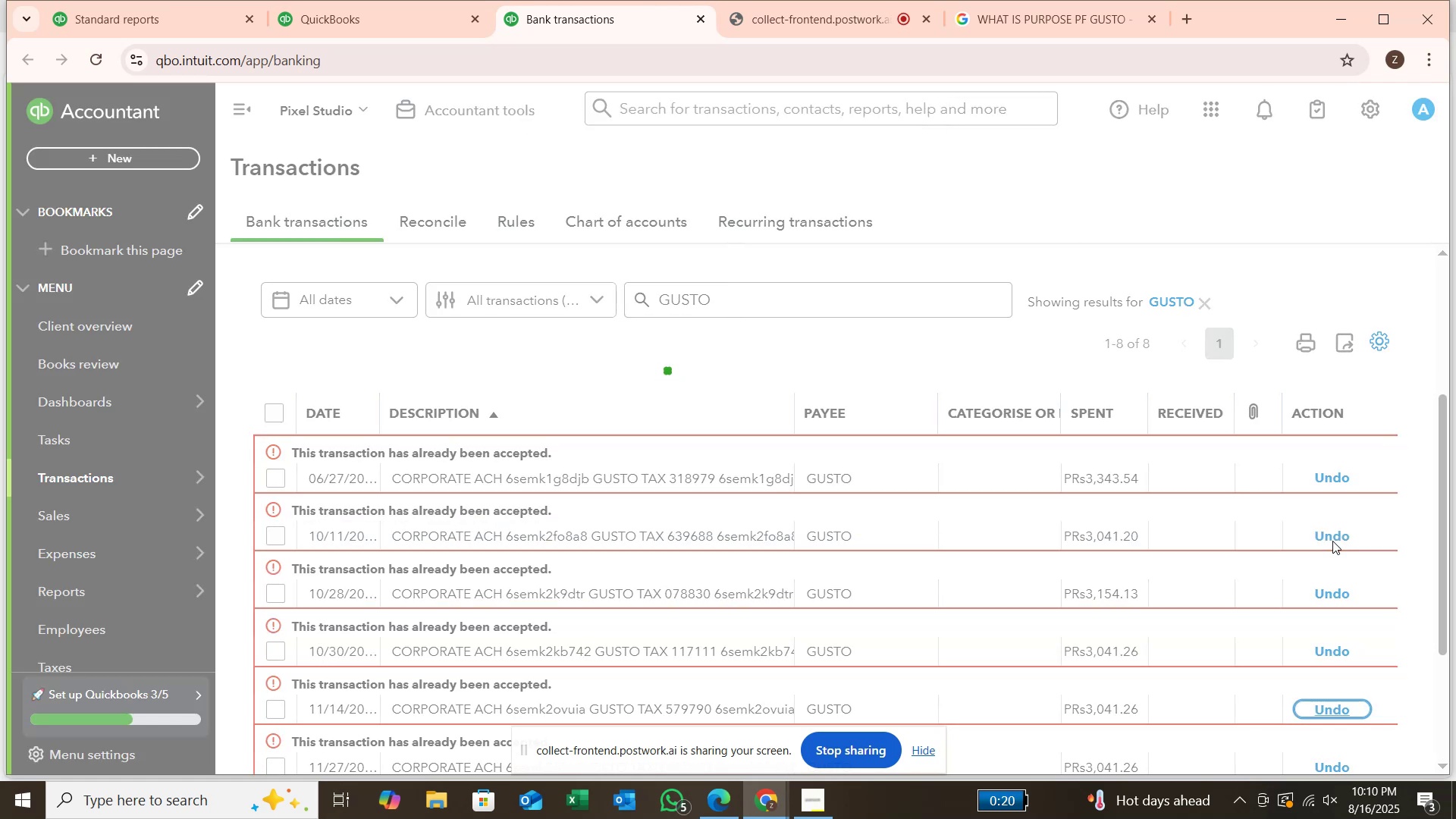 
left_click([1332, 541])
 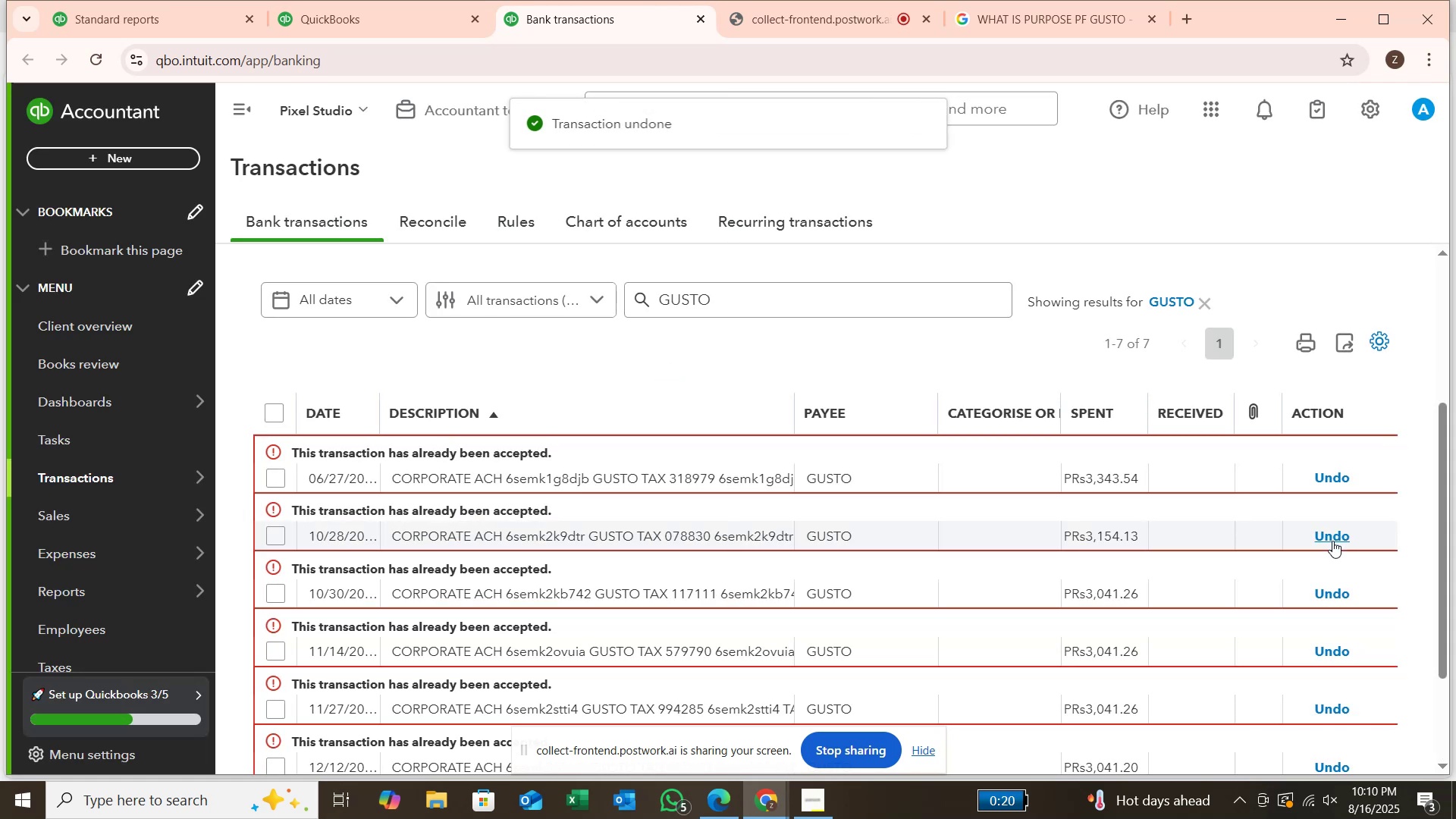 
left_click([1332, 541])
 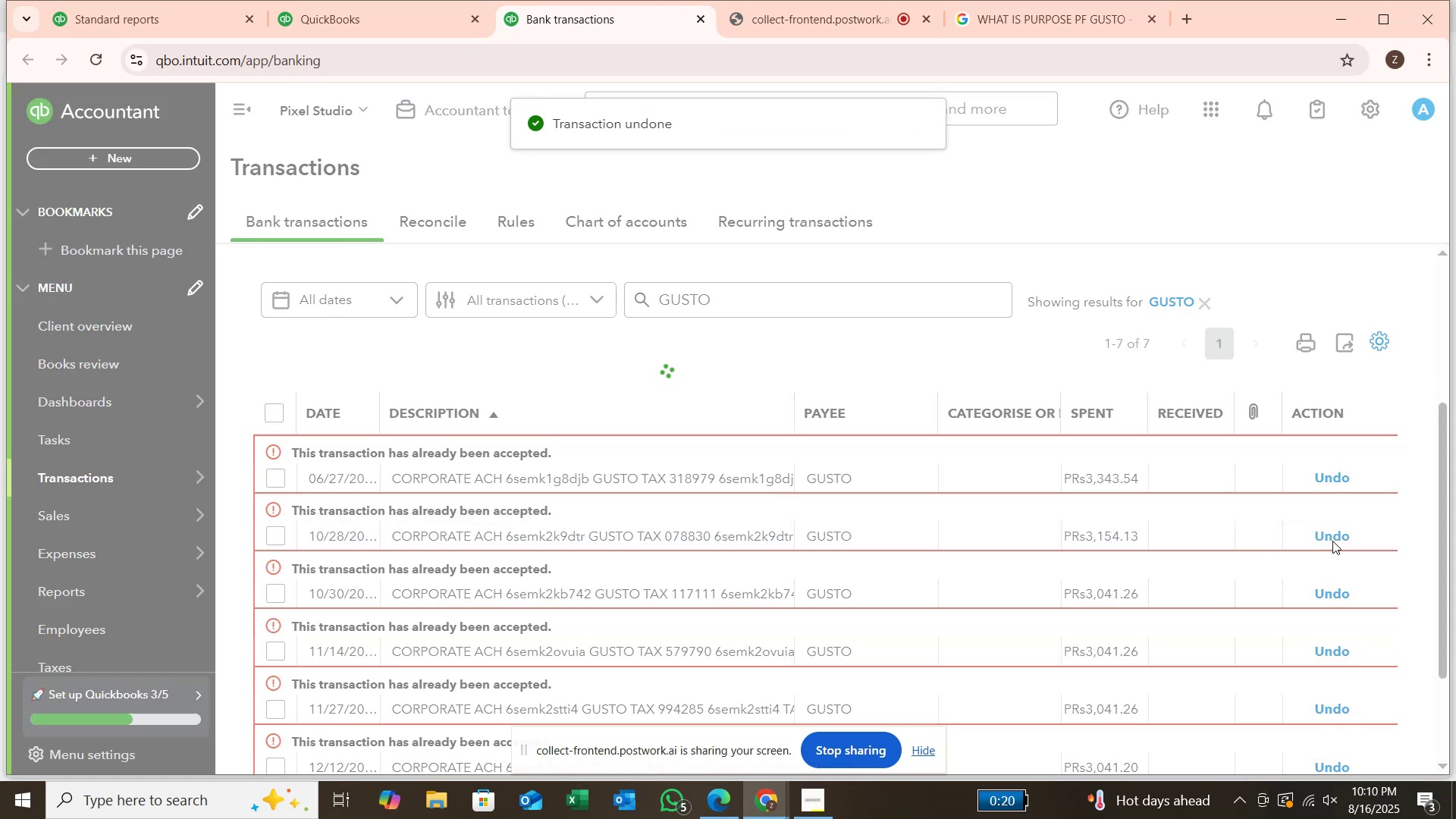 
left_click([1332, 541])
 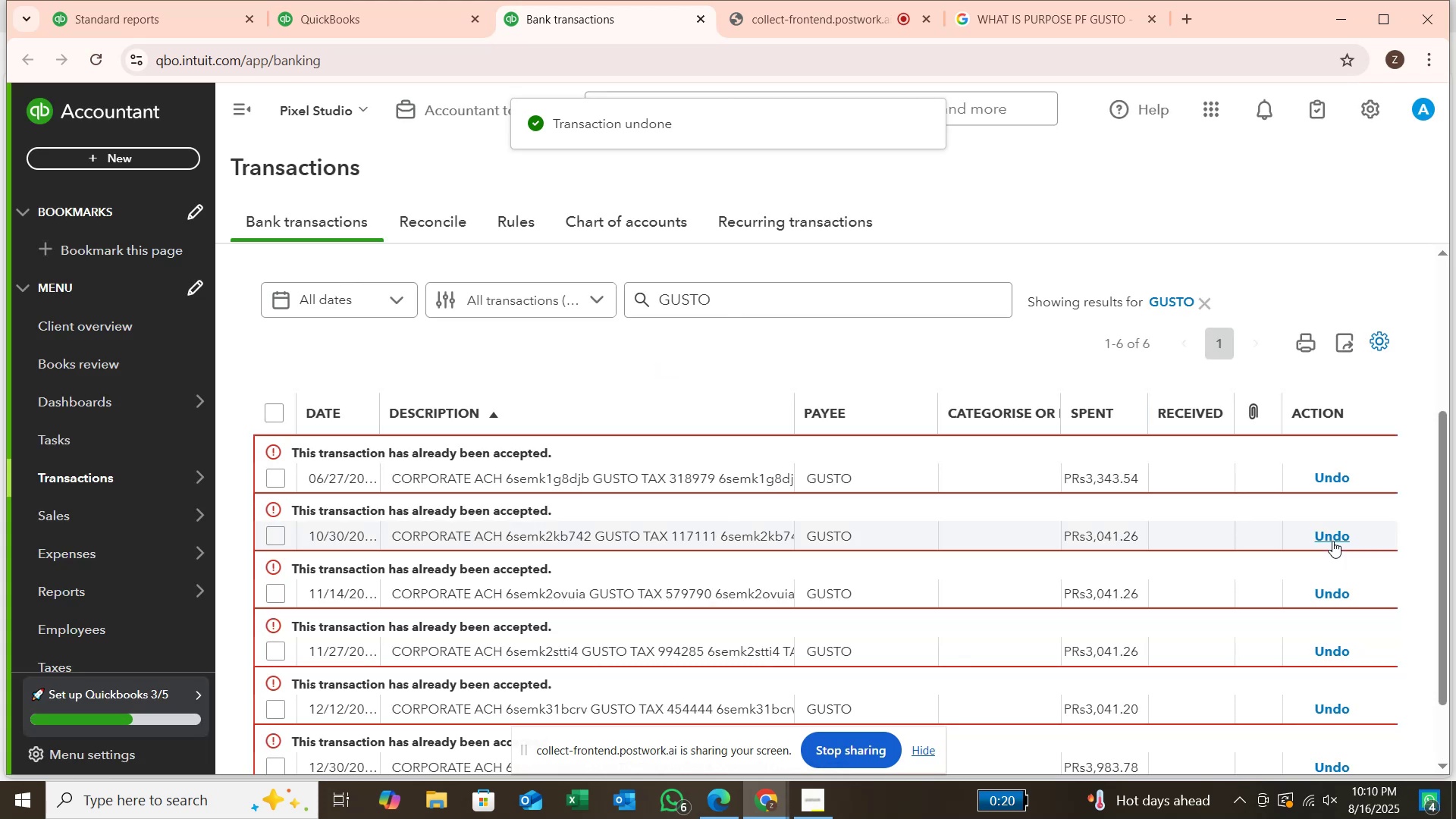 
scroll: coordinate [1332, 541], scroll_direction: down, amount: 3.0
 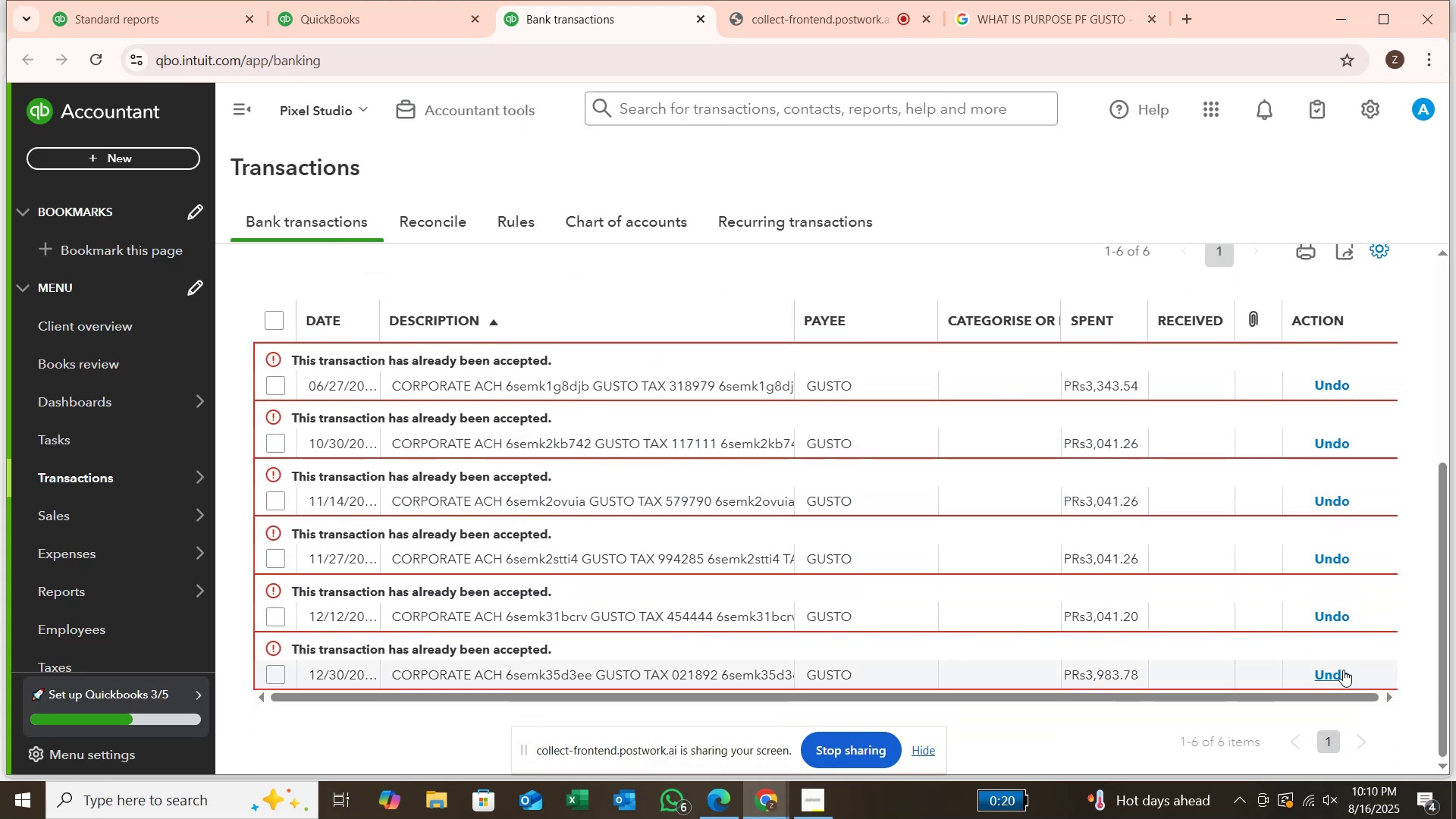 
left_click([1343, 670])
 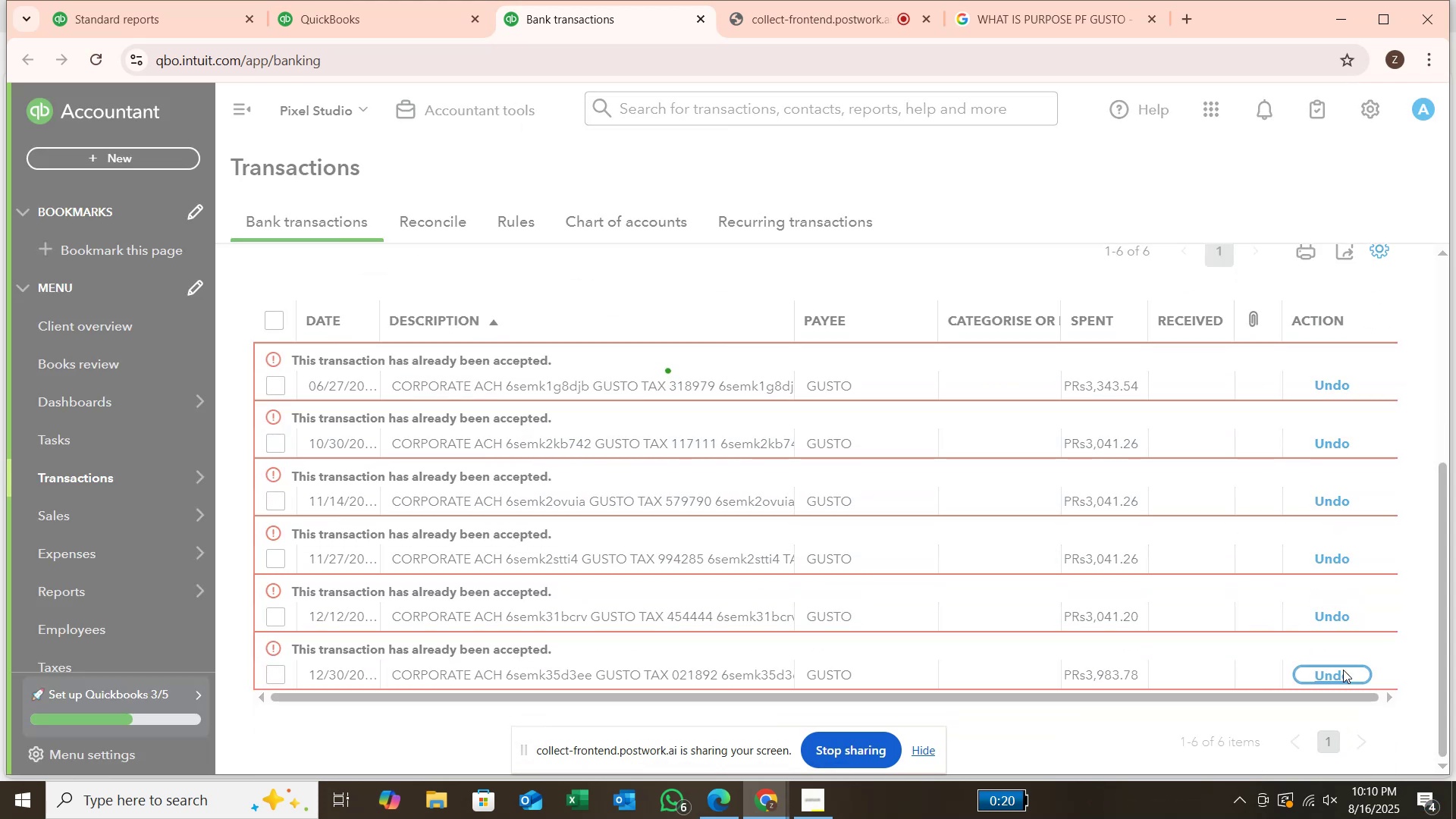 
left_click([1343, 670])
 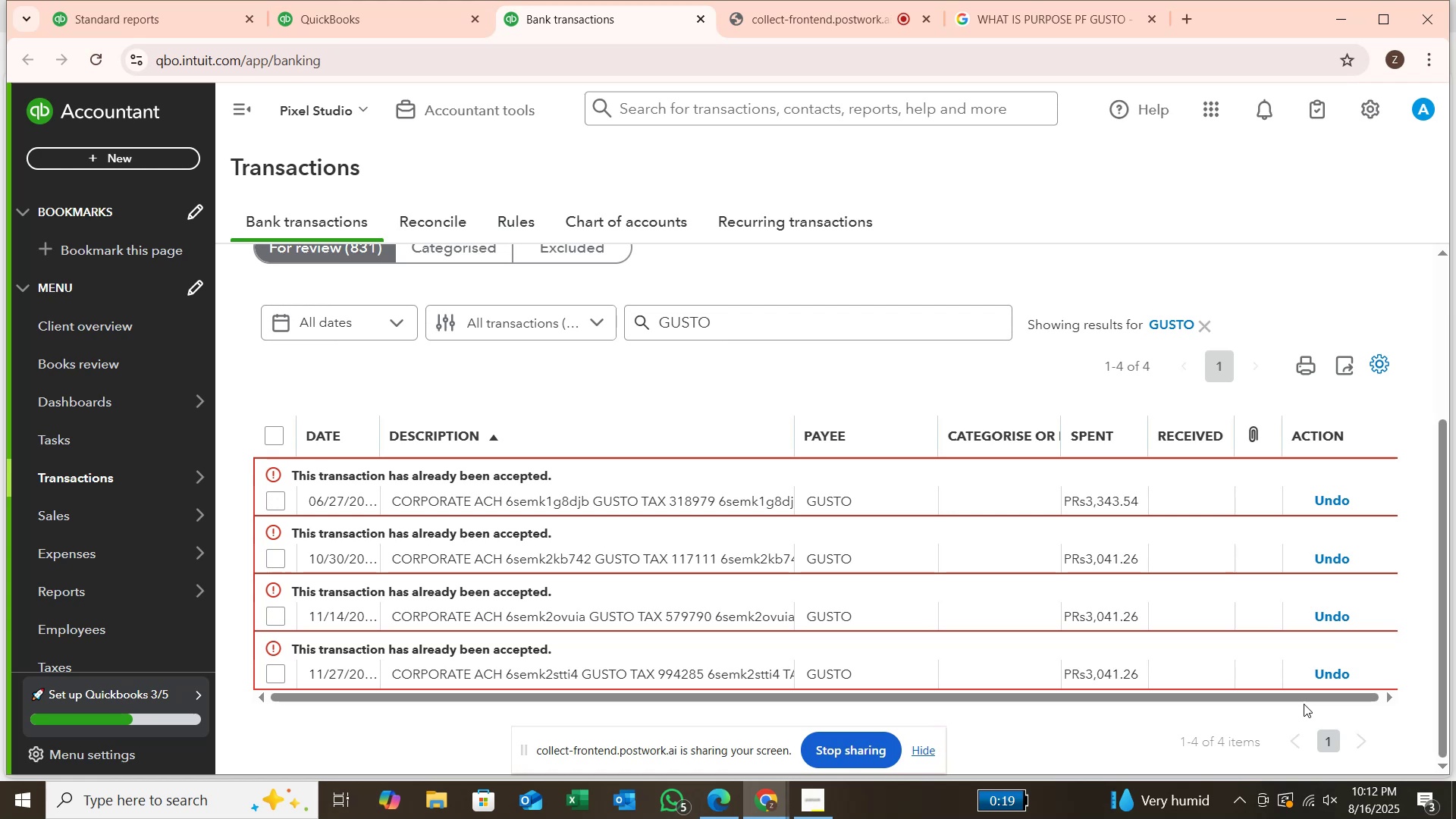 
wait(148.65)
 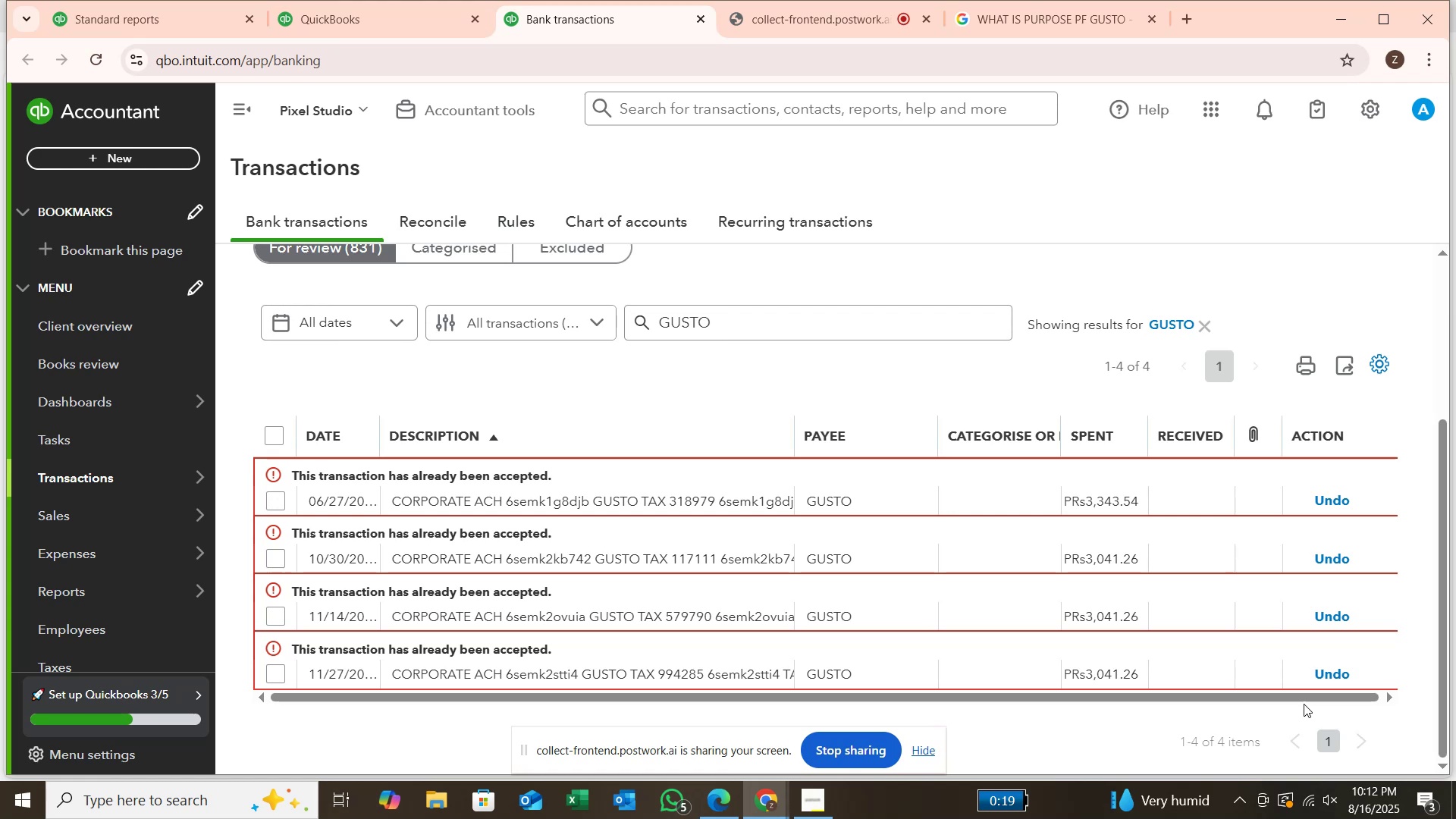 
left_click([1332, 557])
 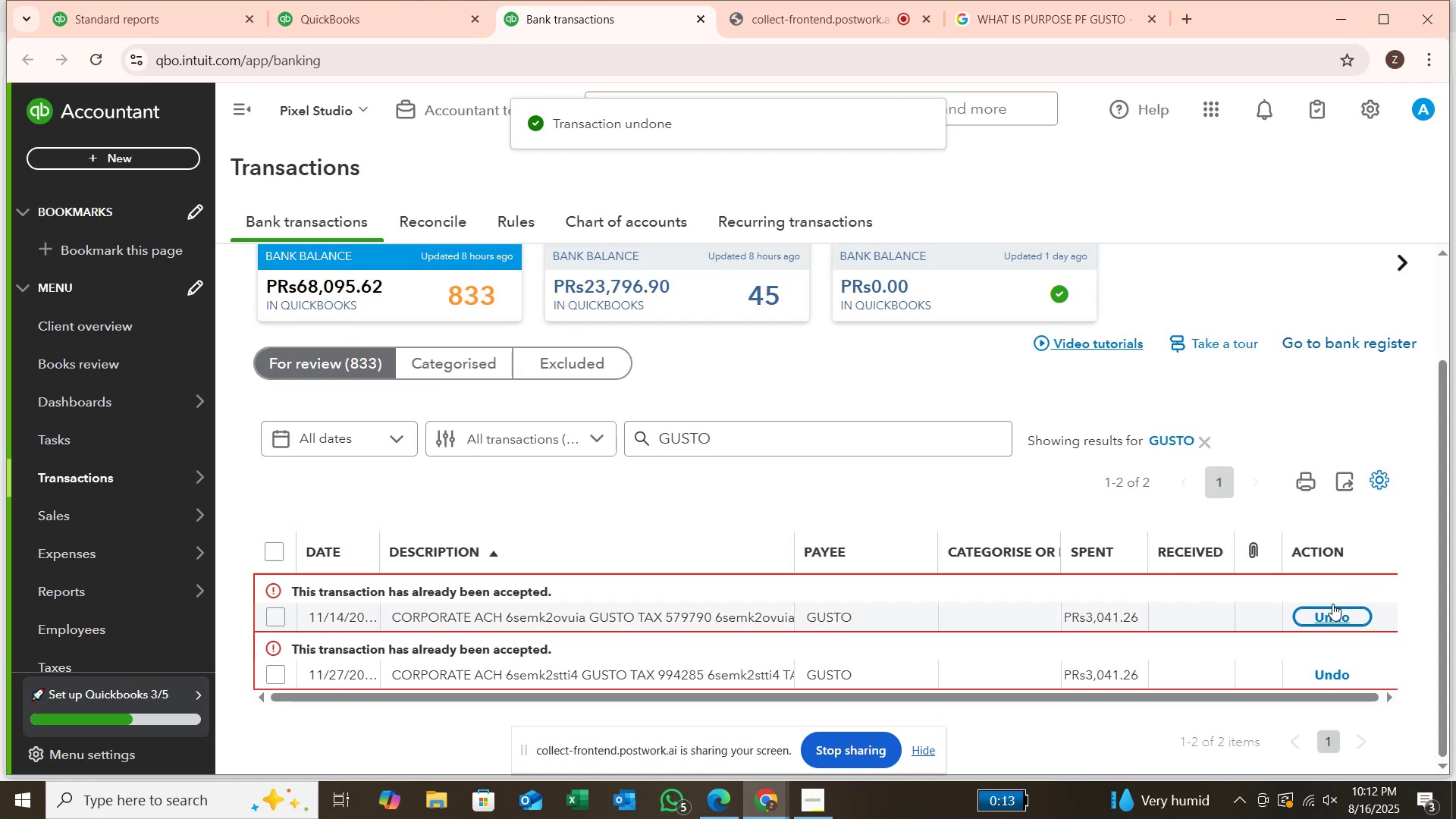 
left_click([1335, 615])
 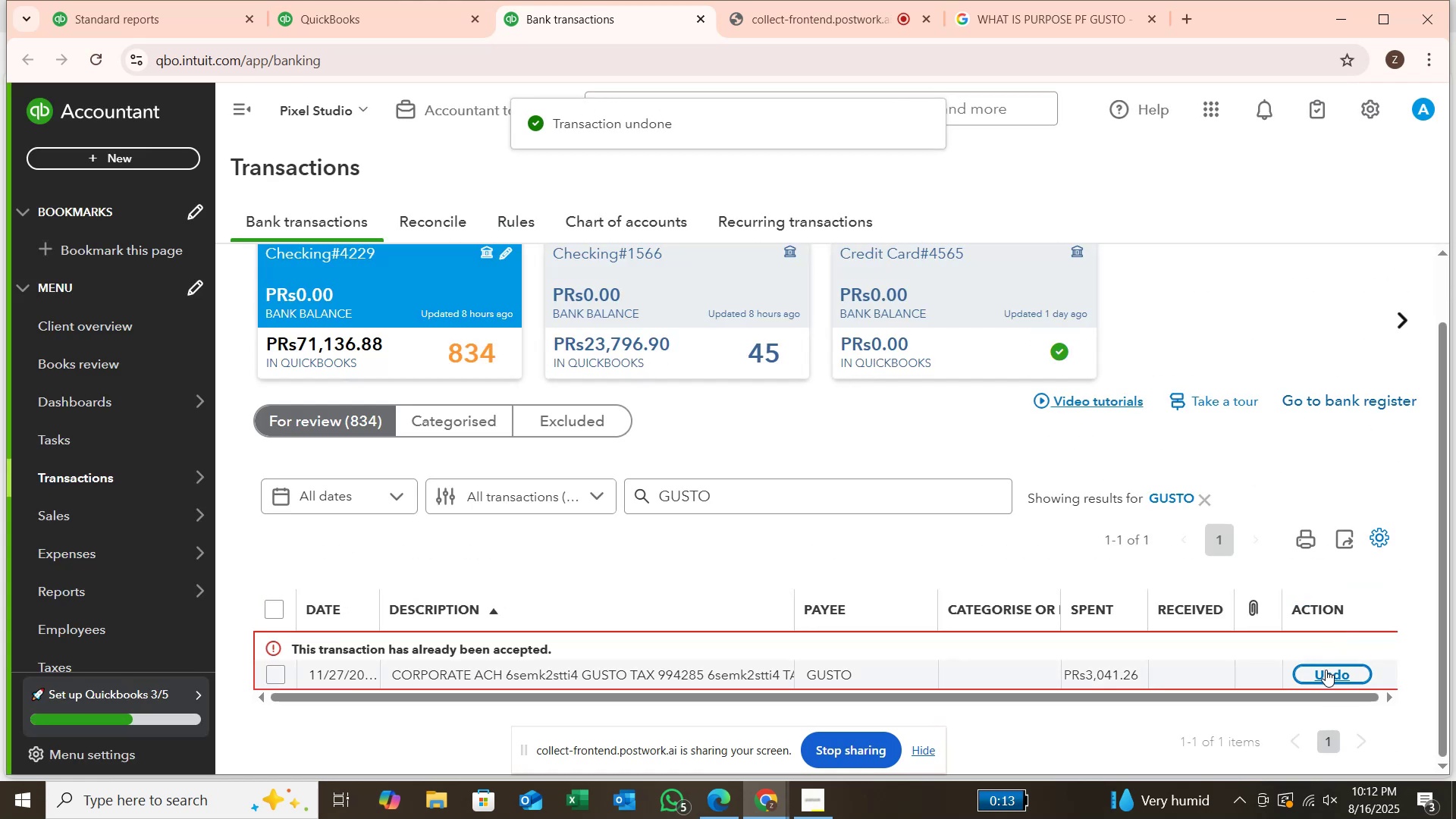 
left_click([1326, 672])
 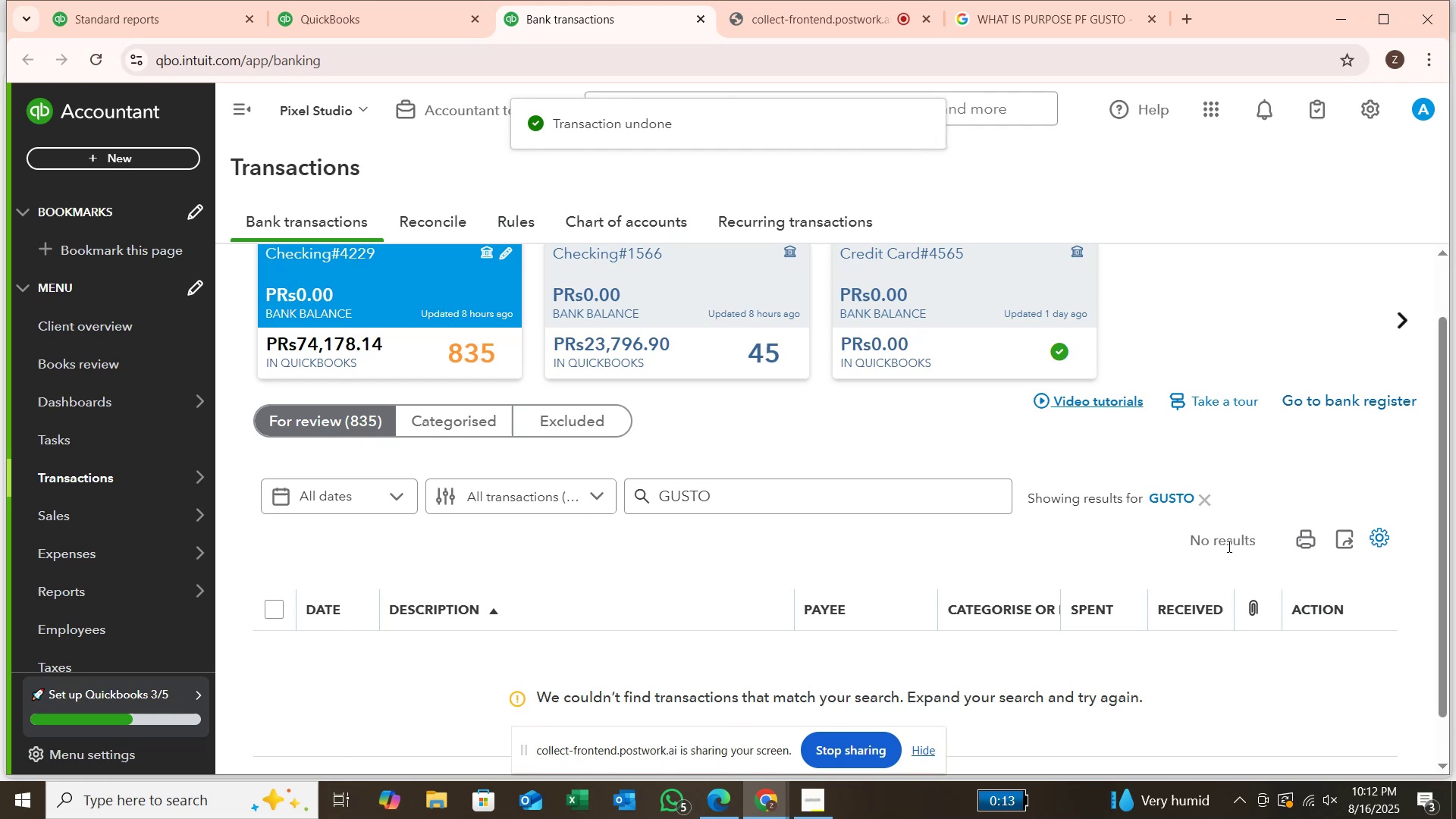 
left_click([1201, 503])
 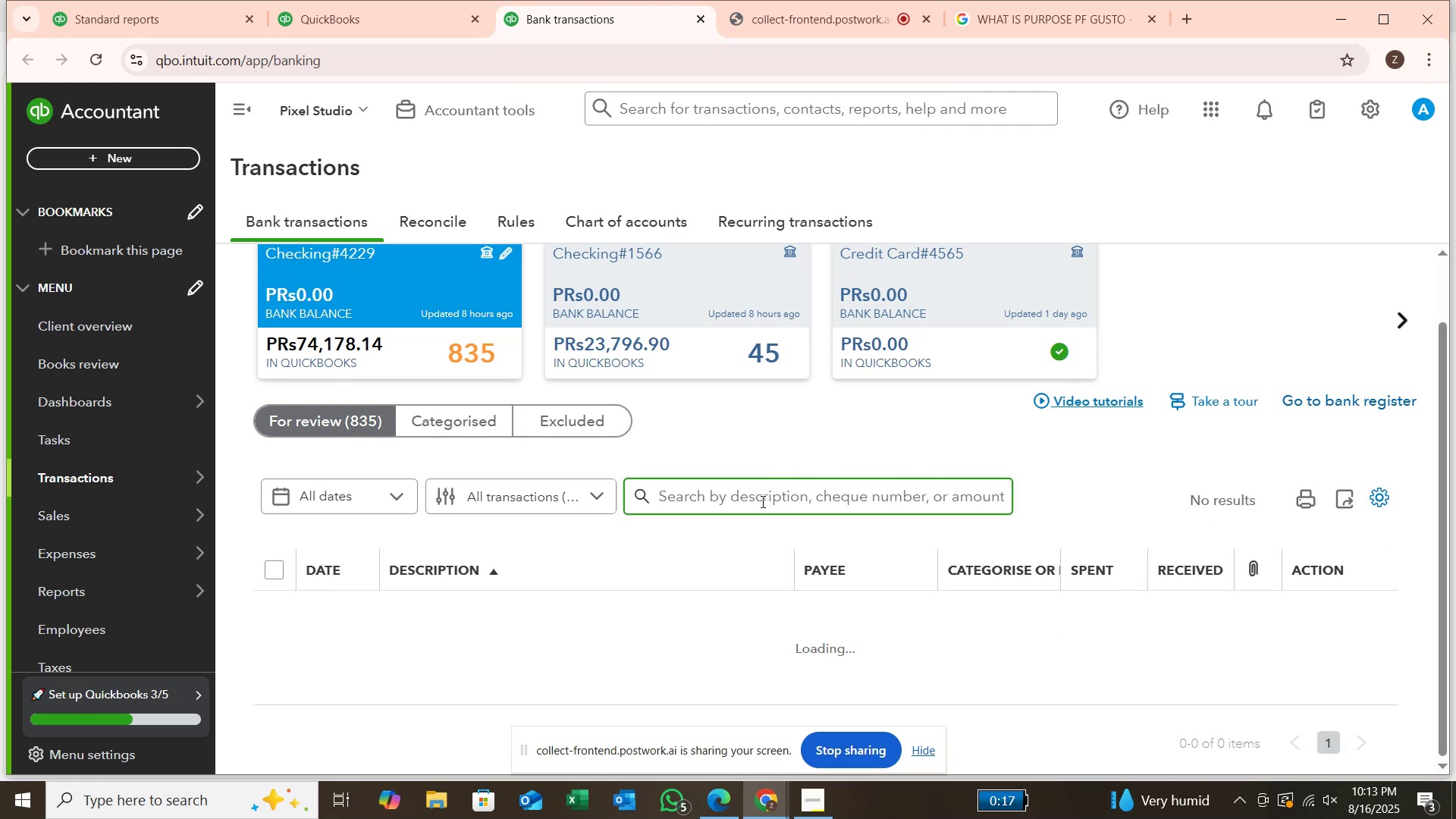 
wait(12.14)
 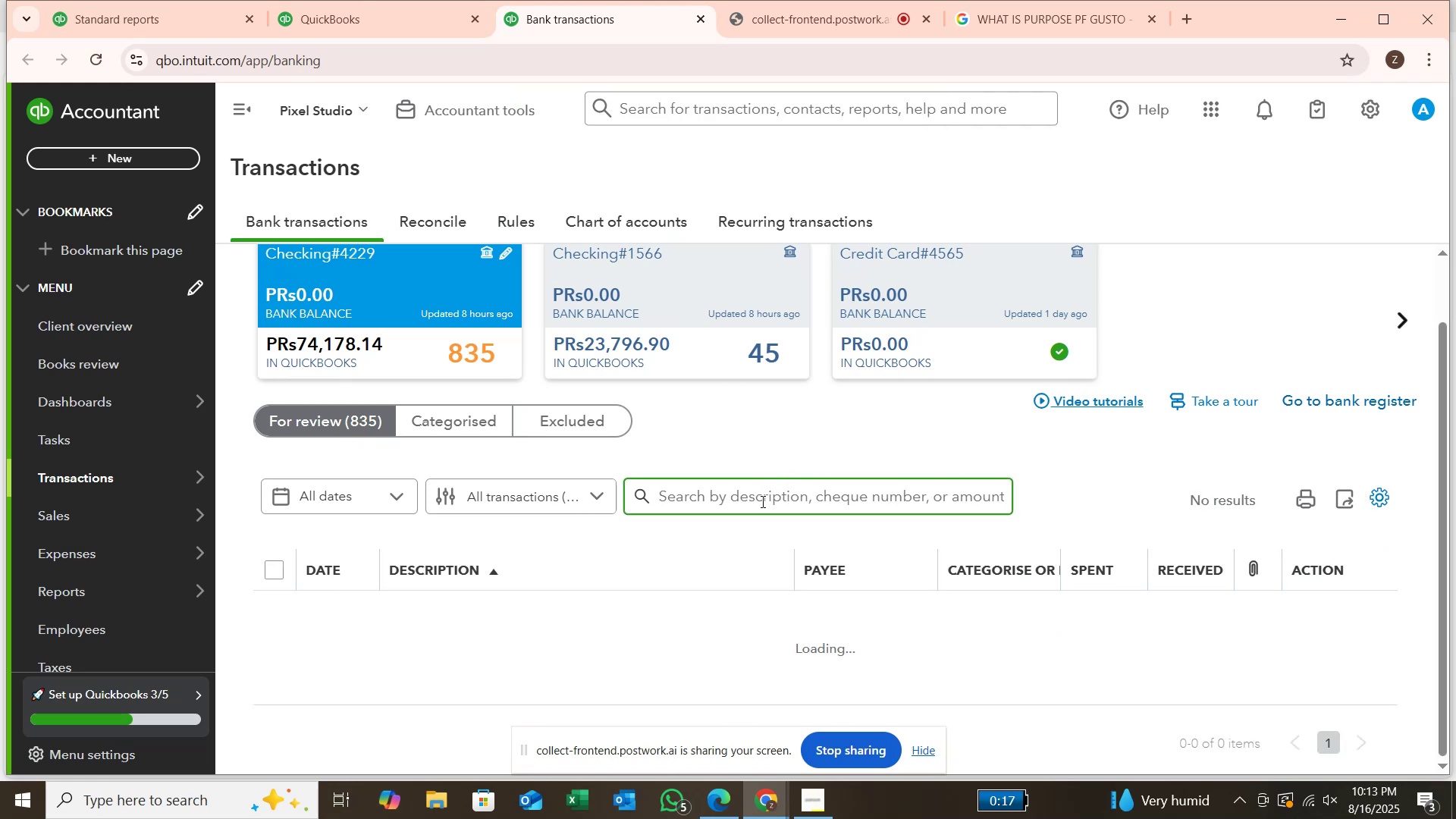 
scroll: coordinate [959, 648], scroll_direction: down, amount: 1.0
 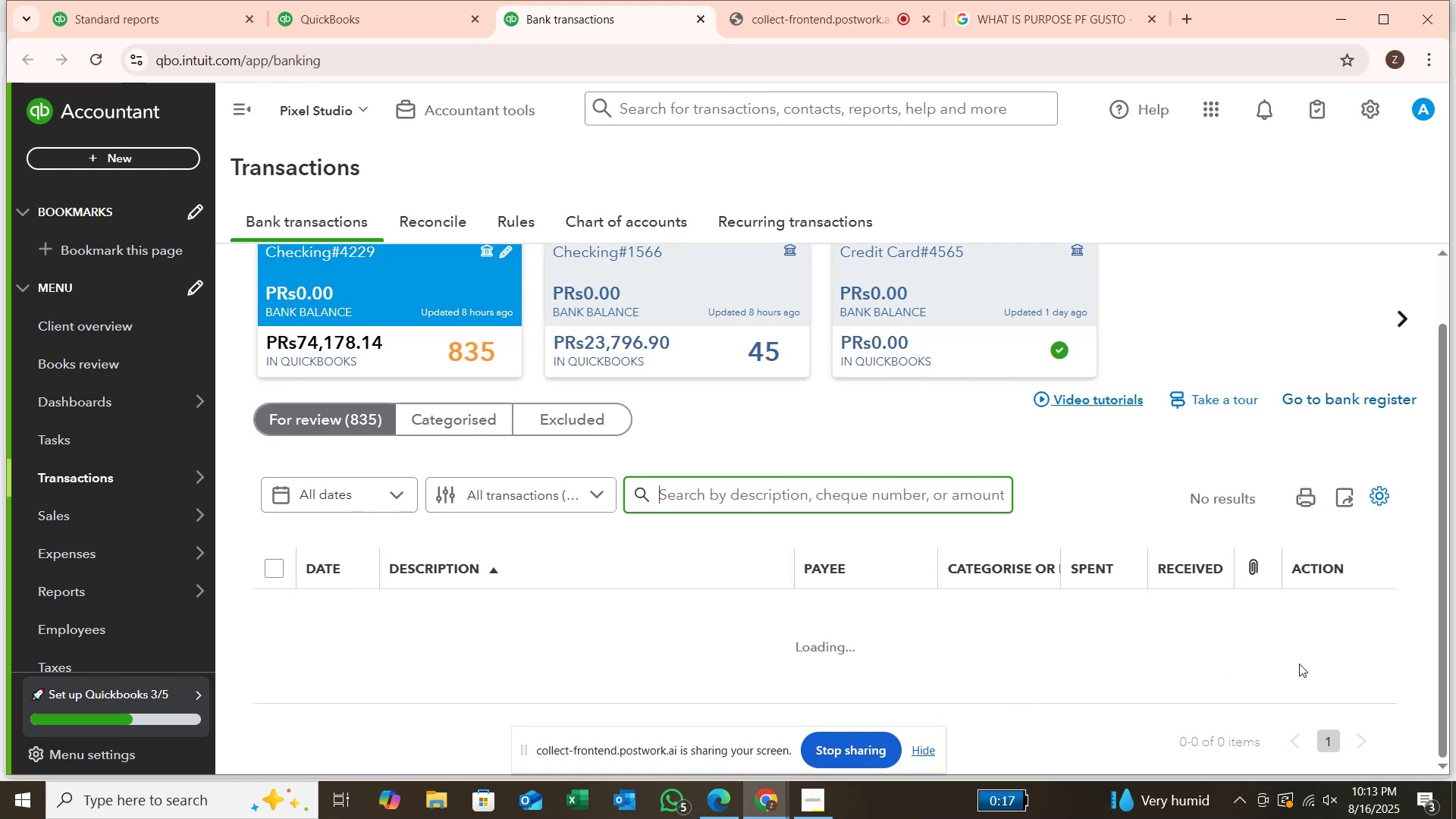 
scroll: coordinate [1330, 569], scroll_direction: up, amount: 1.0
 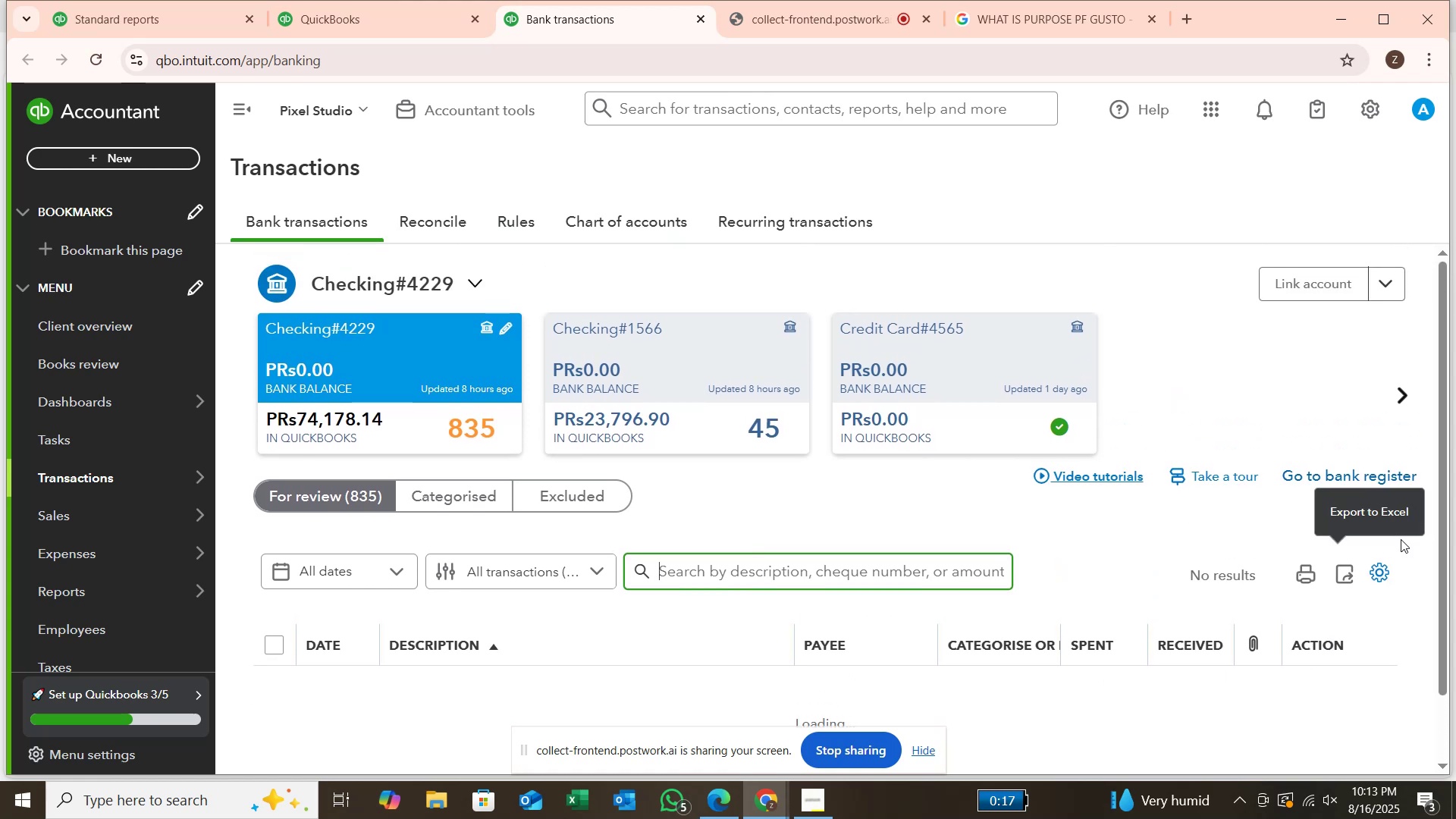 
scroll: coordinate [1400, 544], scroll_direction: down, amount: 1.0
 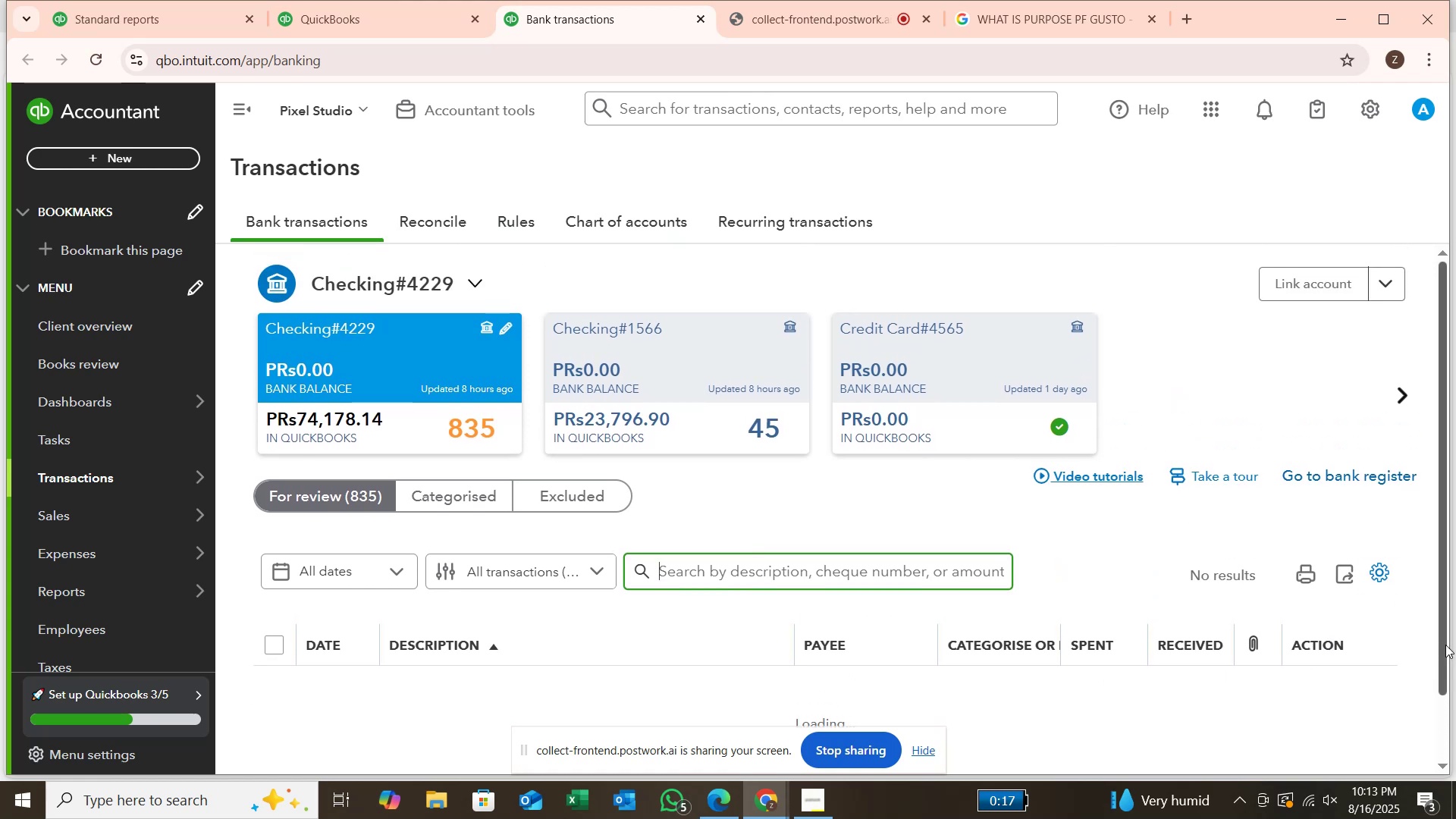 
left_click_drag(start_coordinate=[1442, 647], to_coordinate=[1431, 702])
 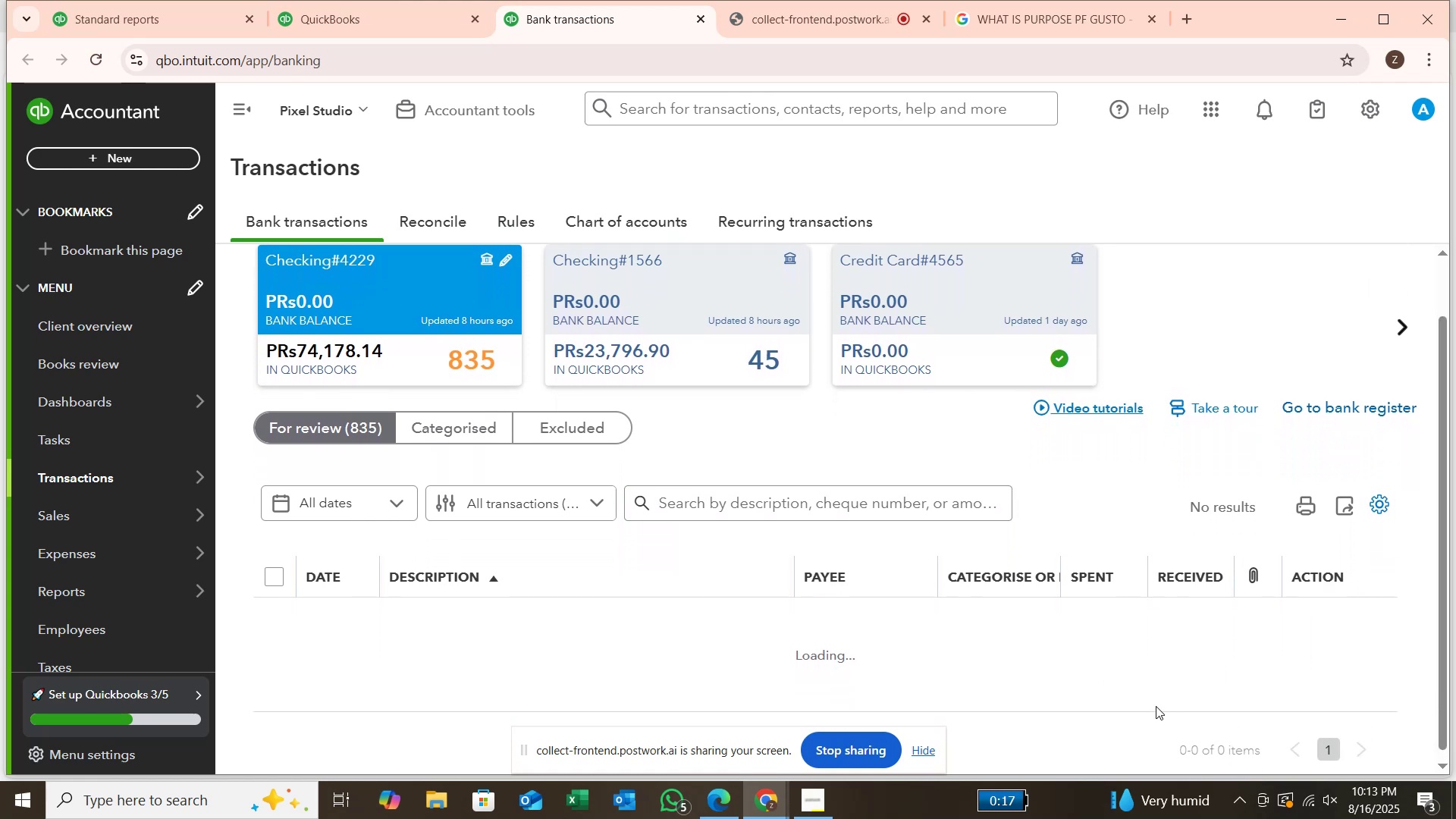 
scroll: coordinate [1156, 706], scroll_direction: down, amount: 1.0
 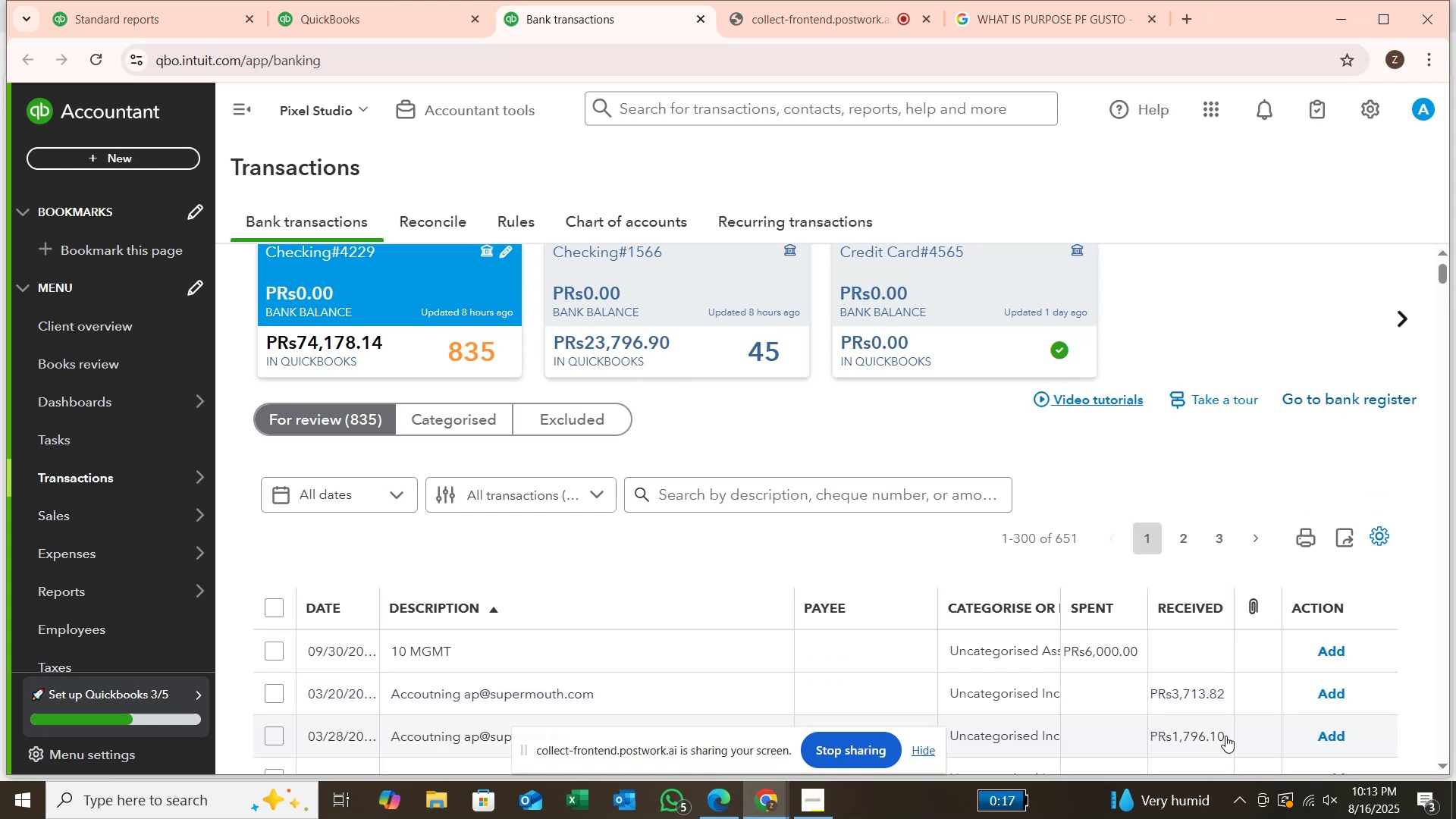 
wait(5.43)
 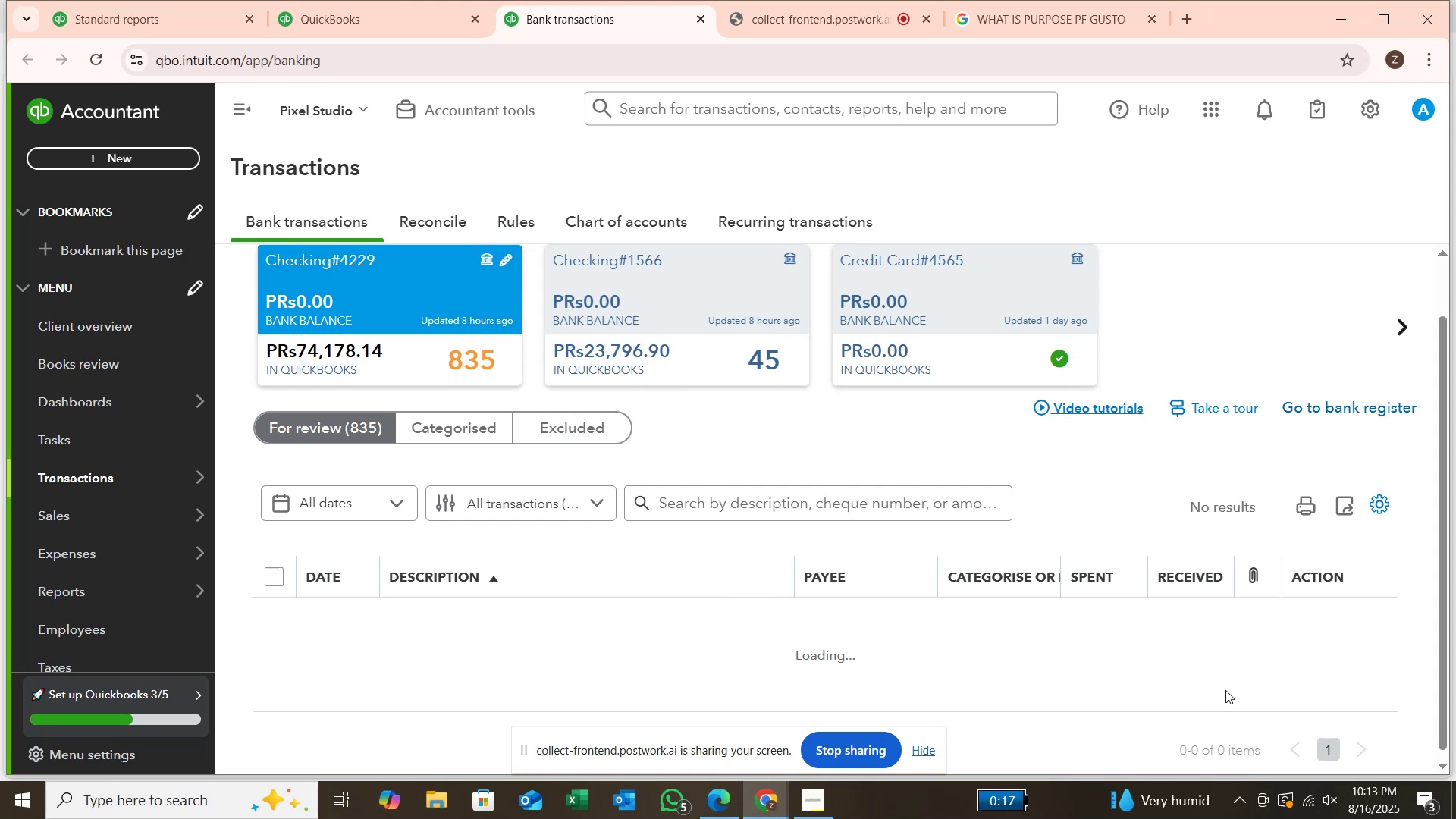 
scroll: coordinate [780, 610], scroll_direction: down, amount: 3.0
 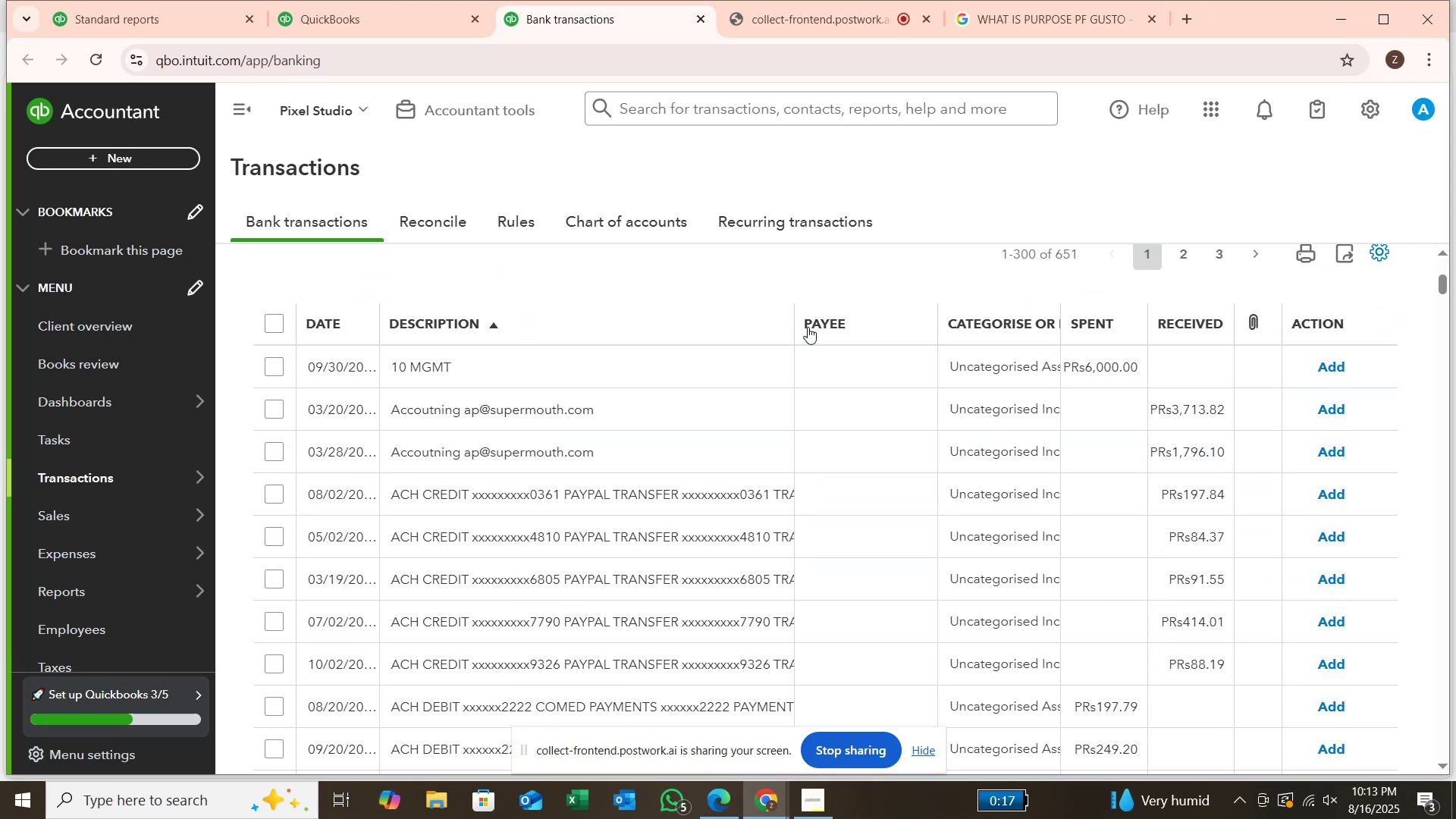 
left_click_drag(start_coordinate=[793, 317], to_coordinate=[891, 374])
 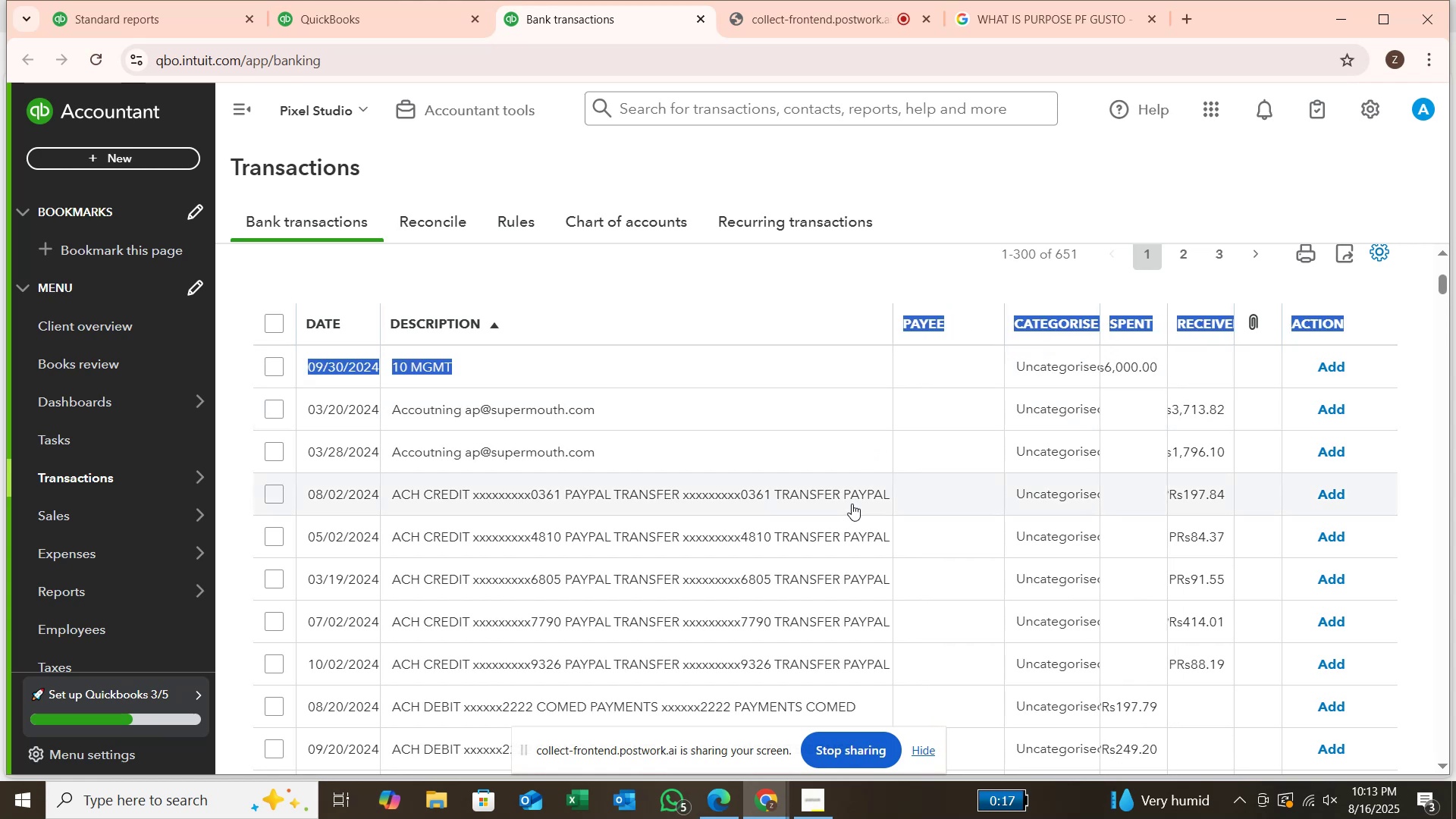 
scroll: coordinate [899, 604], scroll_direction: down, amount: 2.0
 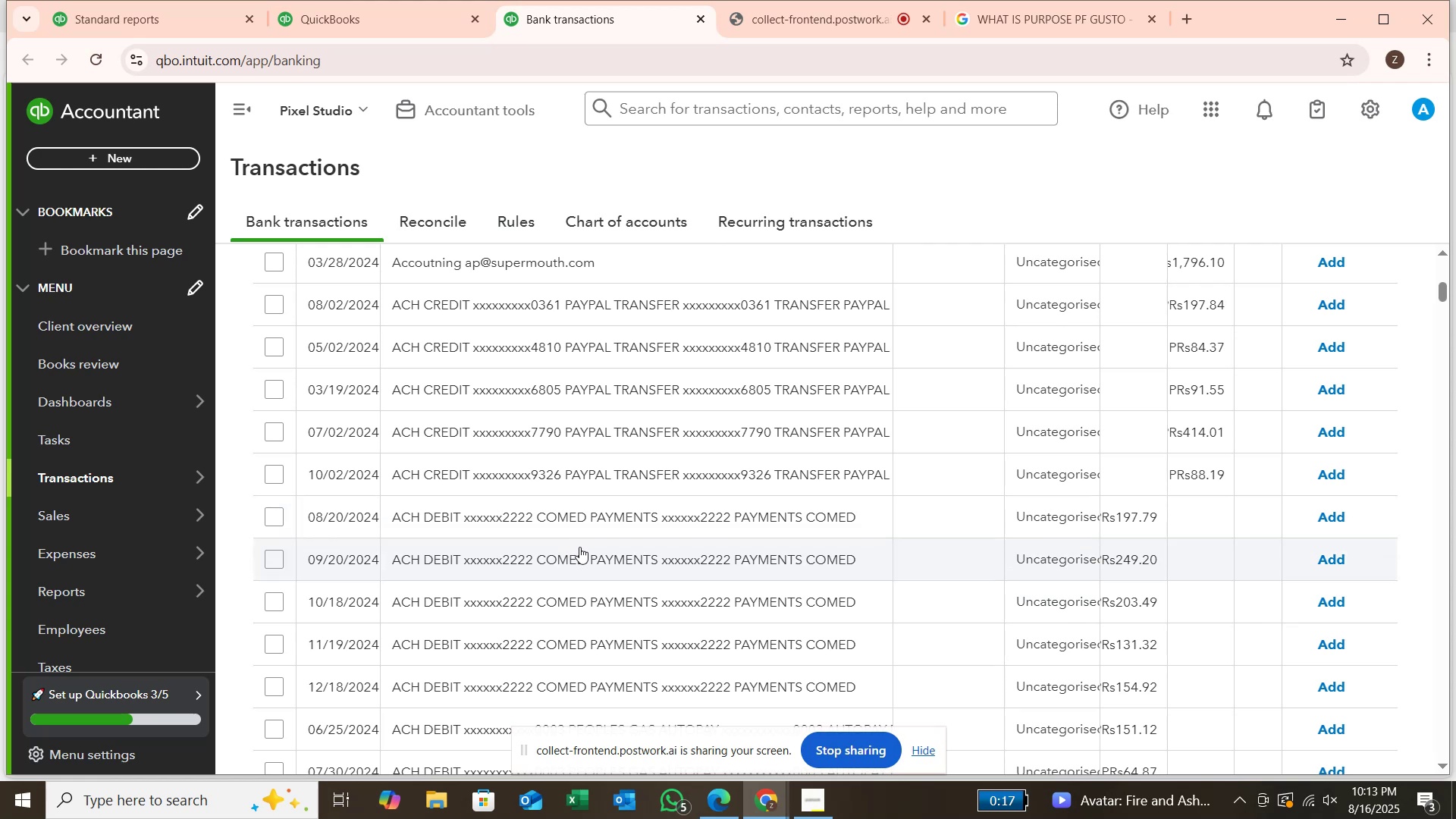 
wait(6.07)
 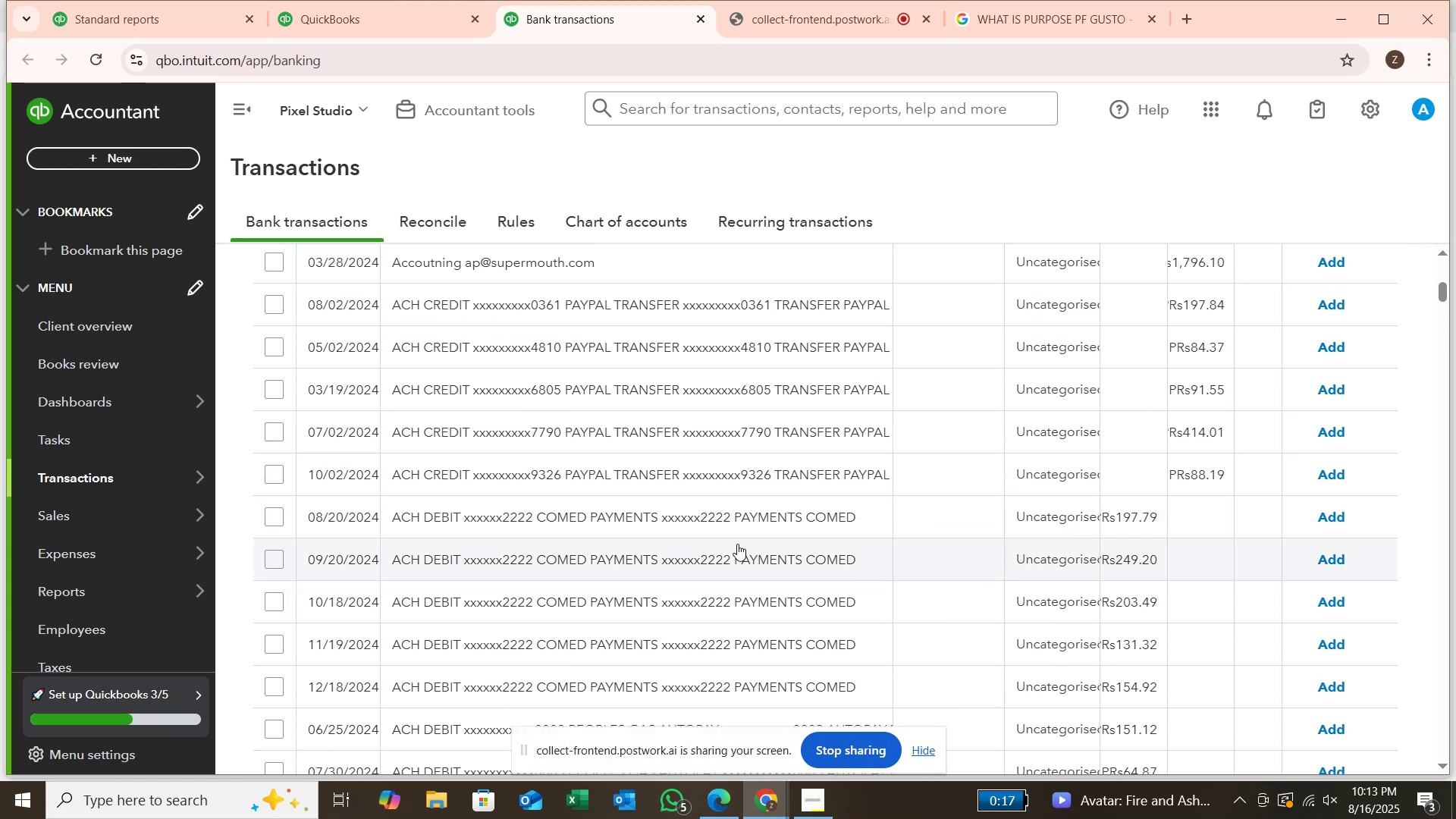 
scroll: coordinate [584, 551], scroll_direction: up, amount: 2.0
 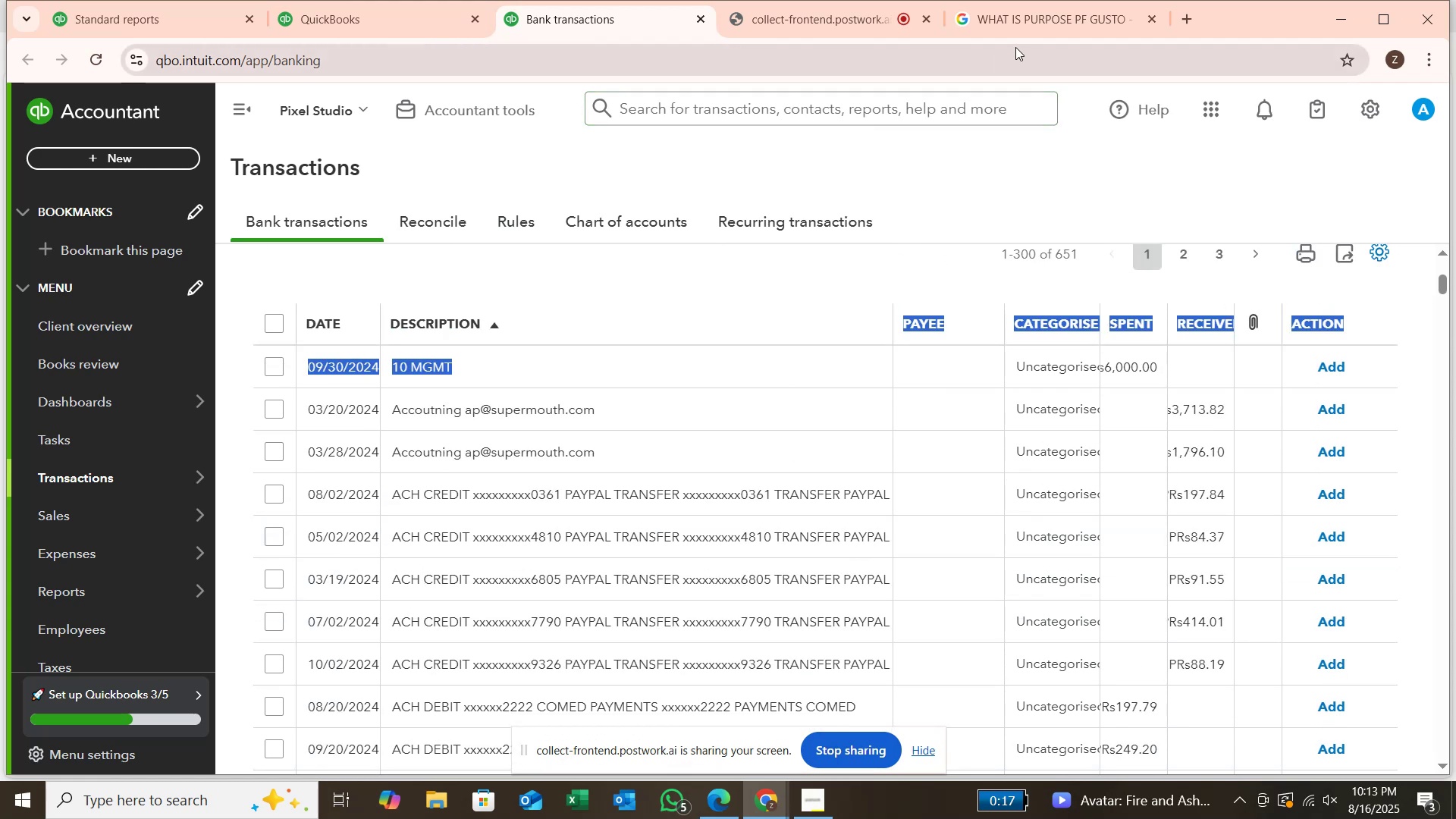 
left_click([1031, 28])
 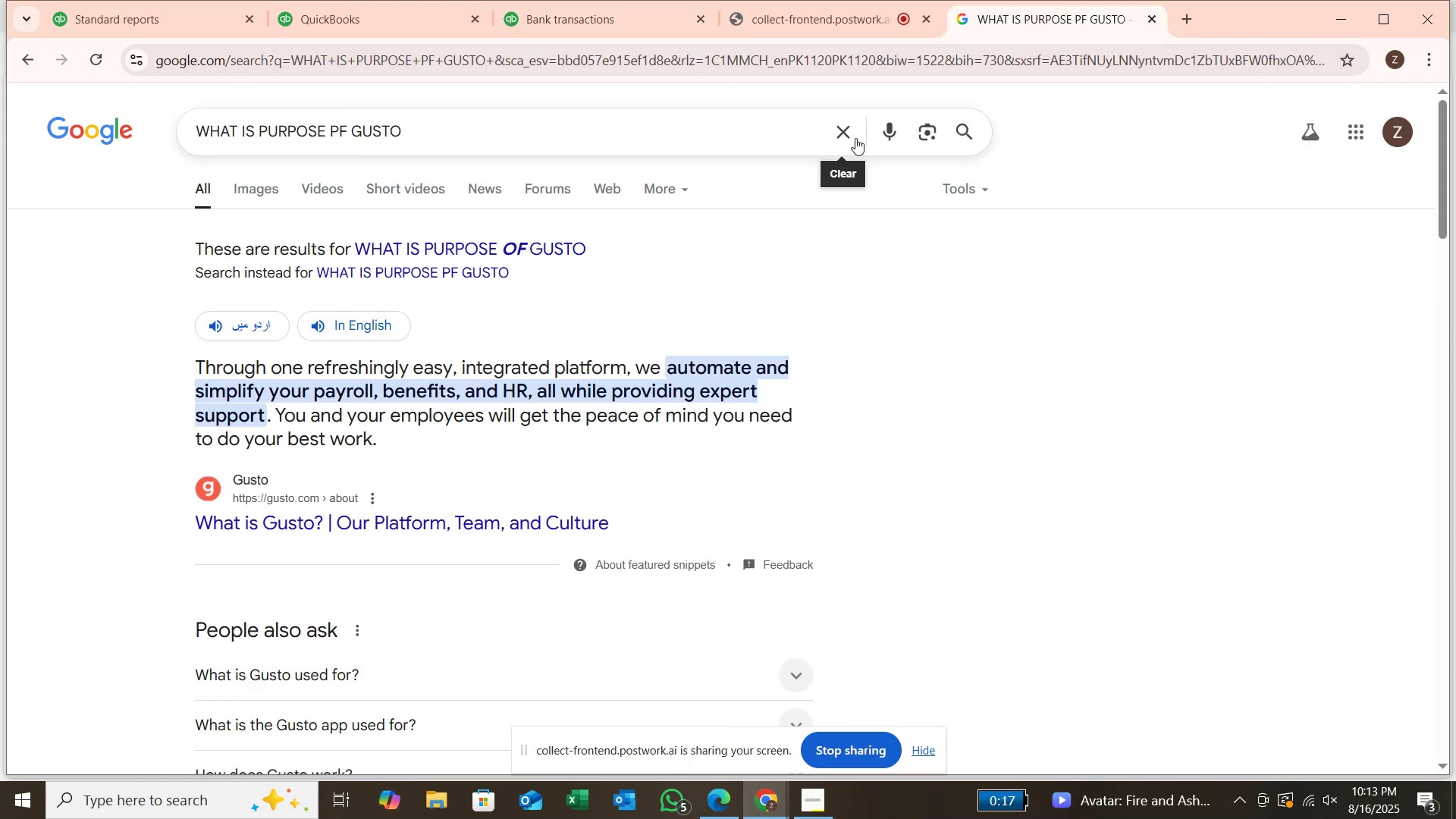 
left_click([854, 138])
 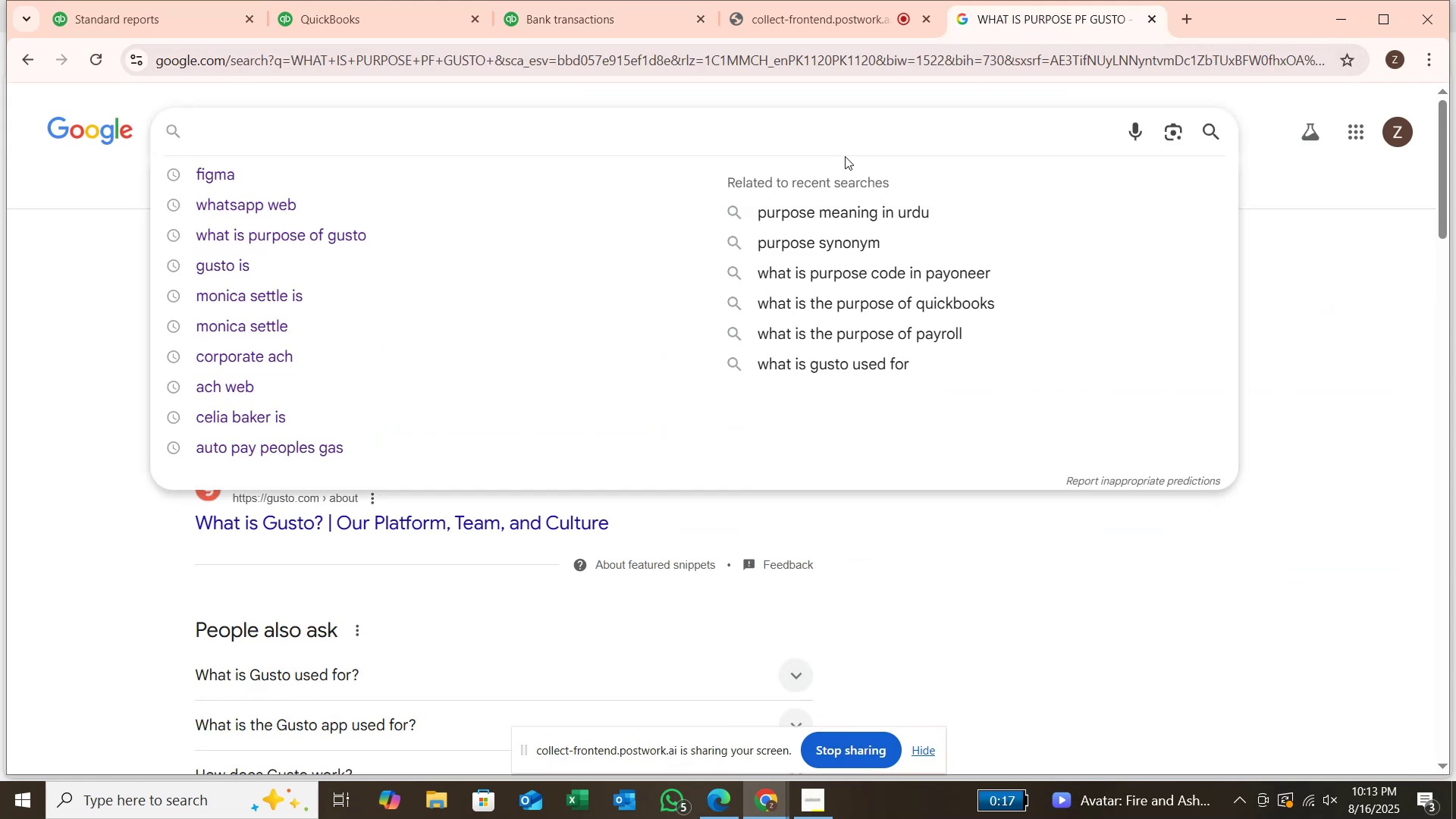 
type(COMED)
 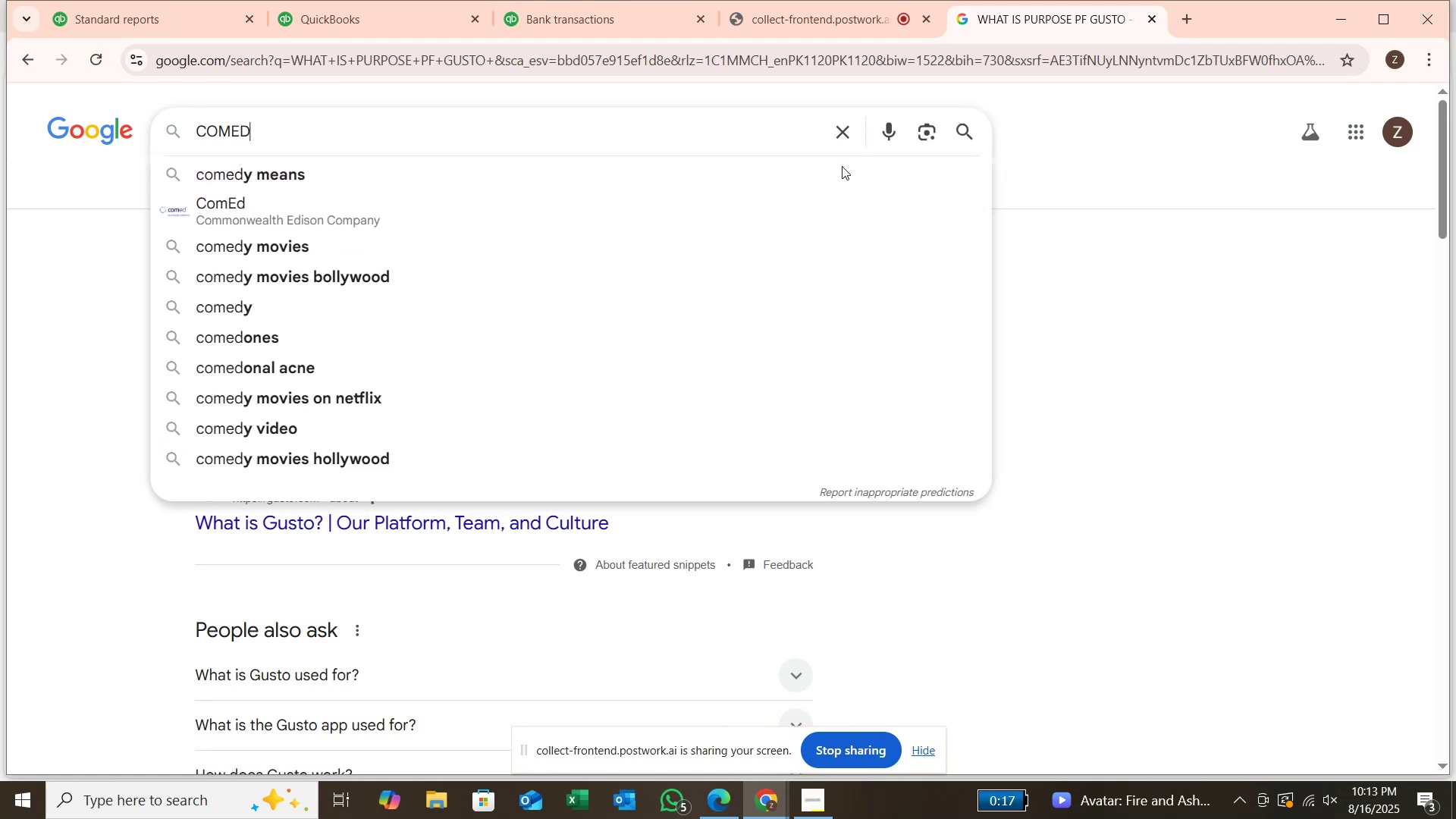 
key(Enter)
 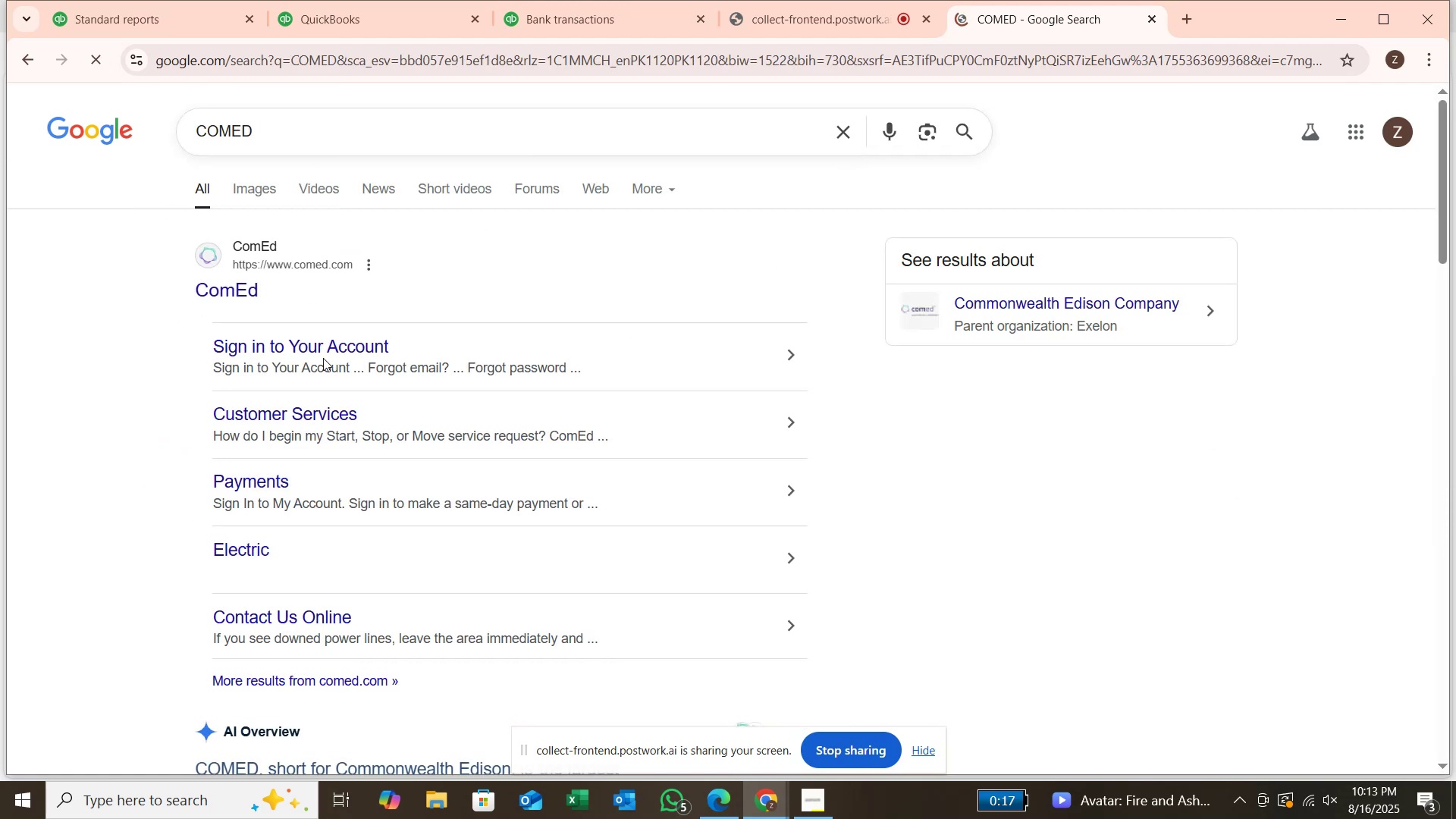 
scroll: coordinate [345, 479], scroll_direction: down, amount: 3.0
 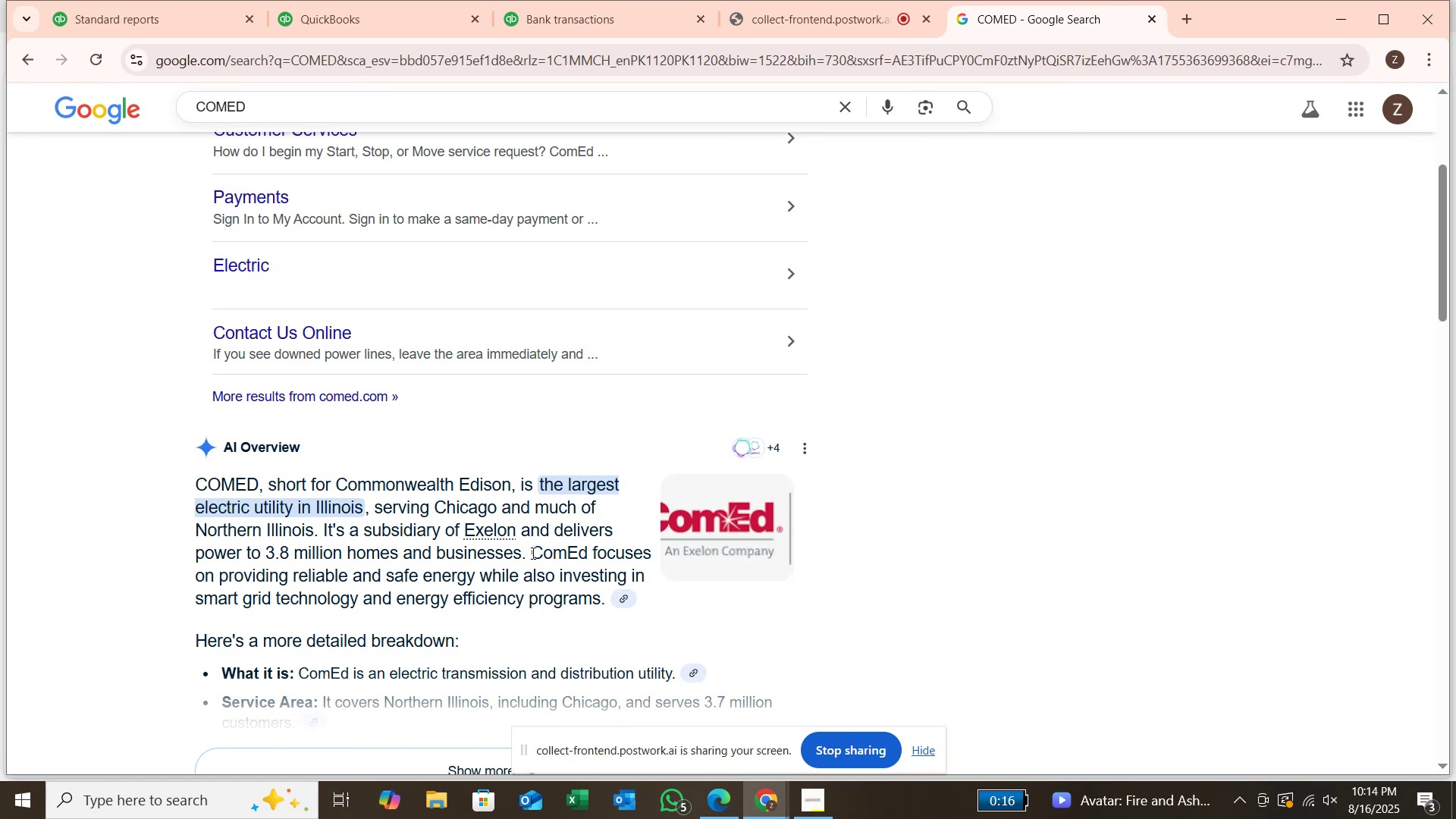 
wait(16.33)
 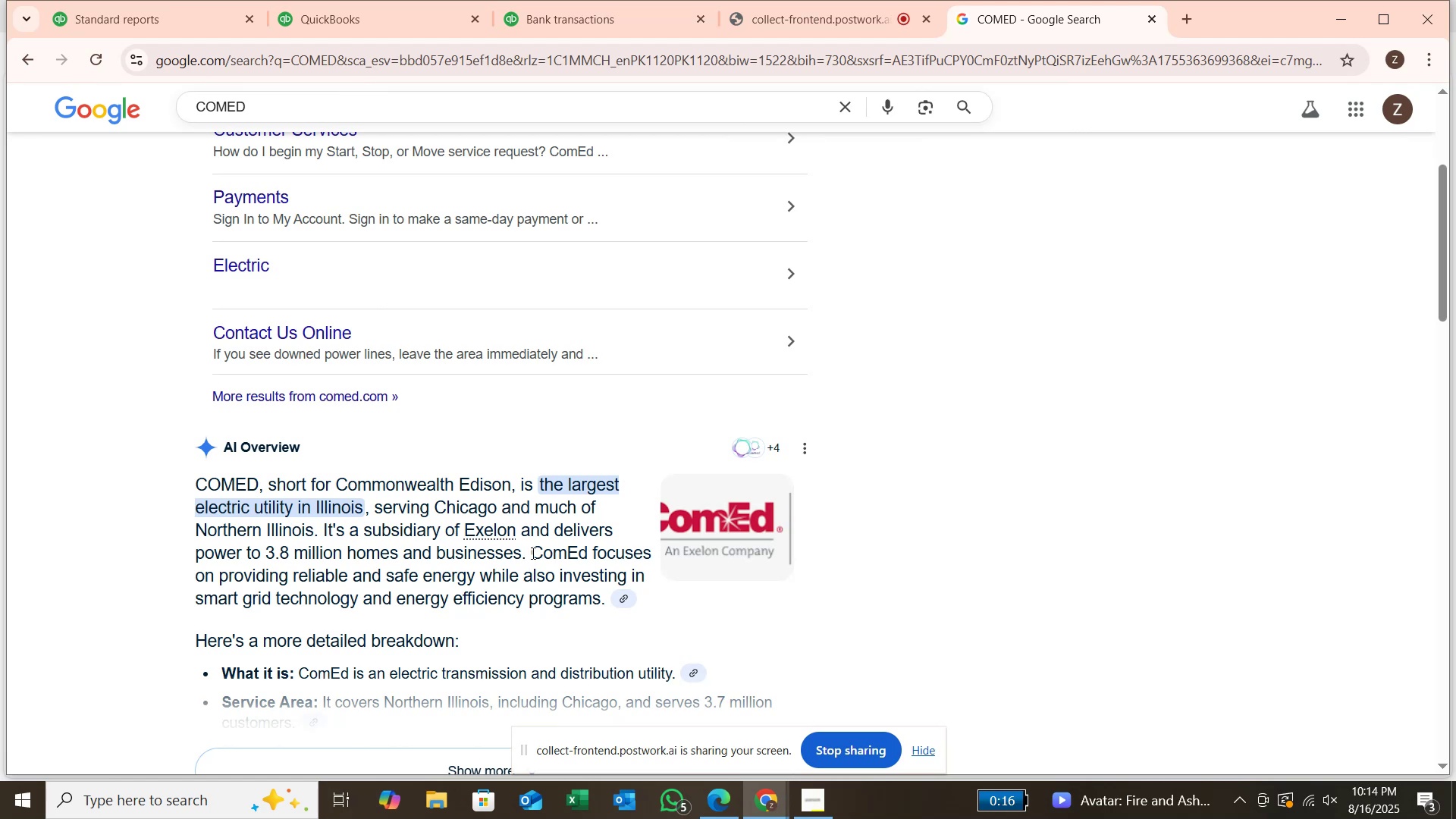 
scroll: coordinate [543, 580], scroll_direction: down, amount: 1.0
 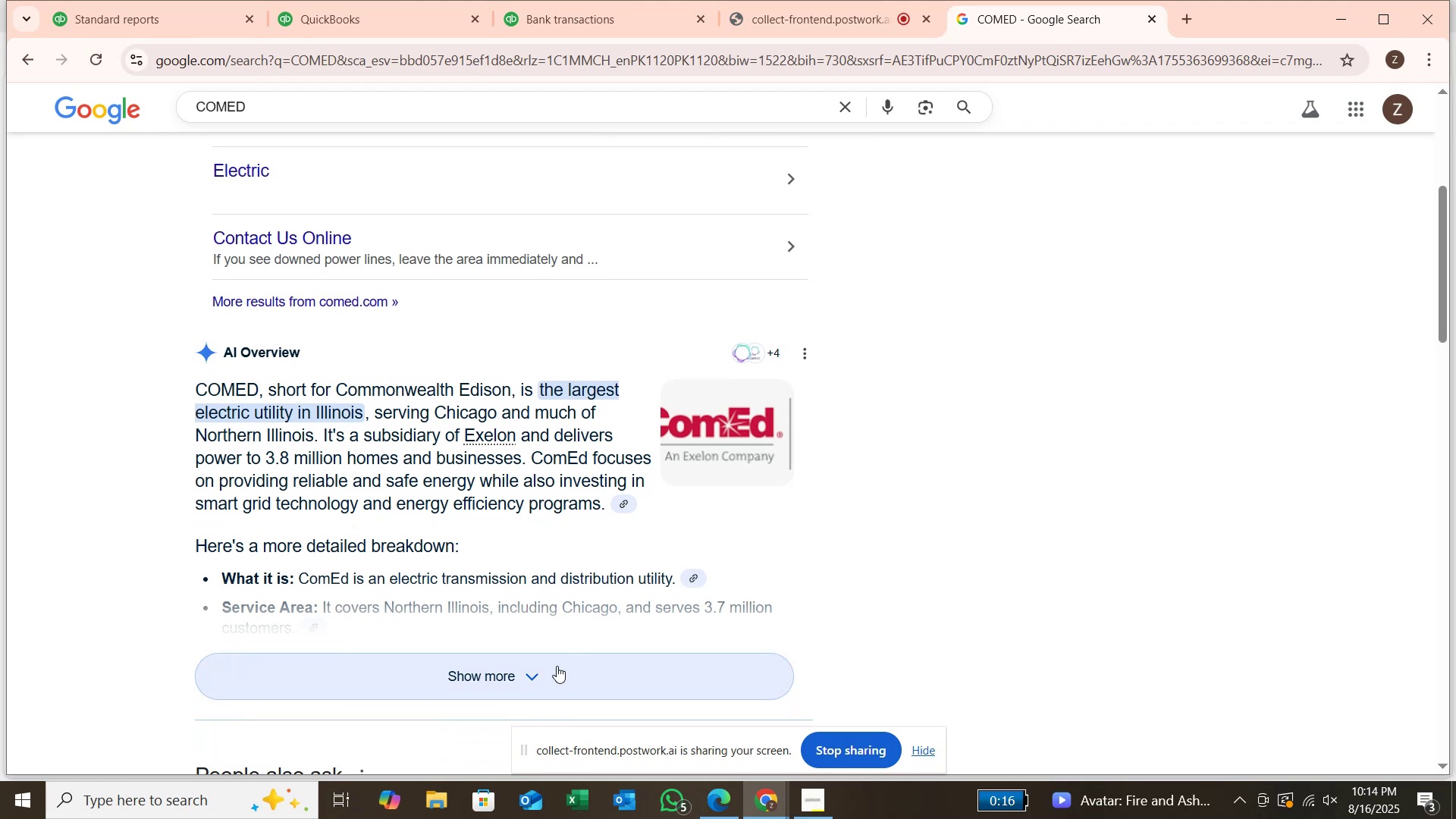 
left_click([533, 676])
 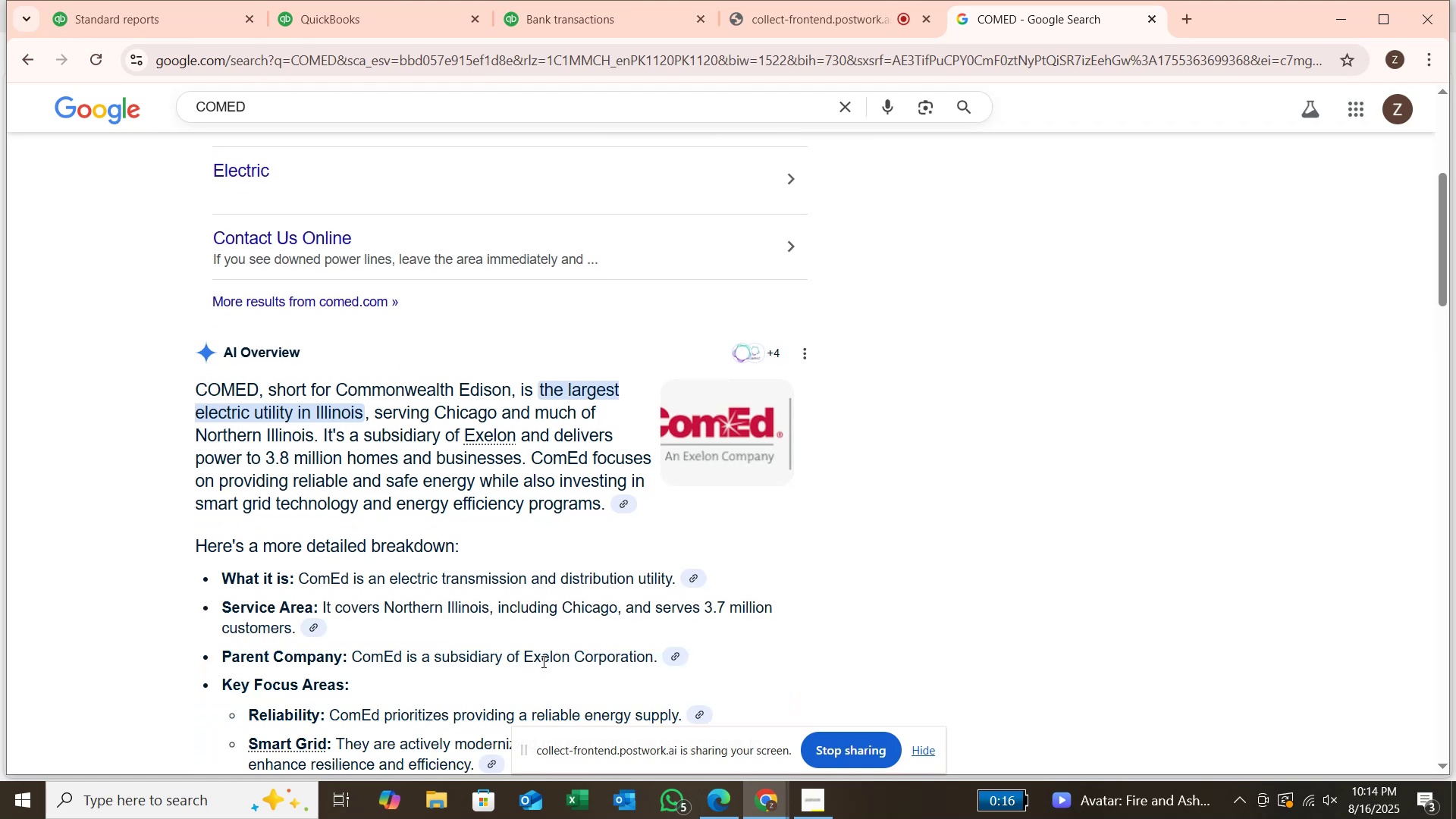 
scroll: coordinate [563, 622], scroll_direction: down, amount: 4.0
 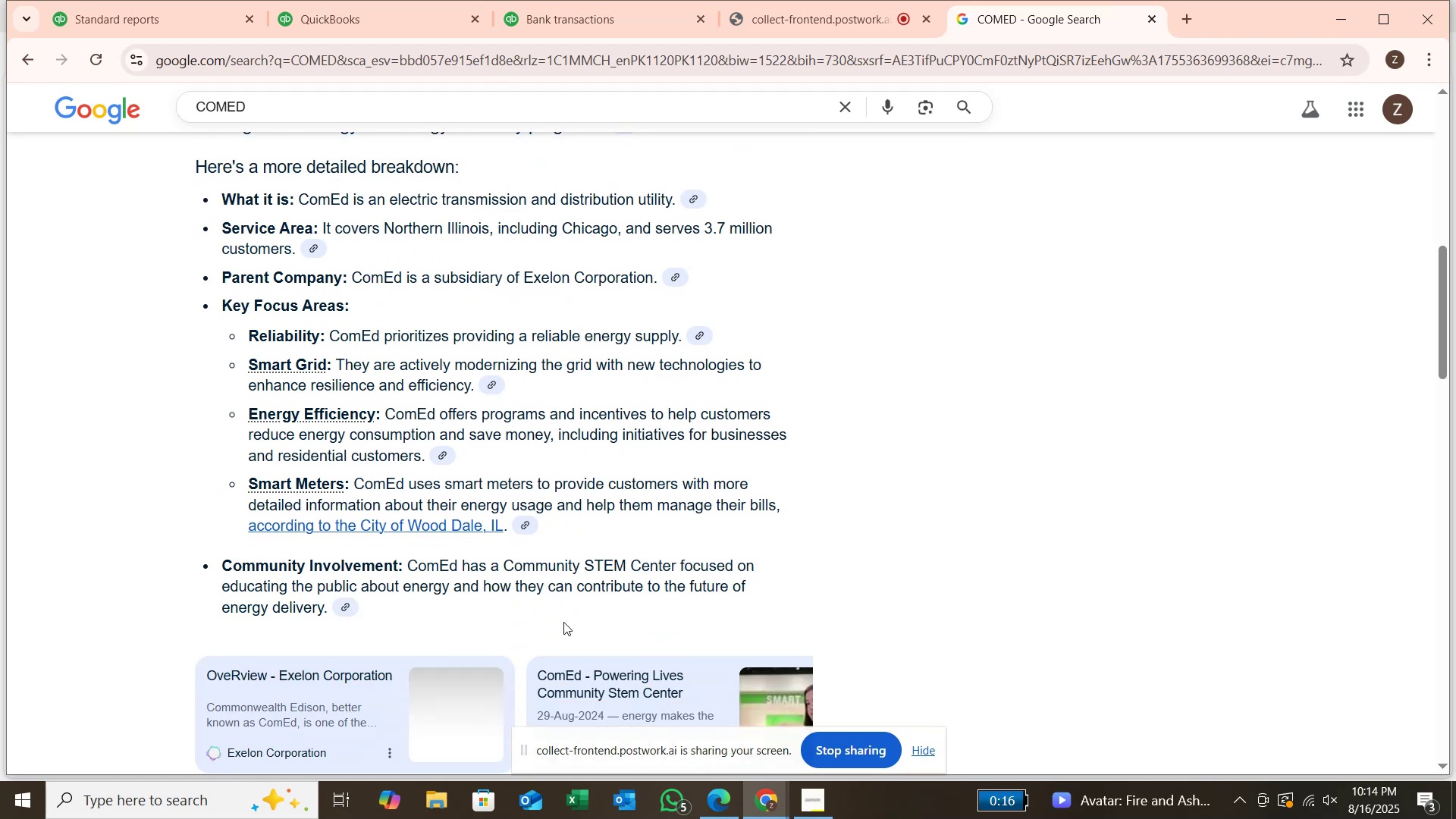 
scroll: coordinate [471, 555], scroll_direction: up, amount: 8.0
 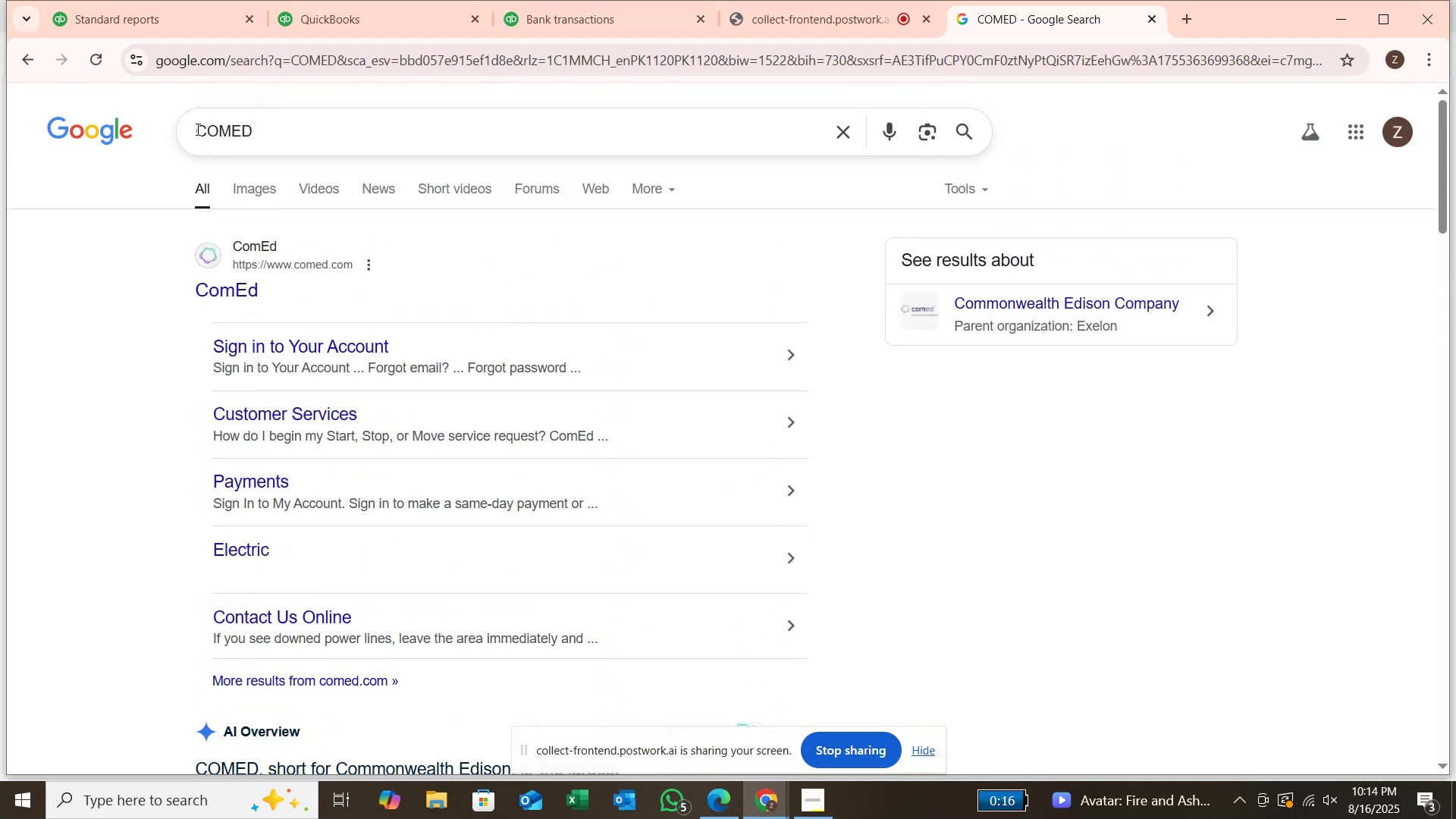 
left_click([196, 130])
 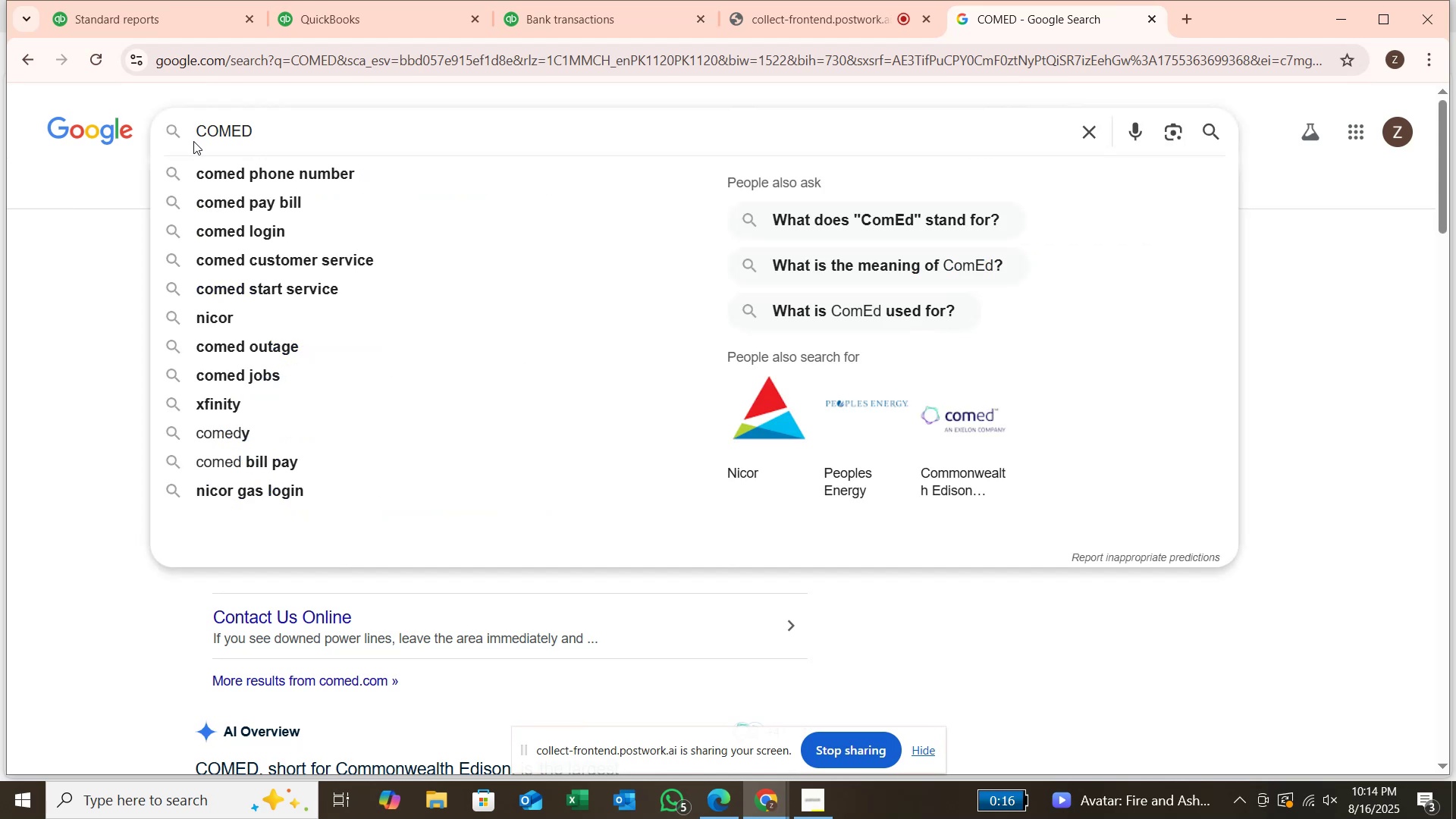 
type( WHAT IS )
 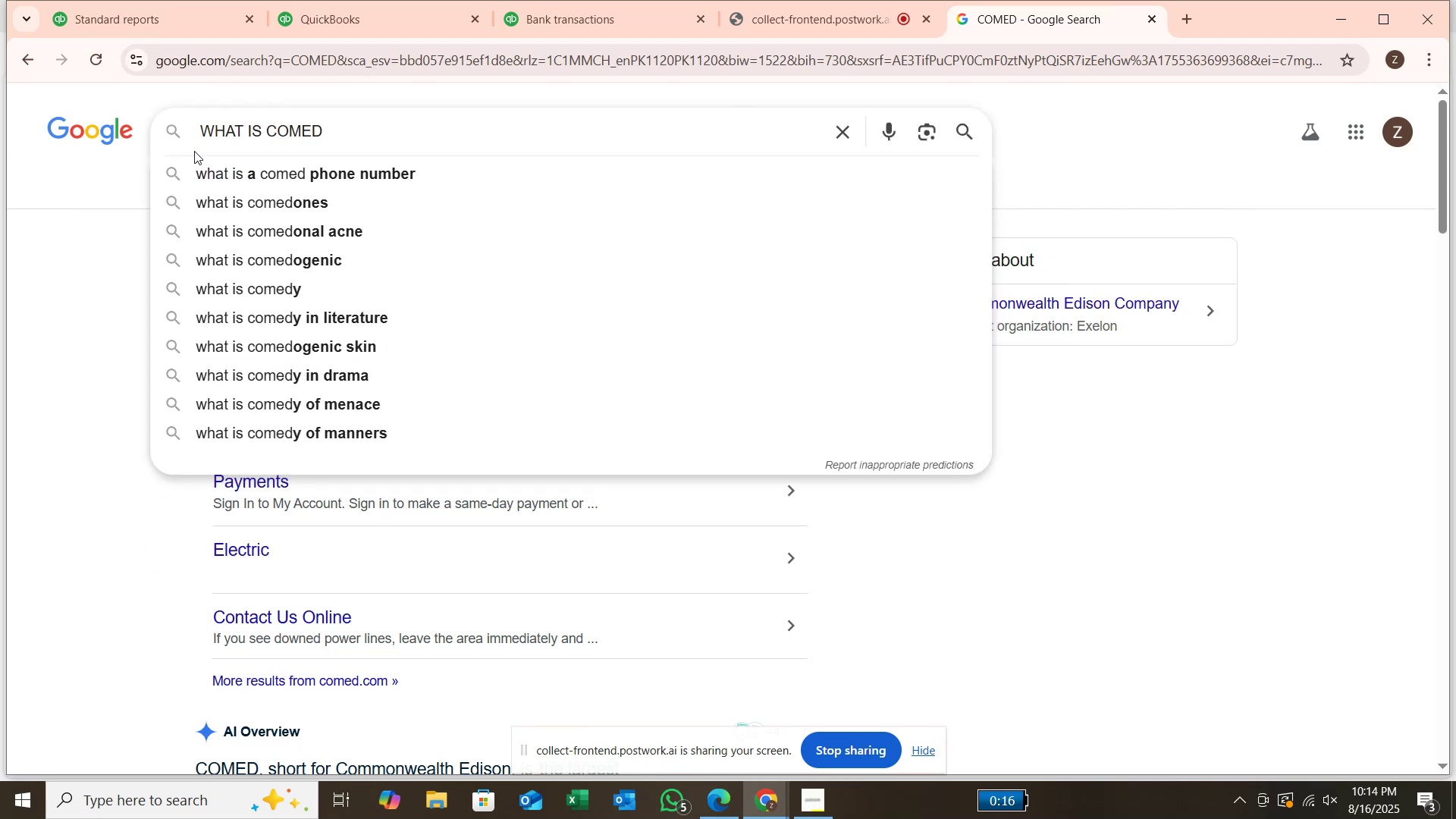 
key(Enter)
 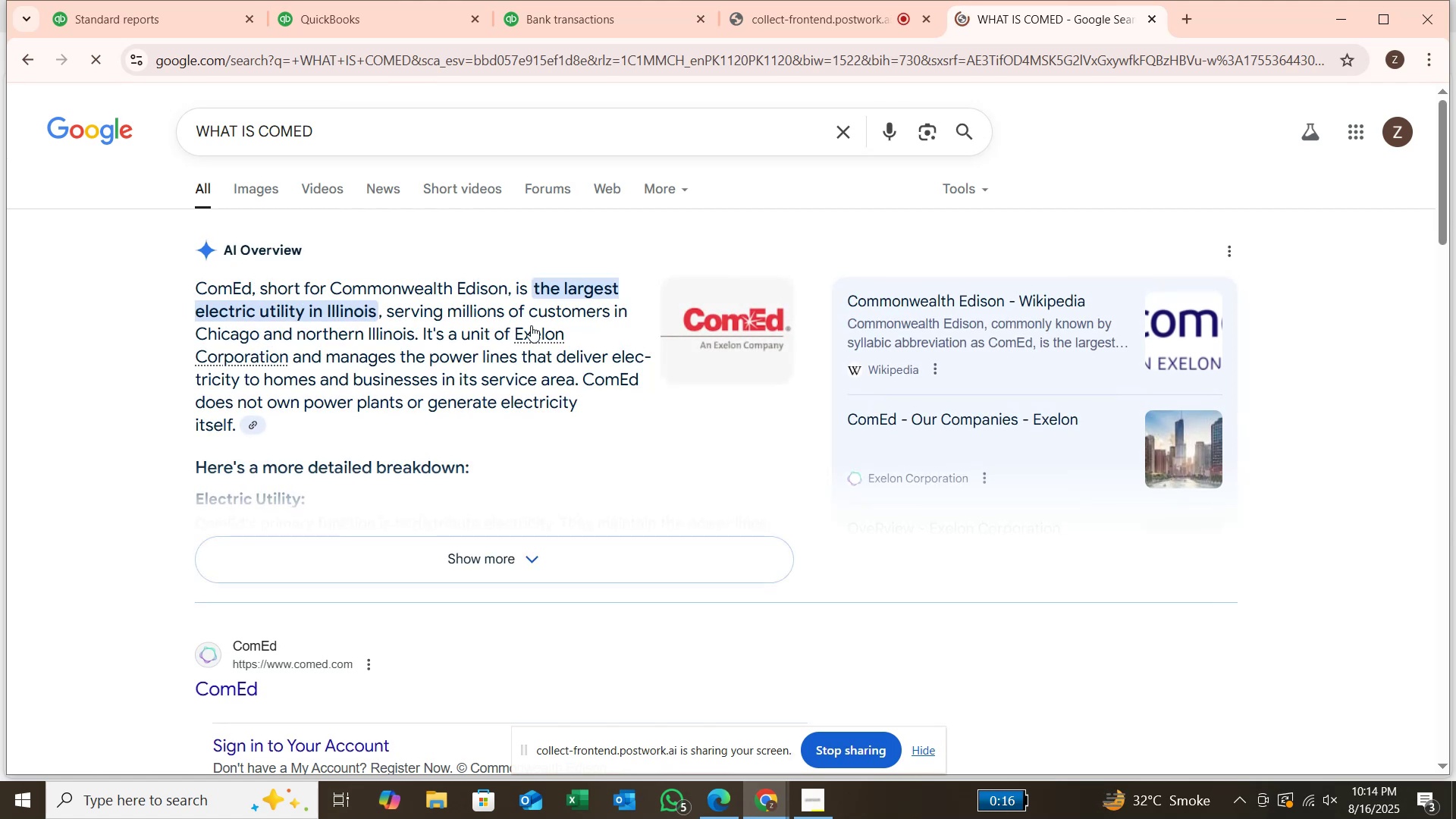 
wait(9.75)
 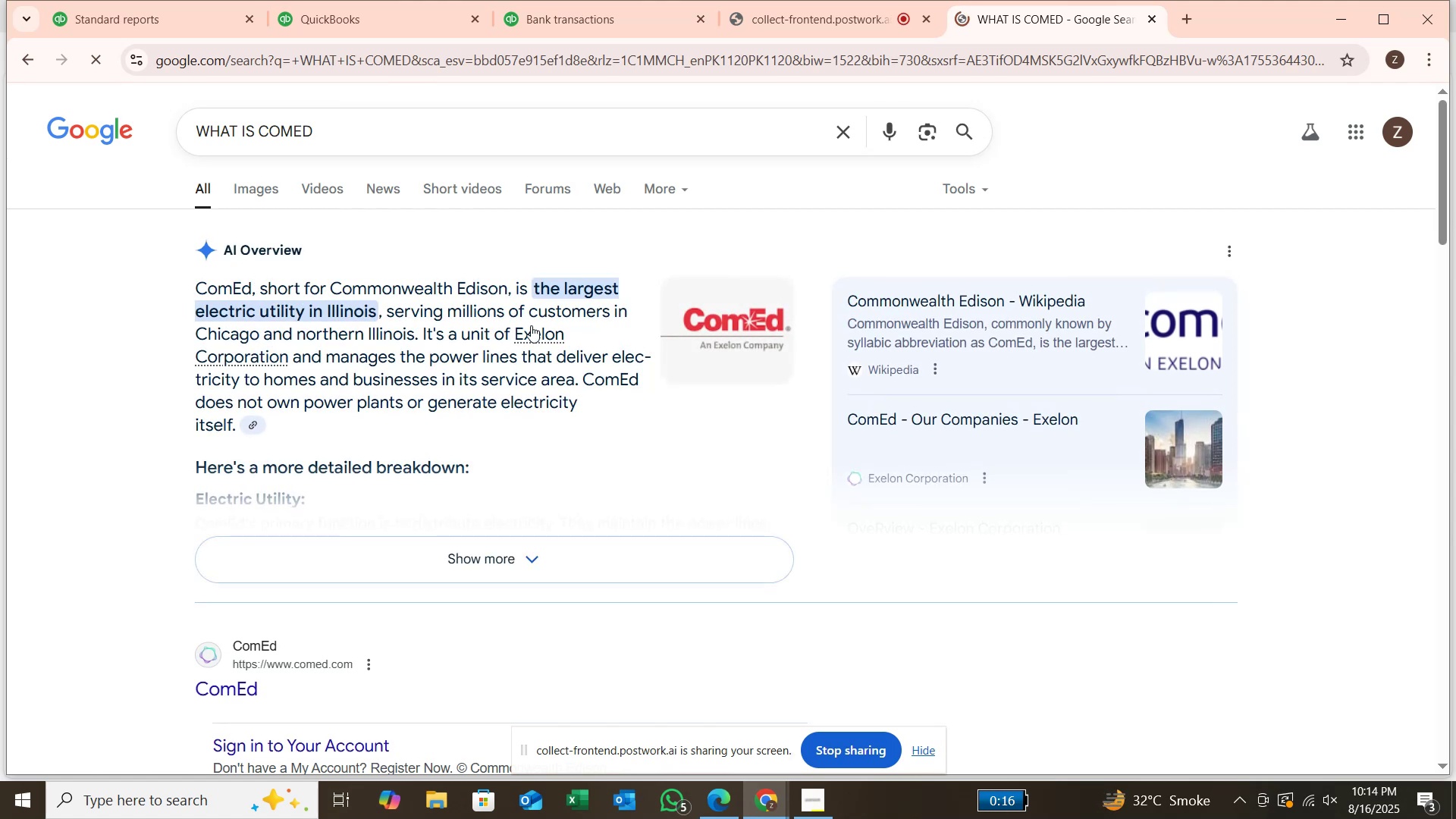 
left_click([207, 20])
 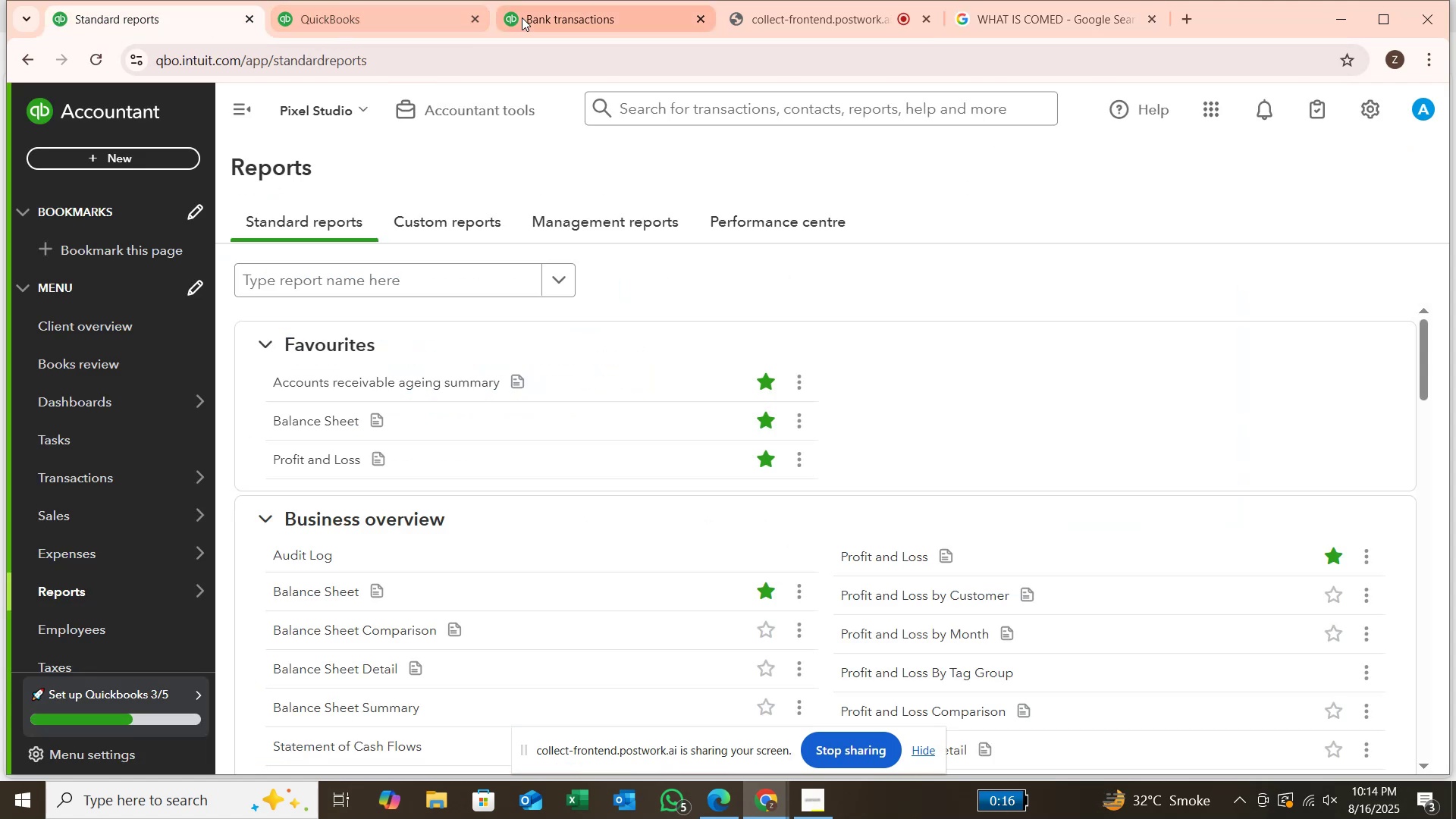 
left_click([561, 24])
 